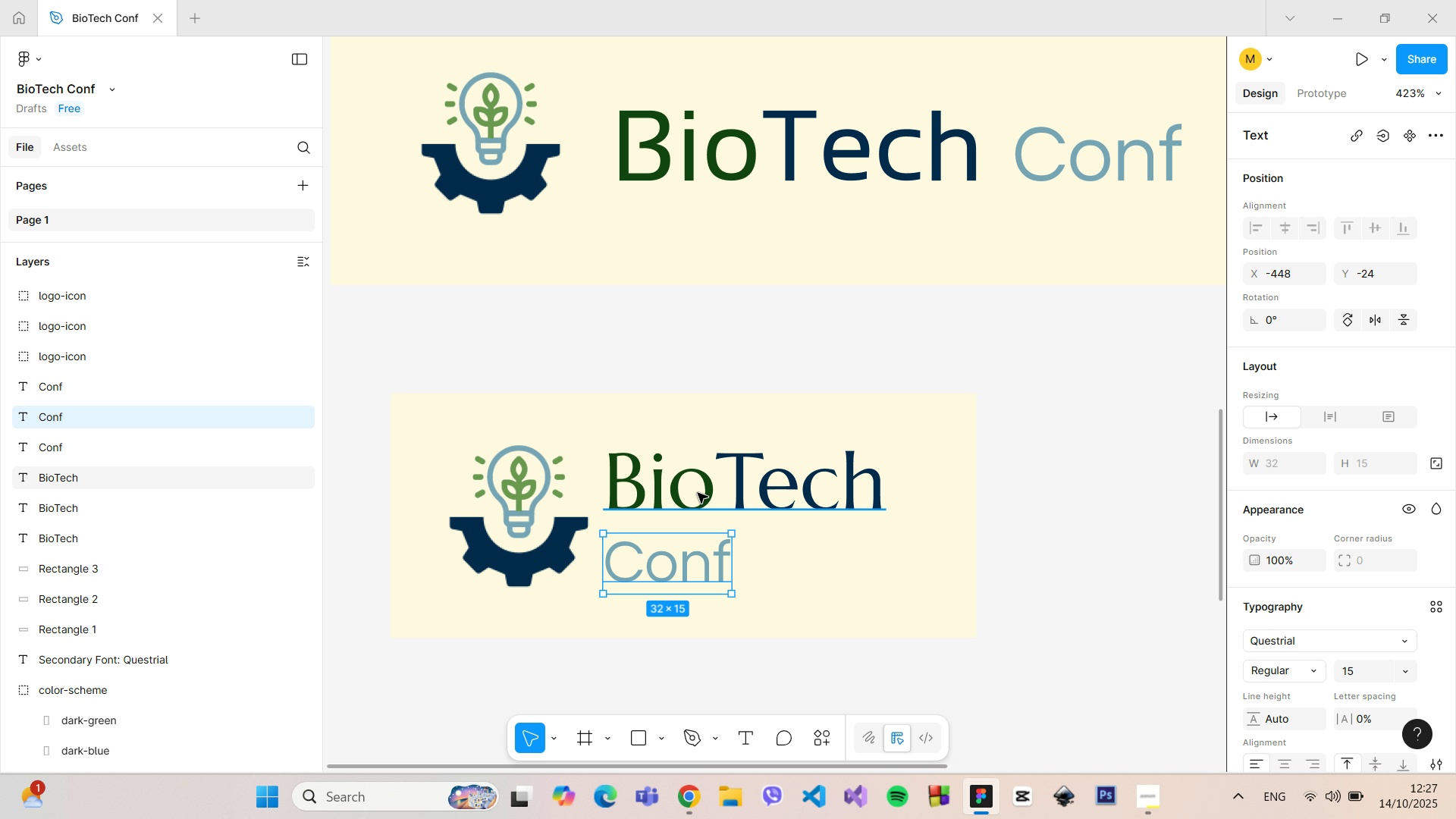 
left_click([698, 493])
 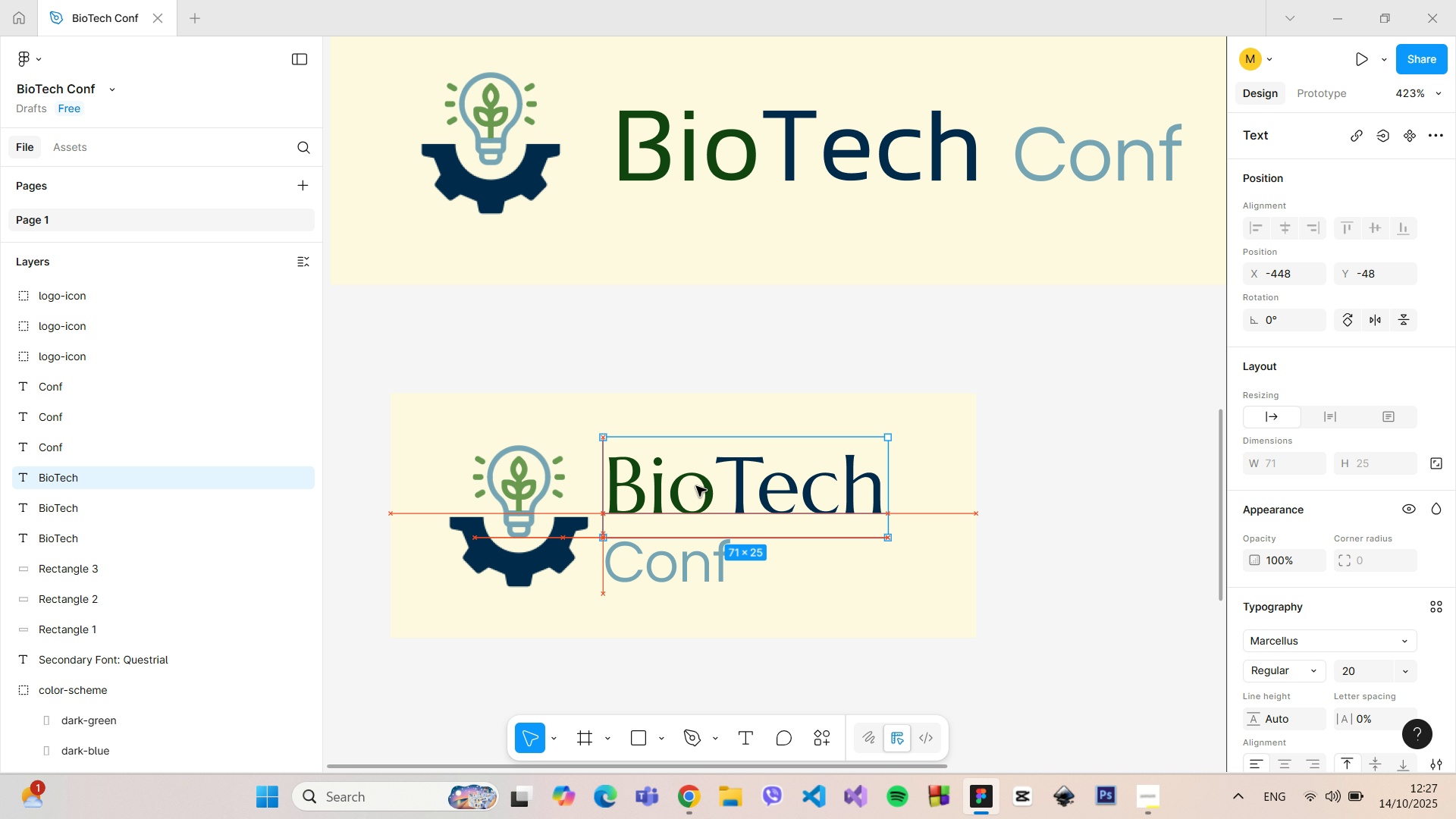 
left_click([800, 319])
 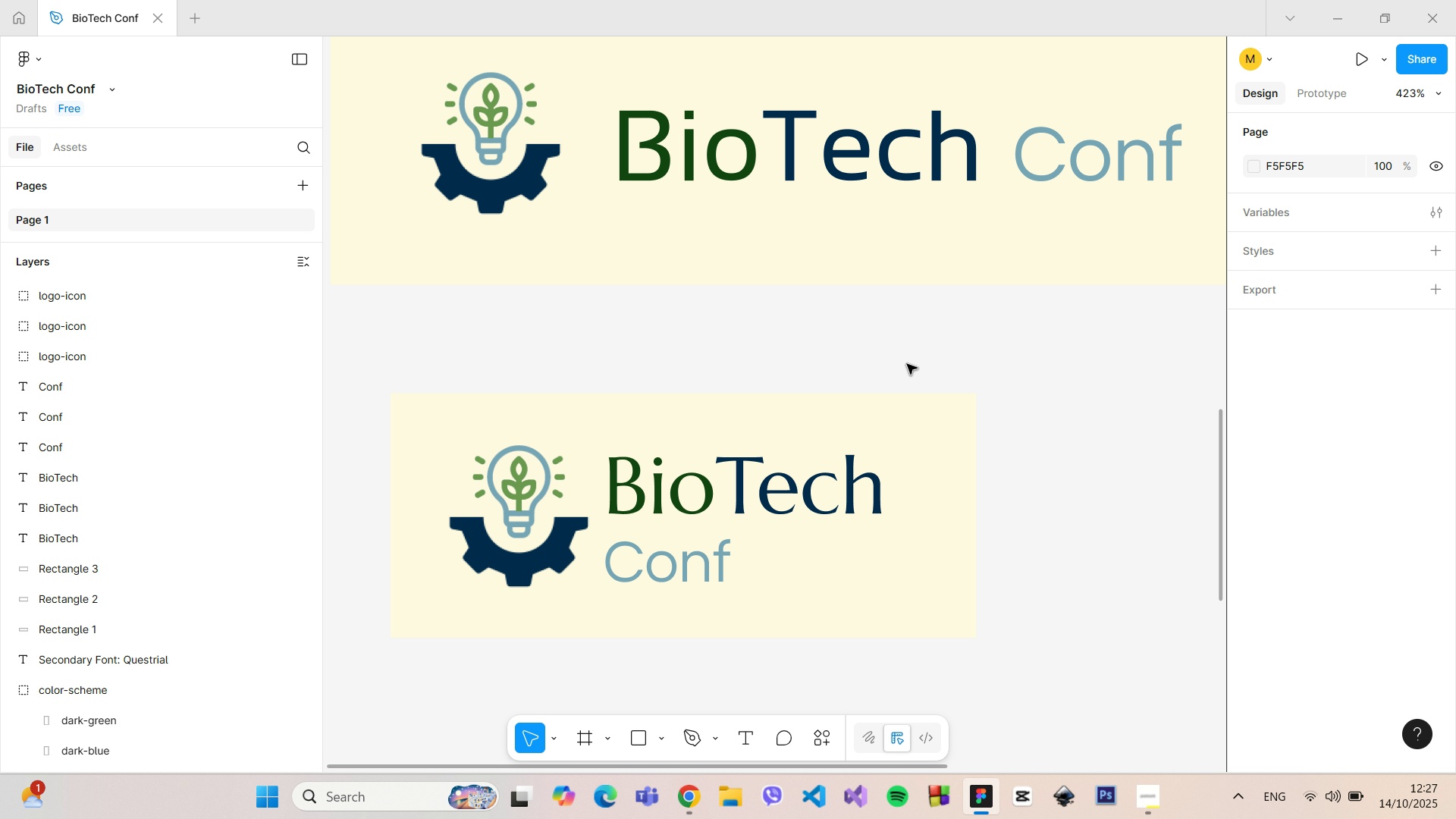 
scroll: coordinate [1038, 331], scroll_direction: down, amount: 7.0
 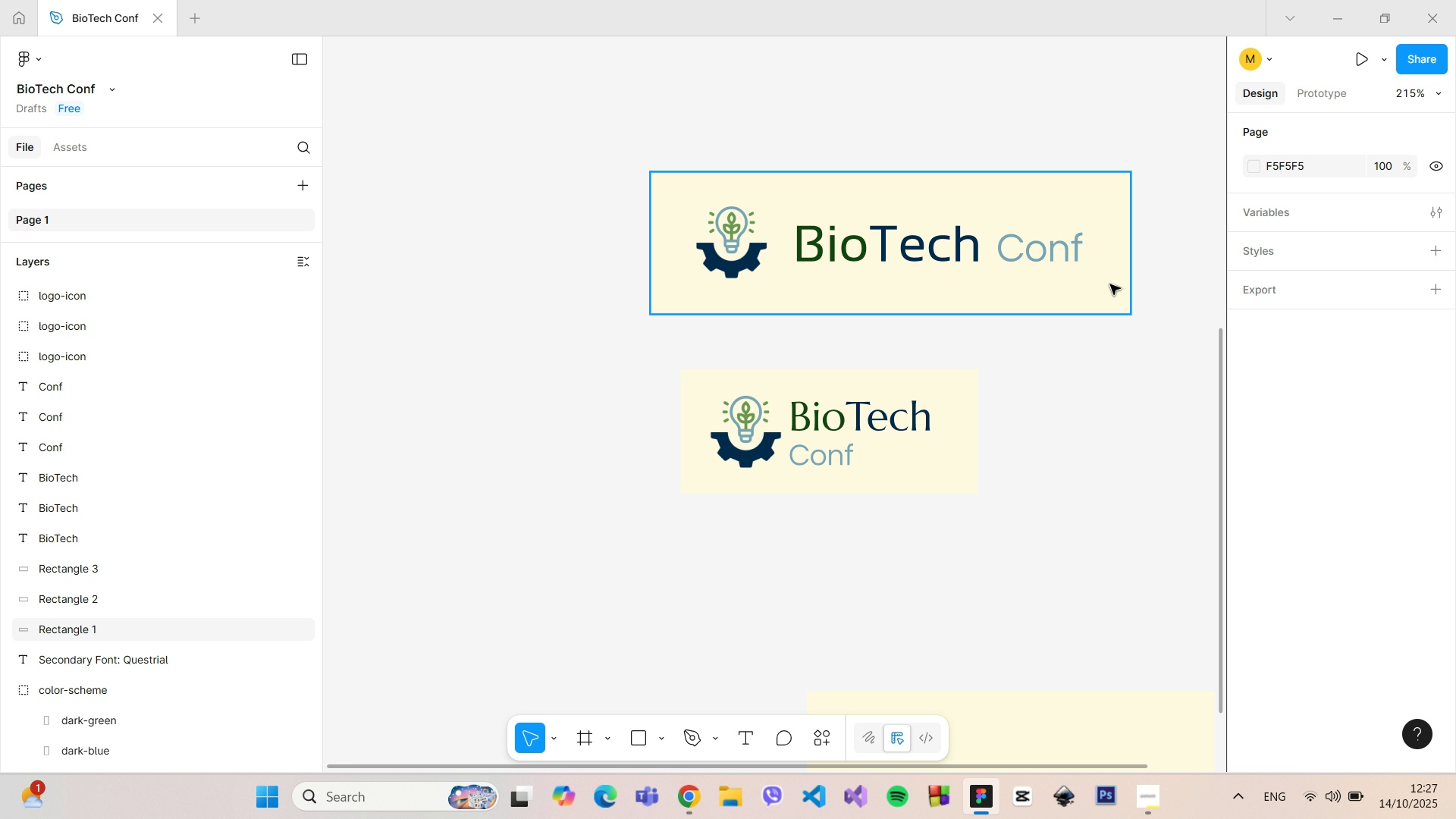 
left_click([1110, 284])
 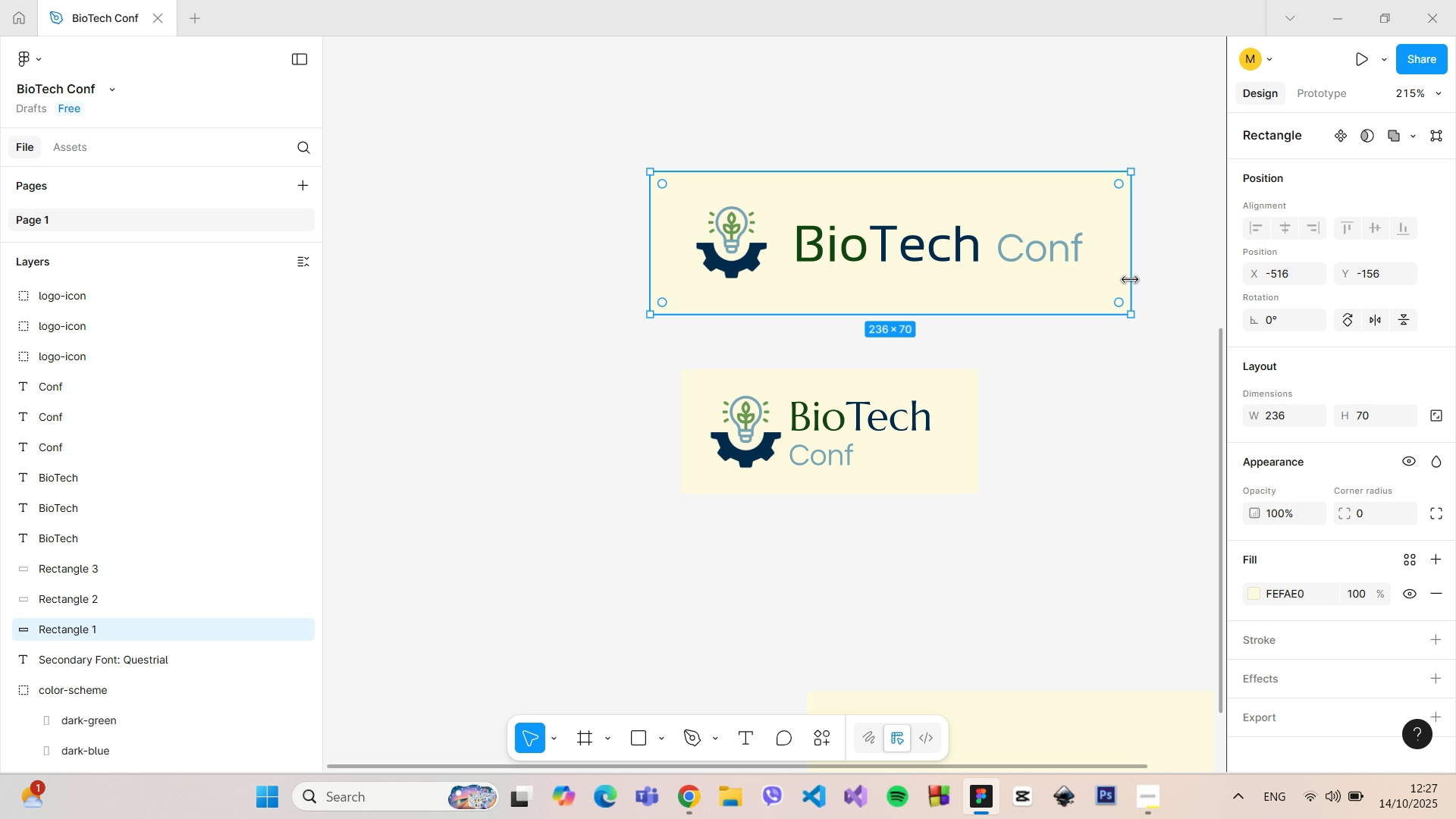 
left_click([957, 463])
 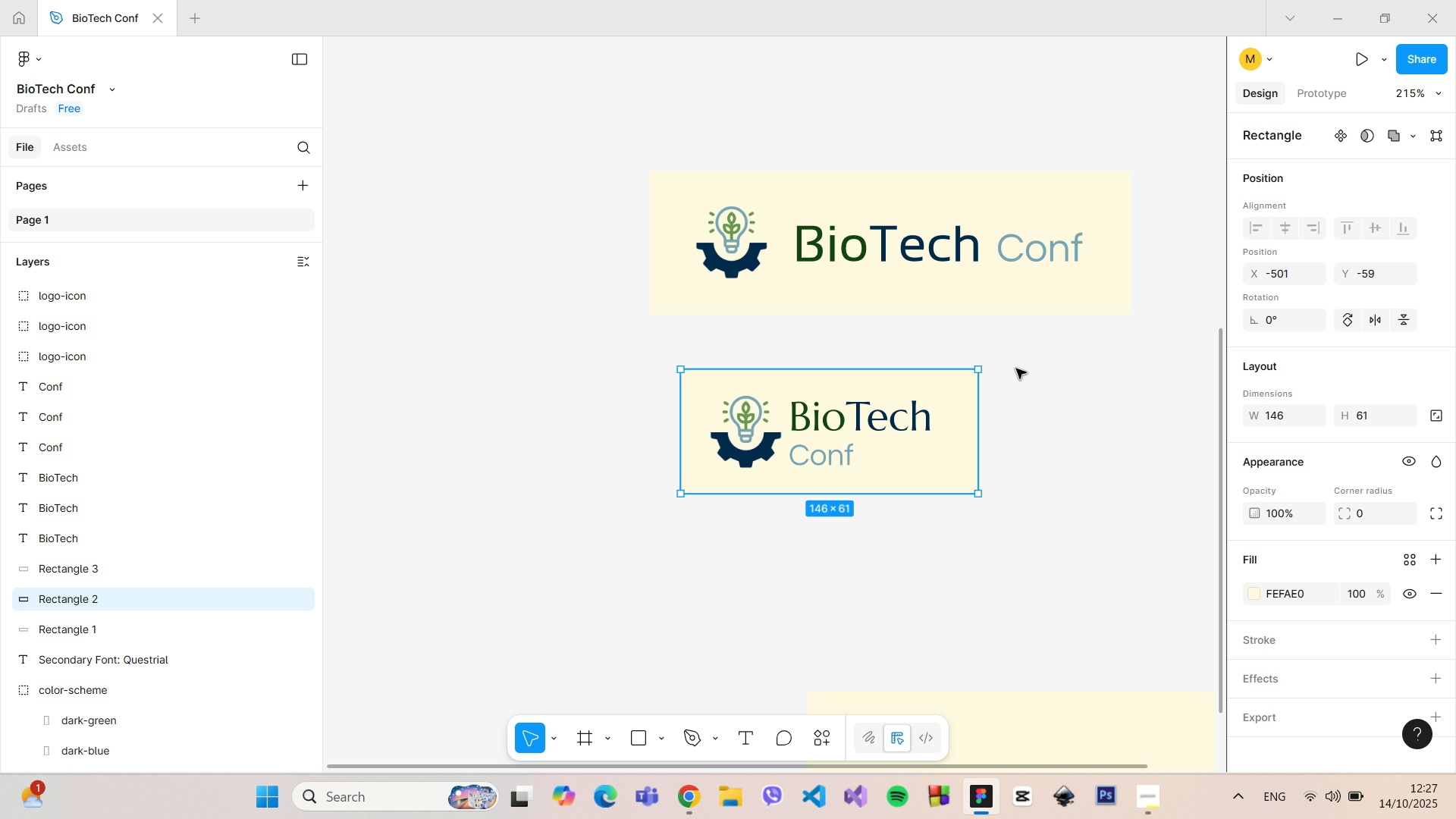 
scroll: coordinate [1068, 306], scroll_direction: down, amount: 7.0
 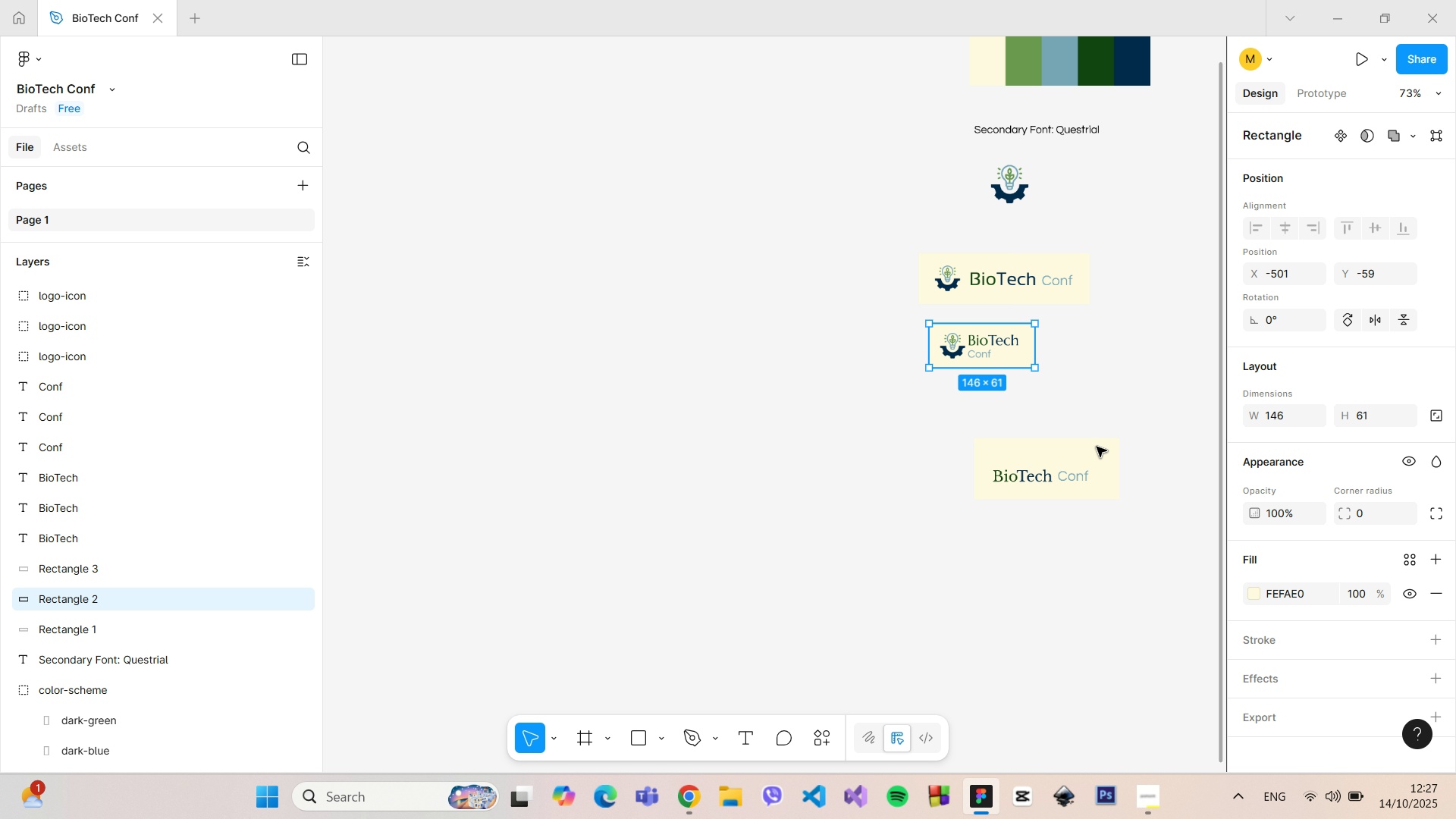 
scroll: coordinate [1097, 447], scroll_direction: up, amount: 9.0
 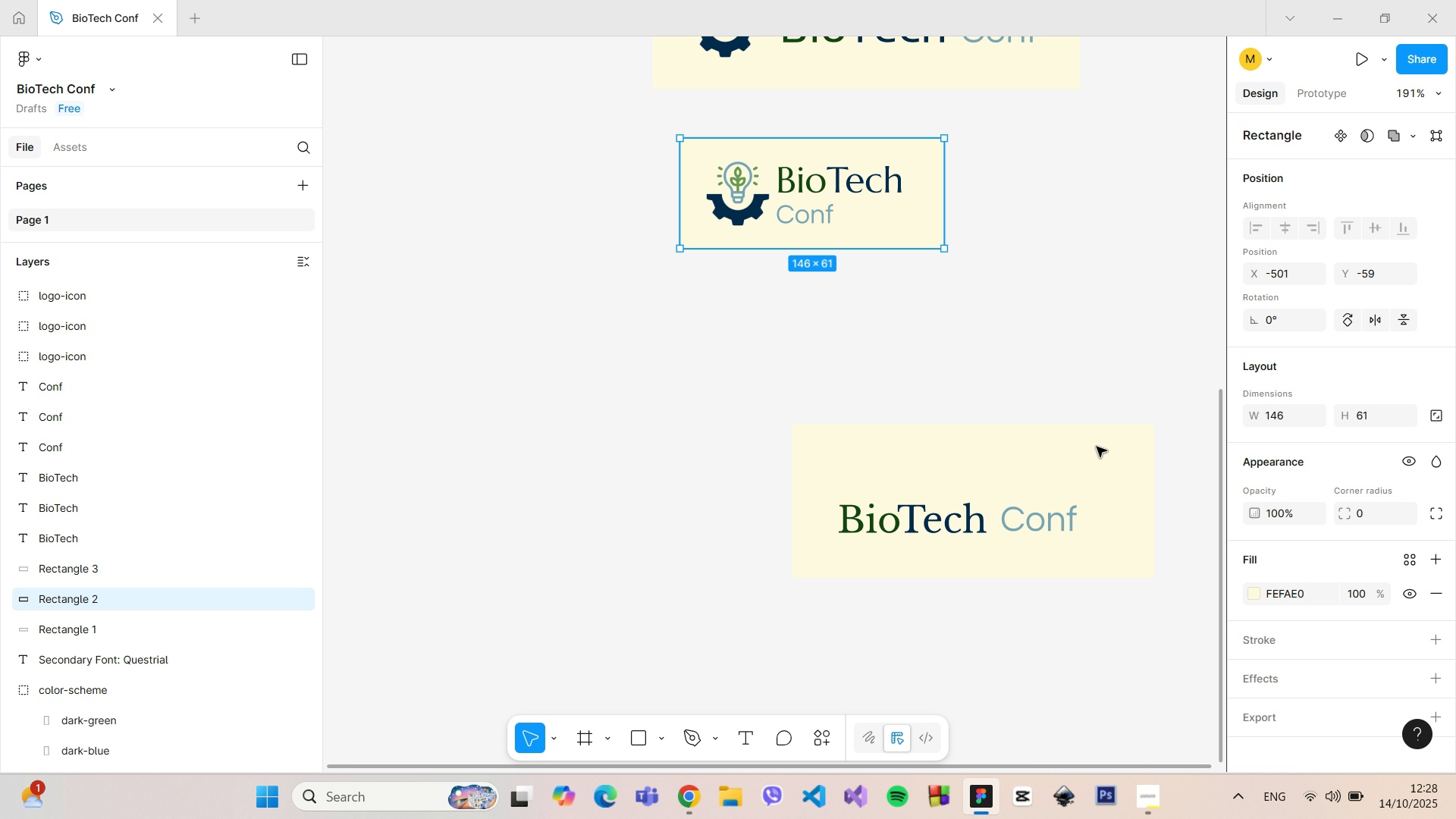 
scroll: coordinate [1097, 447], scroll_direction: down, amount: 2.0
 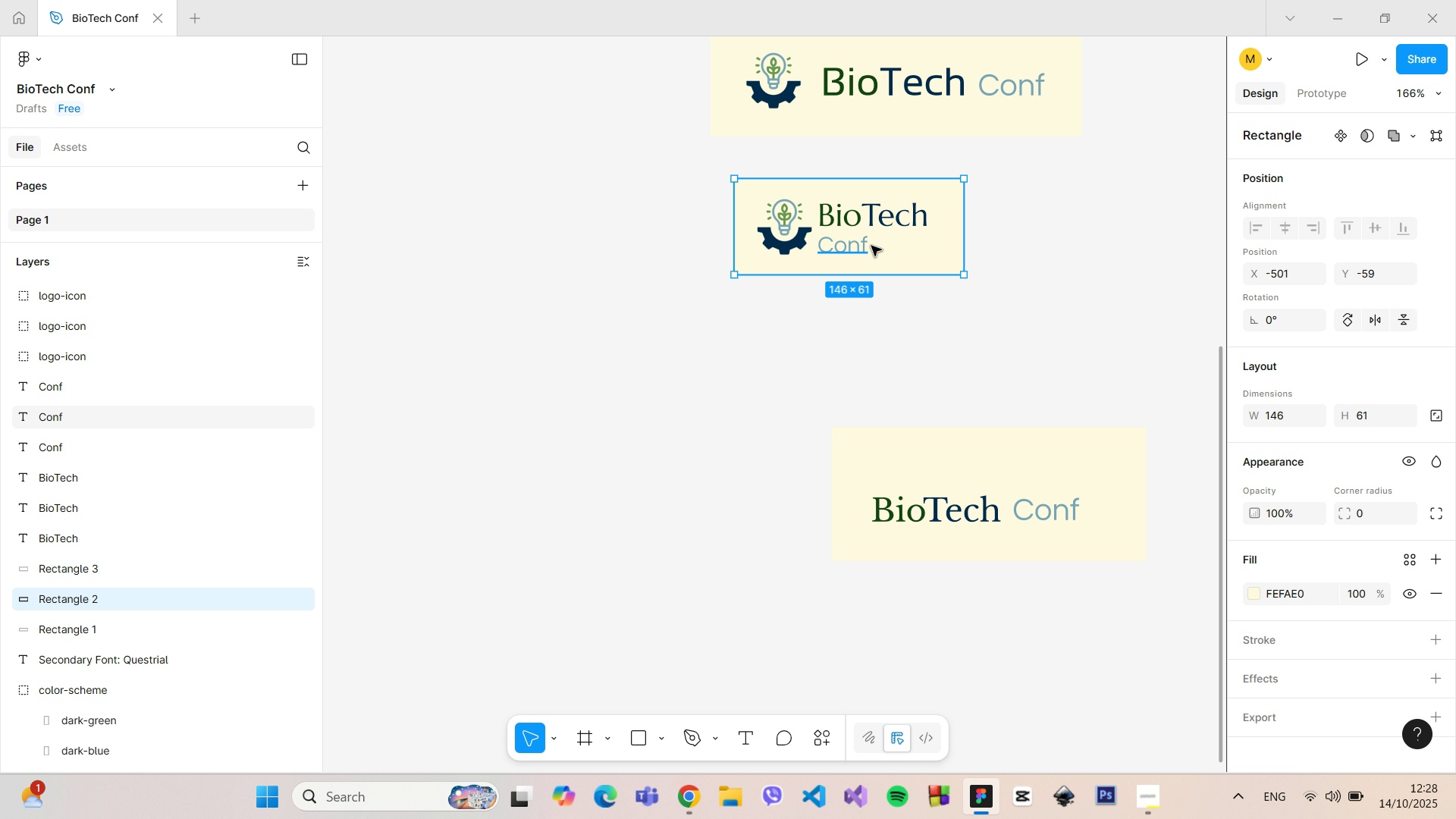 
scroll: coordinate [1034, 197], scroll_direction: up, amount: 1.0
 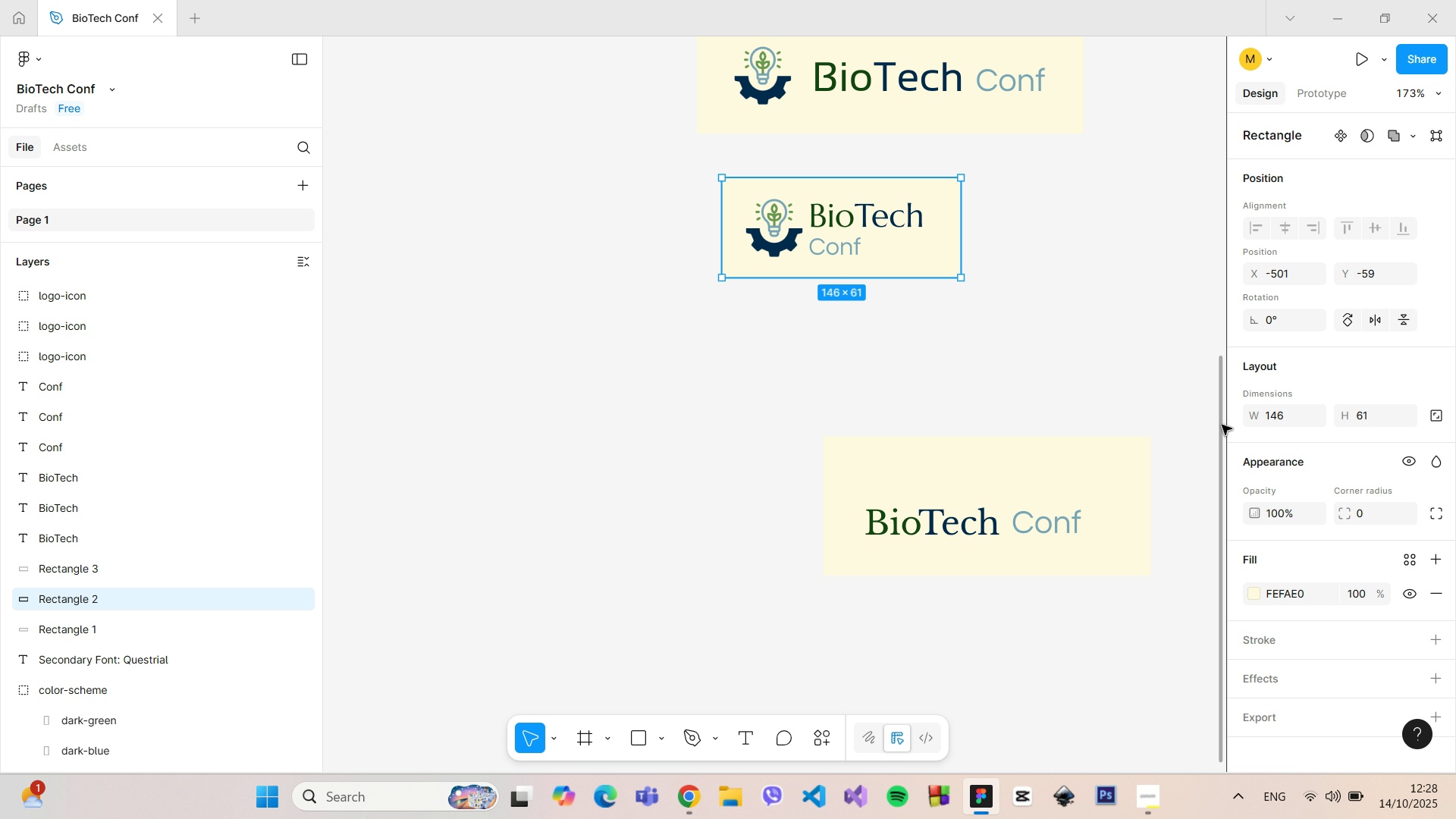 
left_click_drag(start_coordinate=[1221, 422], to_coordinate=[1210, 316])
 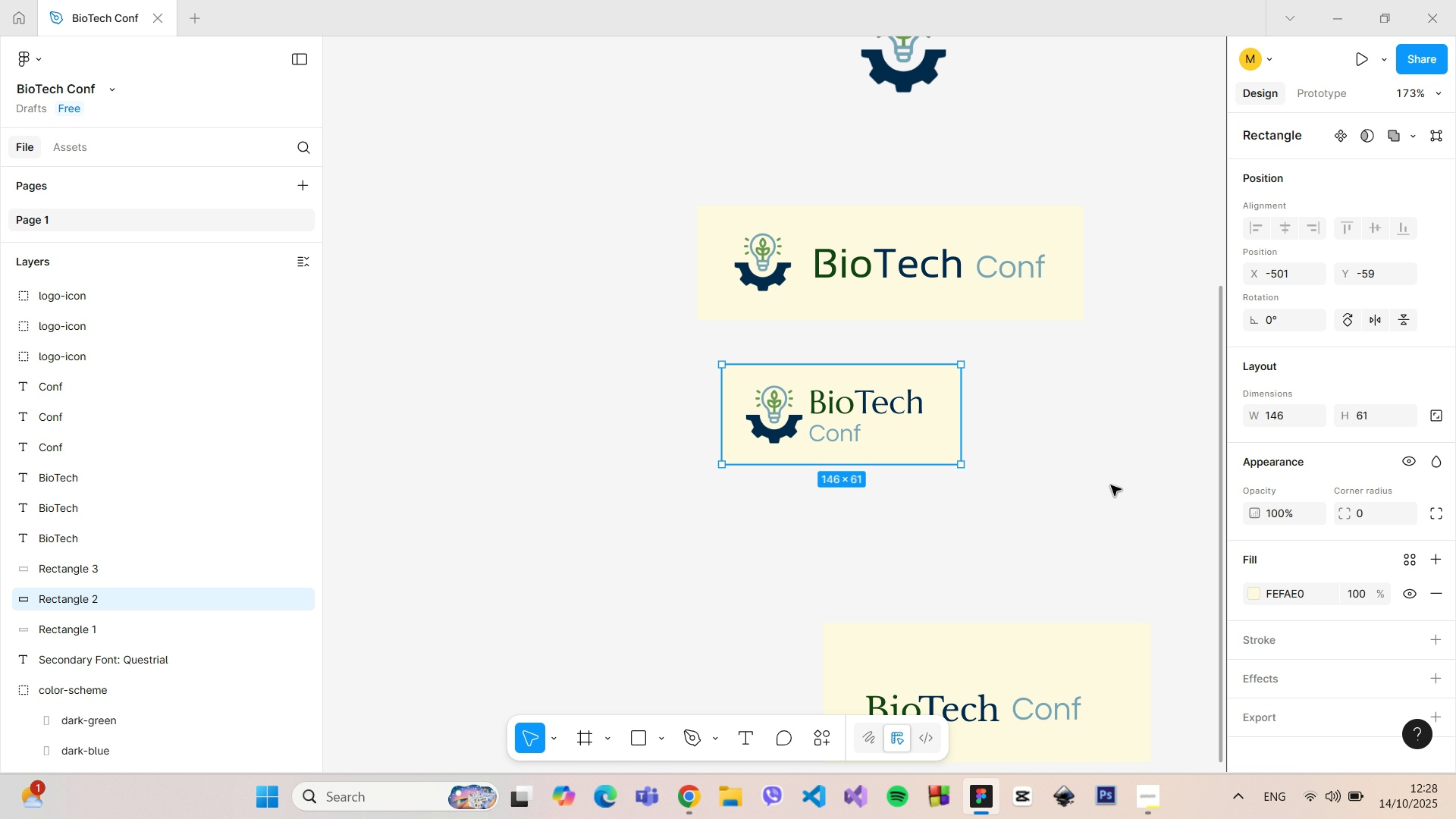 
left_click([985, 491])
 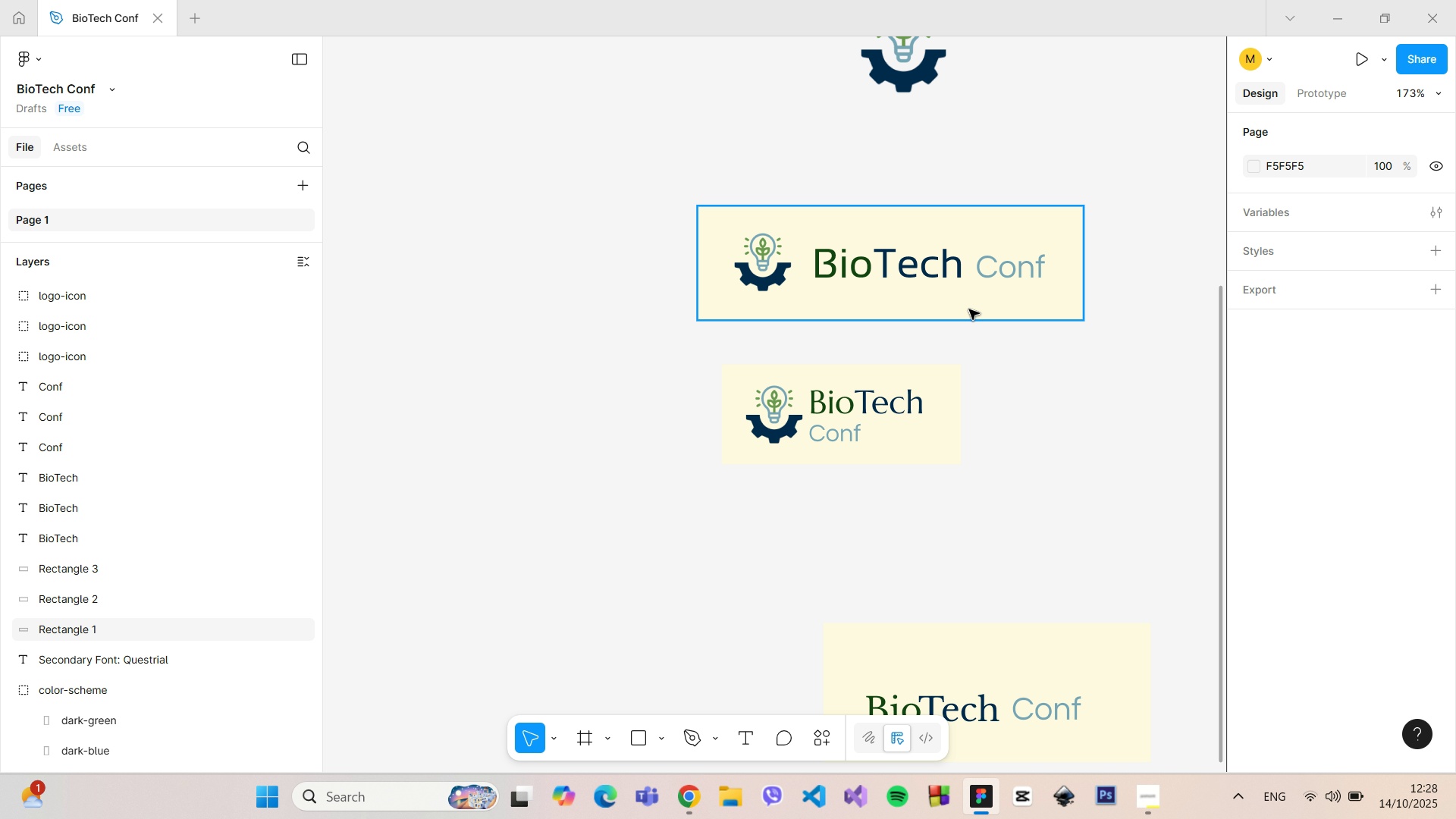 
left_click([969, 309])
 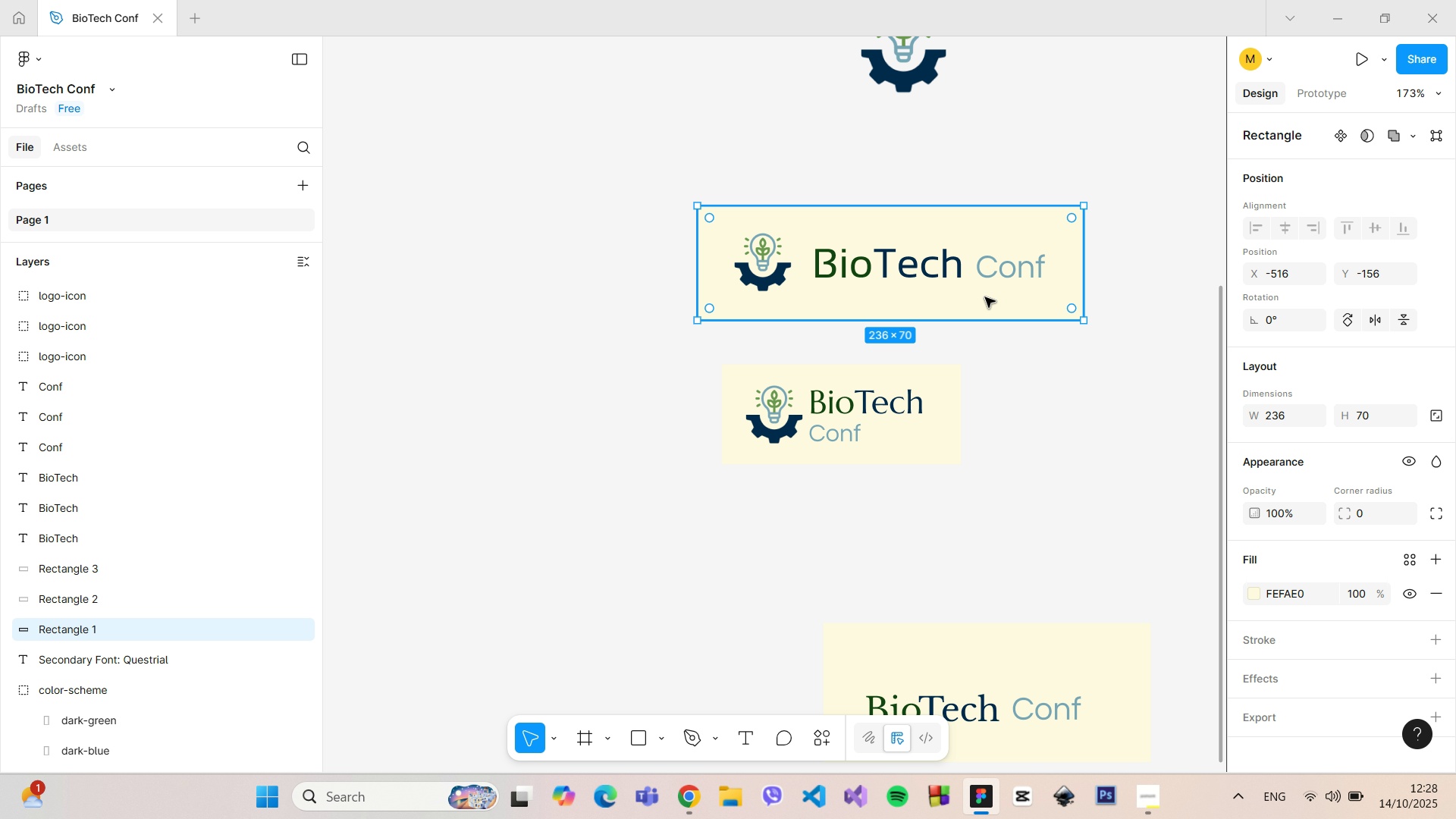 
left_click_drag(start_coordinate=[985, 297], to_coordinate=[996, 298])
 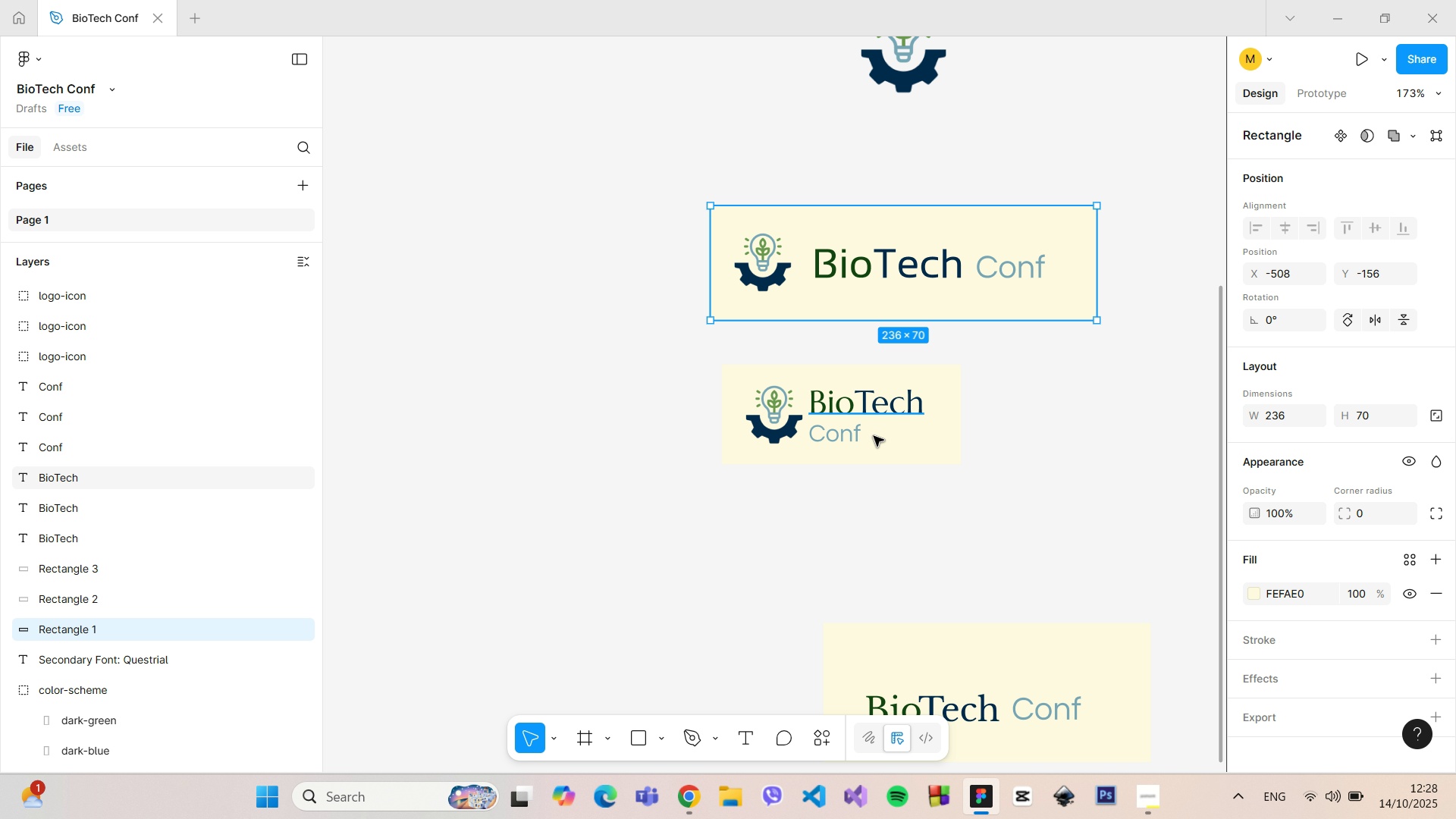 
left_click([866, 439])
 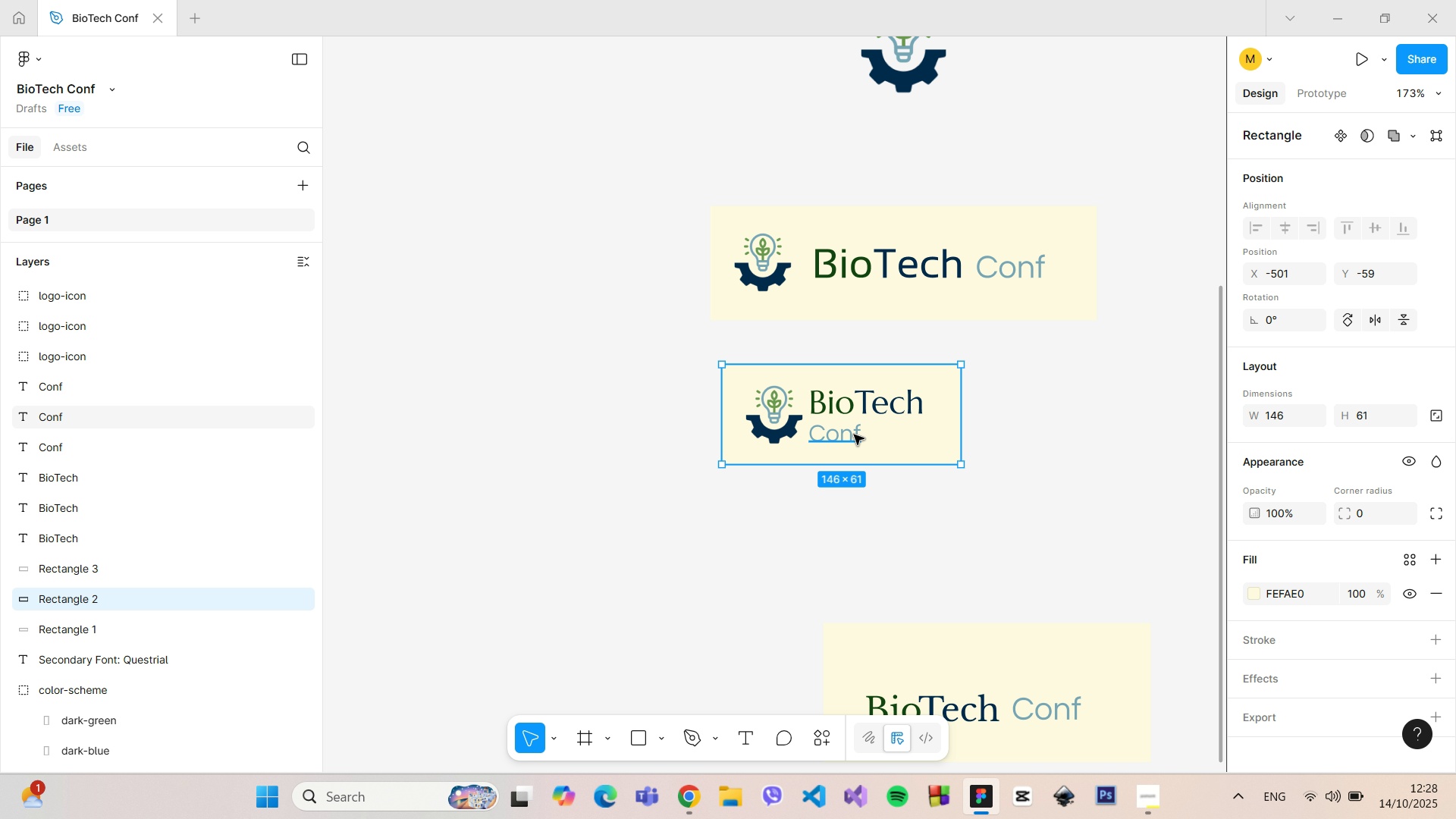 
hold_key(key=ShiftLeft, duration=1.51)
left_click([854, 435])
 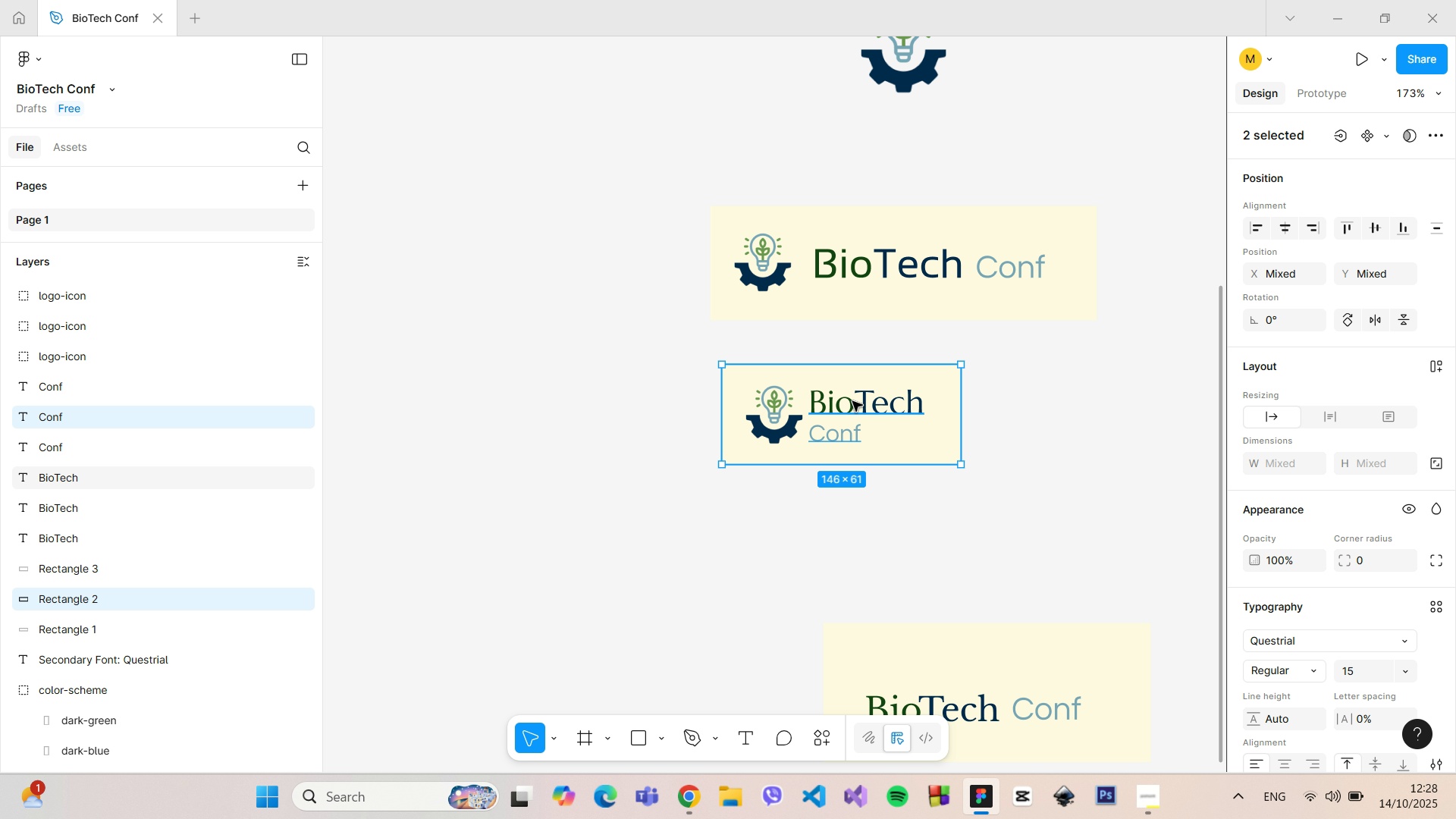 
left_click([852, 401])
 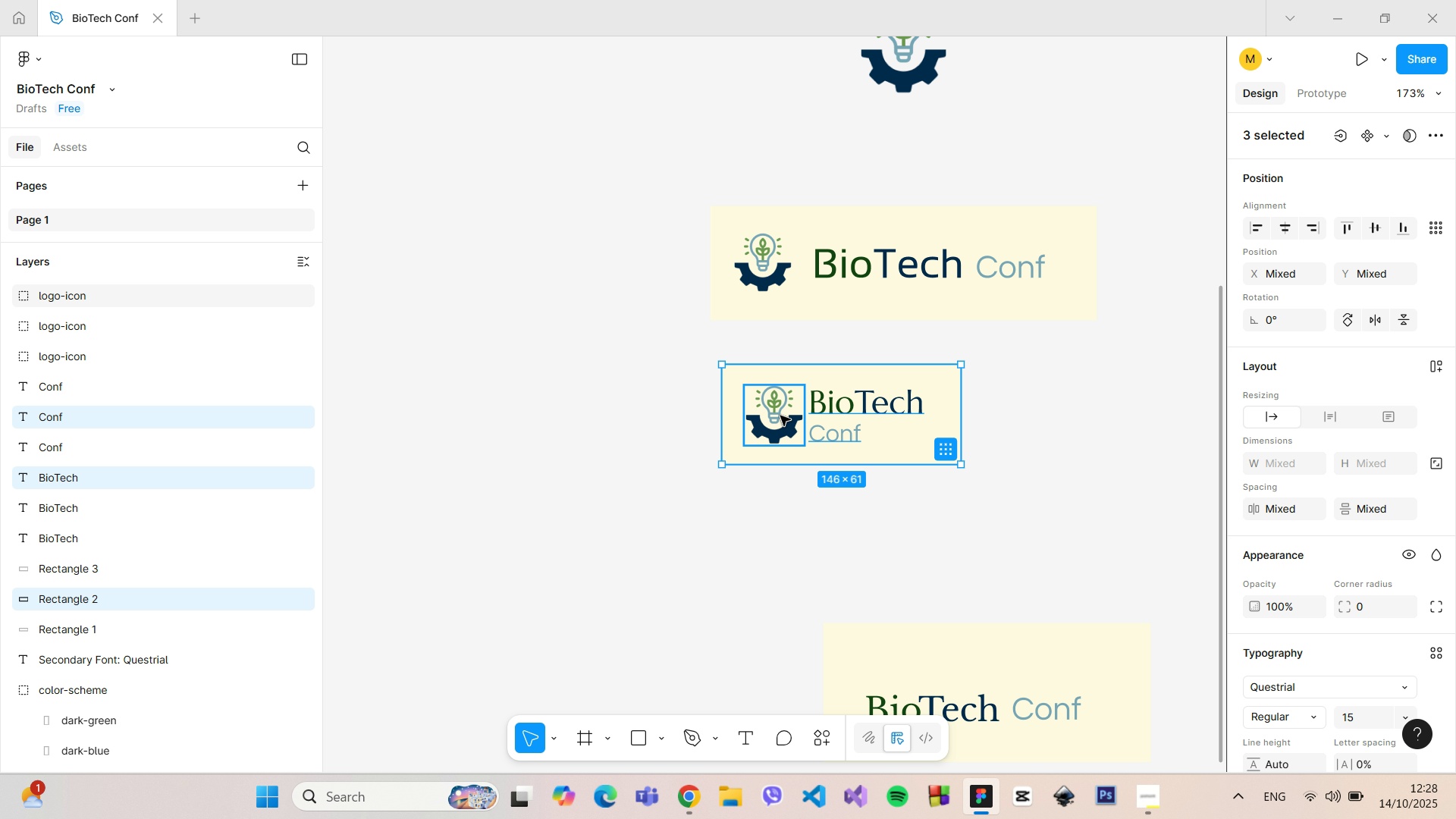 
left_click([780, 416])
 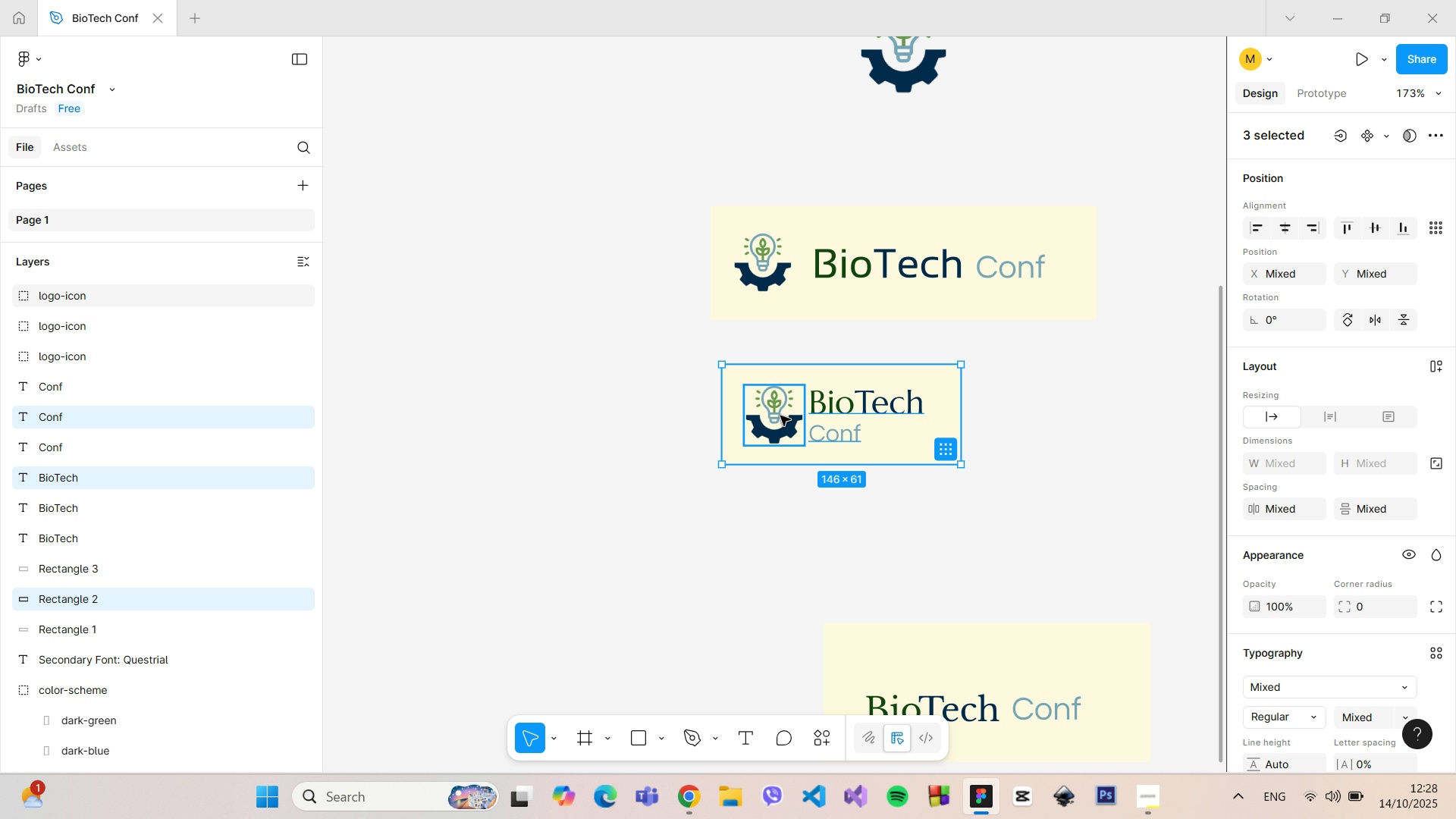 
hold_key(key=ShiftLeft, duration=0.39)
 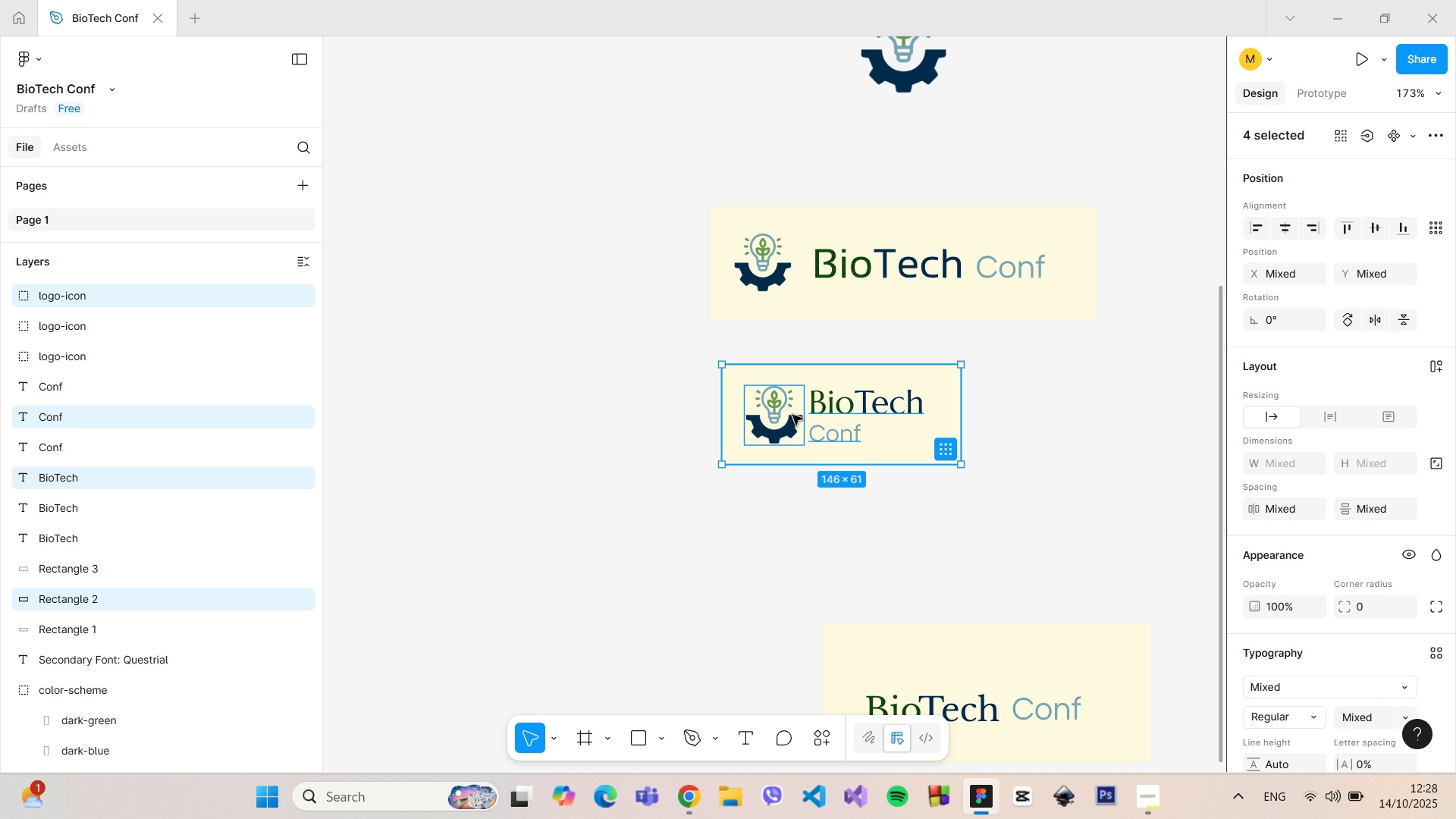 
hold_key(key=AltLeft, duration=1.51)
left_click_drag(start_coordinate=[792, 415], to_coordinate=[791, 532])
 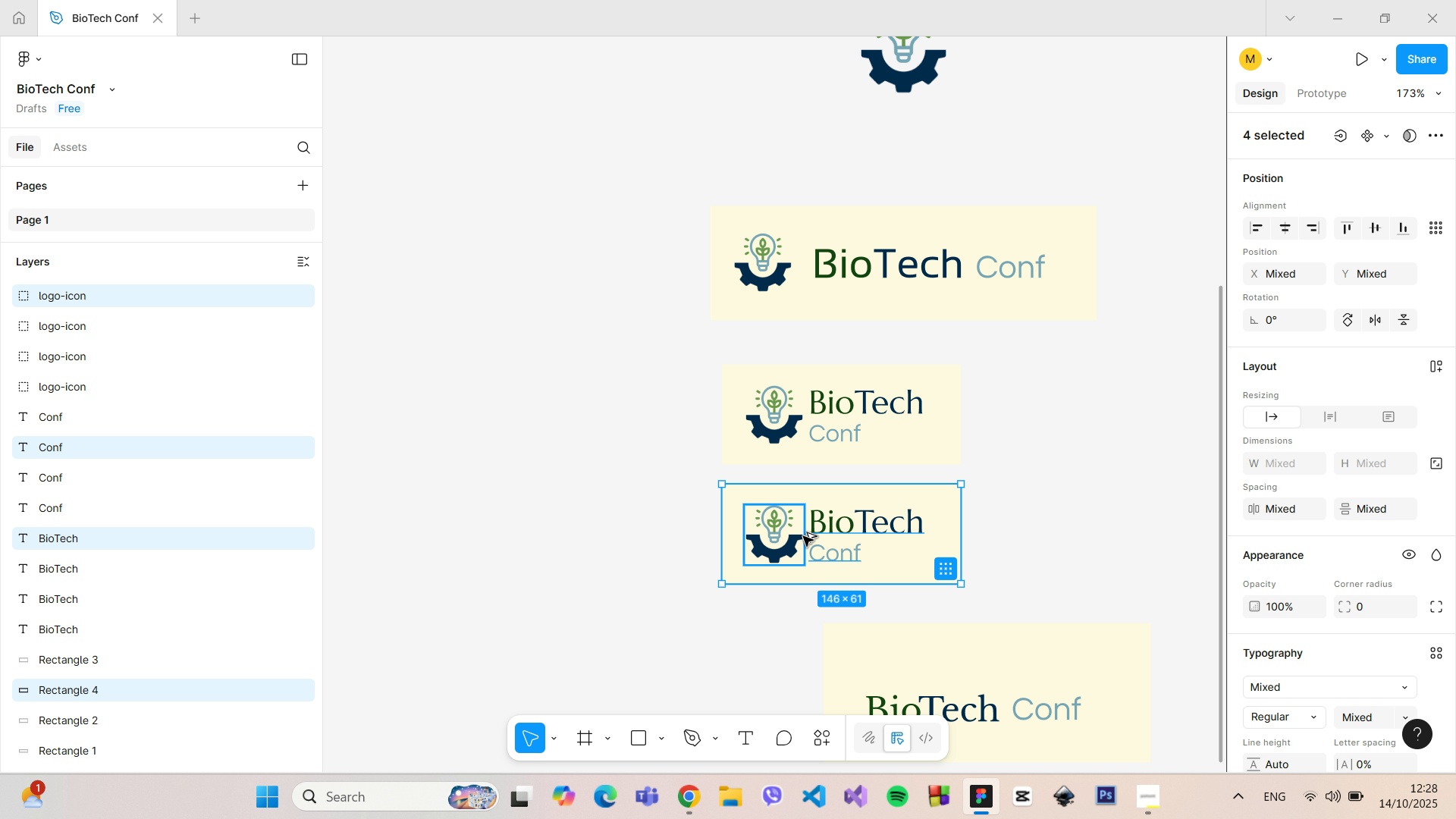 
hold_key(key=AltLeft, duration=0.55)
 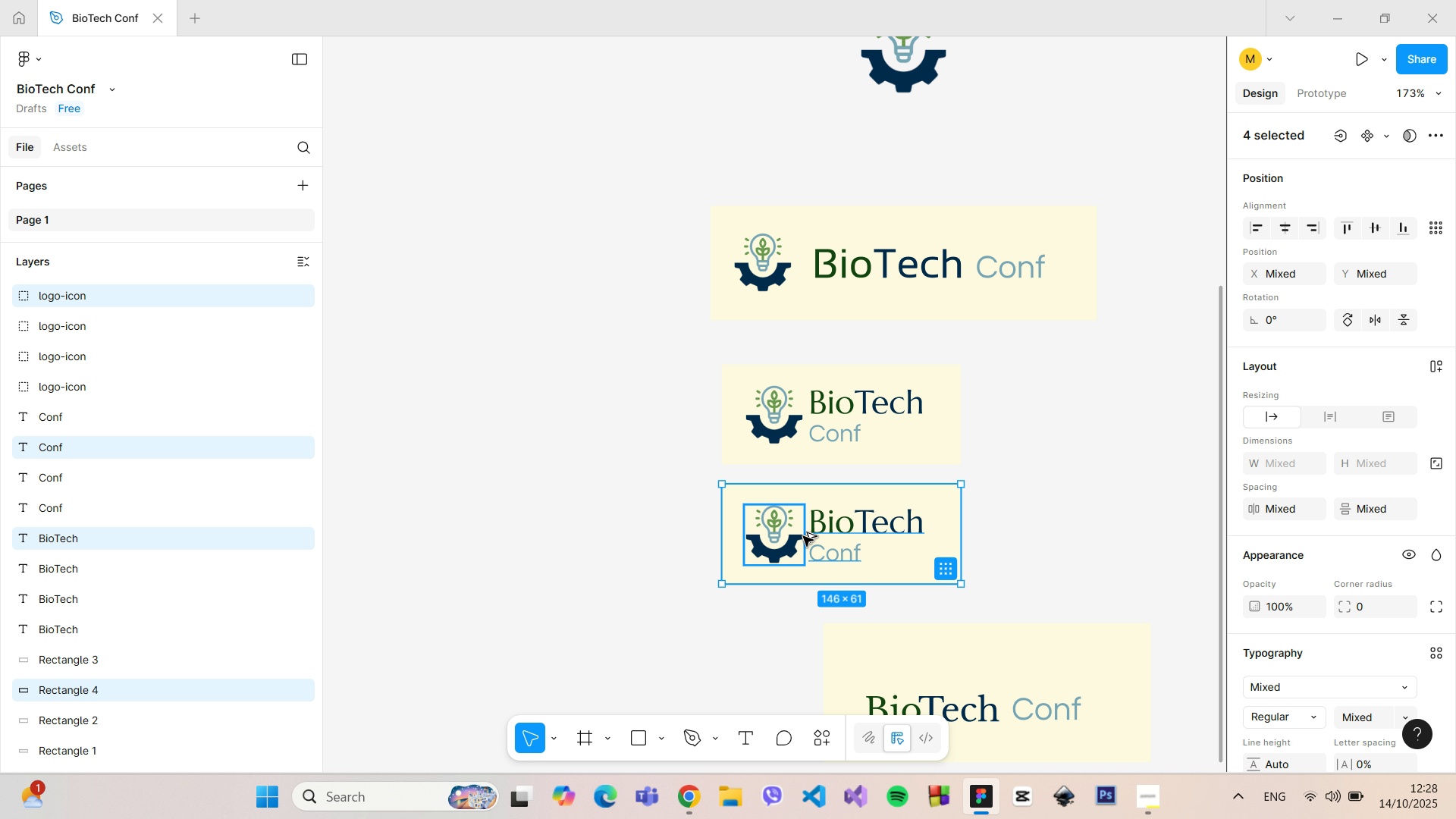 
hold_key(key=AltLeft, duration=1.51)
left_click_drag(start_coordinate=[802, 536], to_coordinate=[804, 287])
 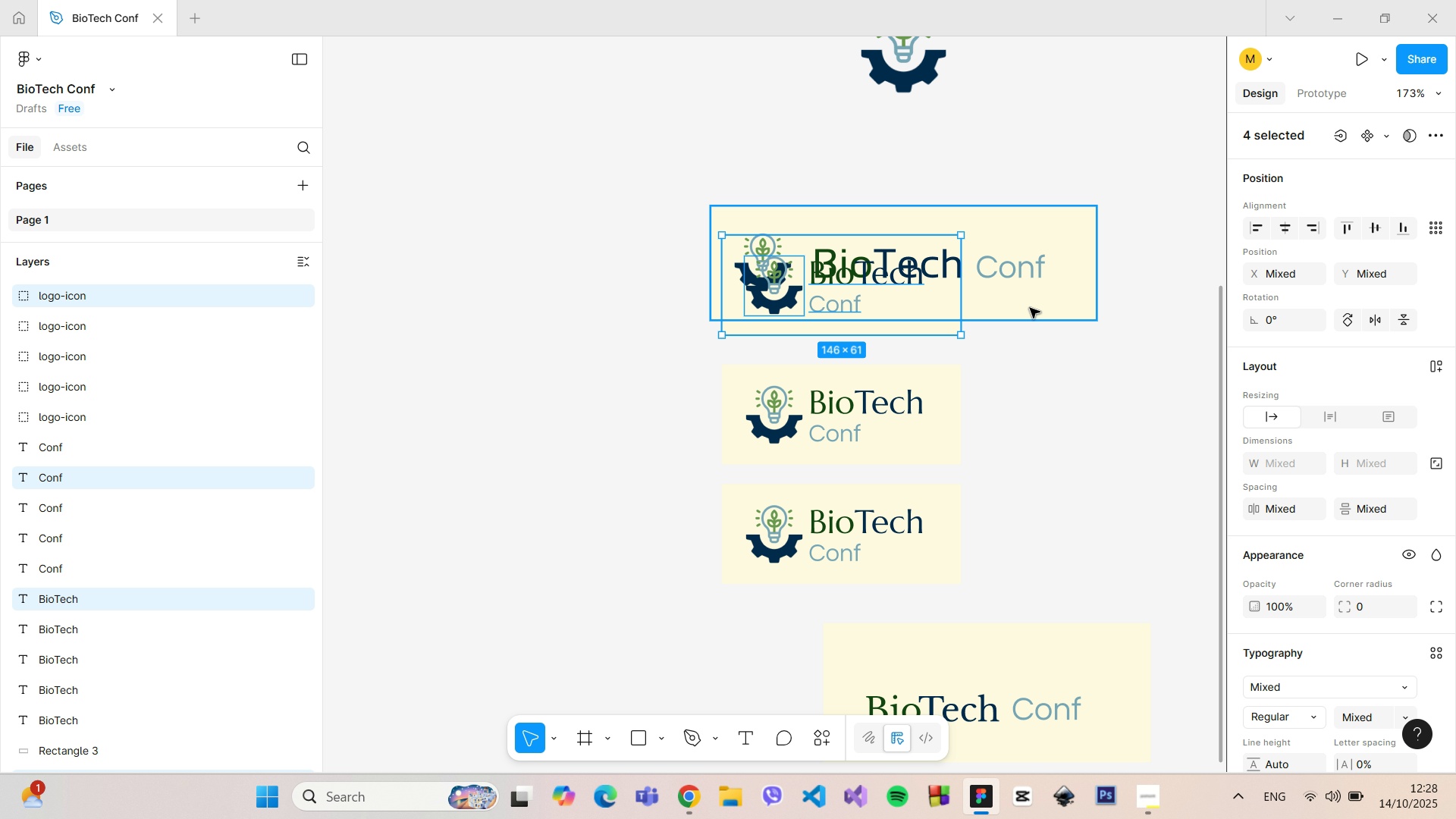 
hold_key(key=AltLeft, duration=0.65)
 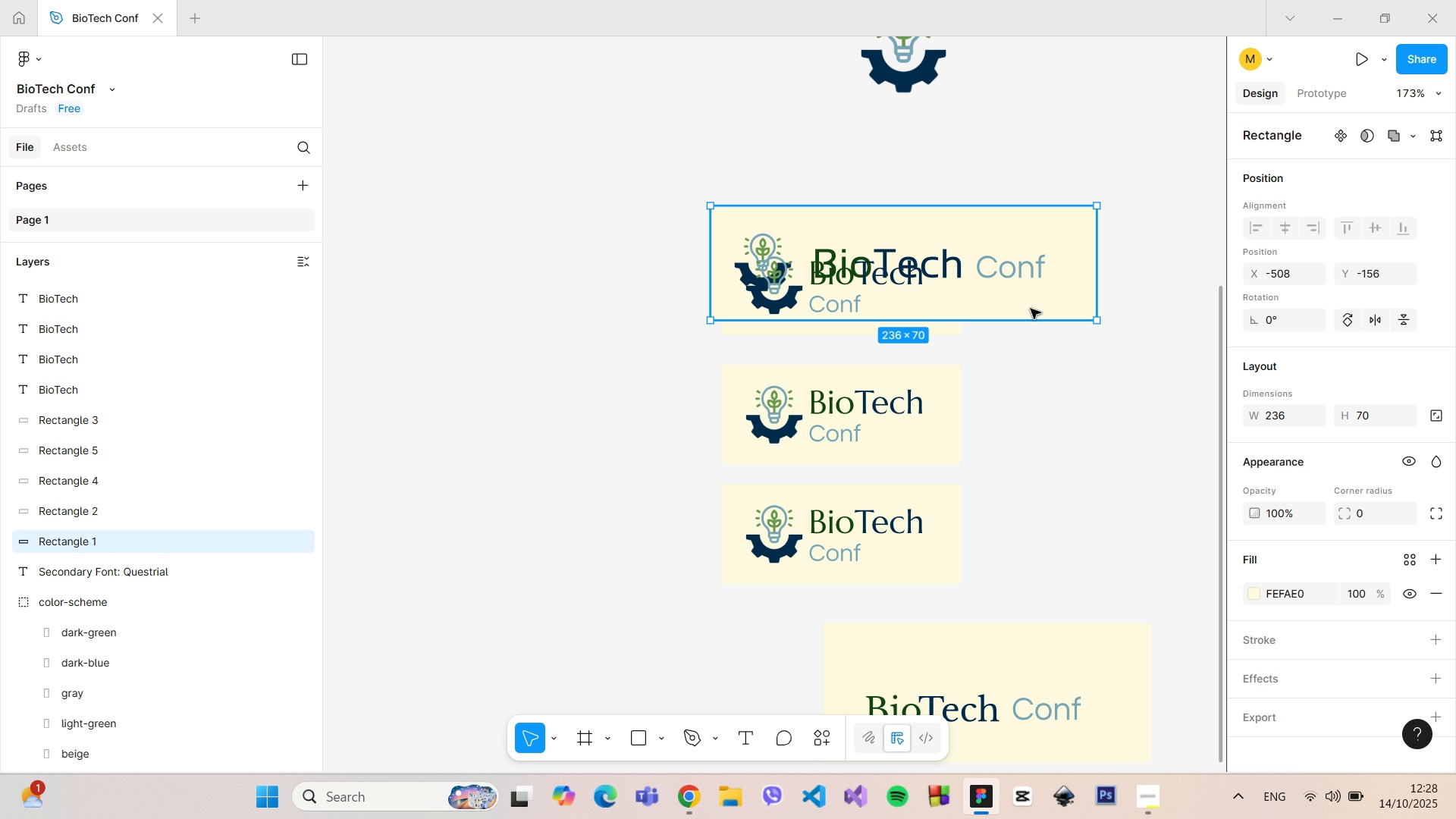 
left_click([1030, 308])
 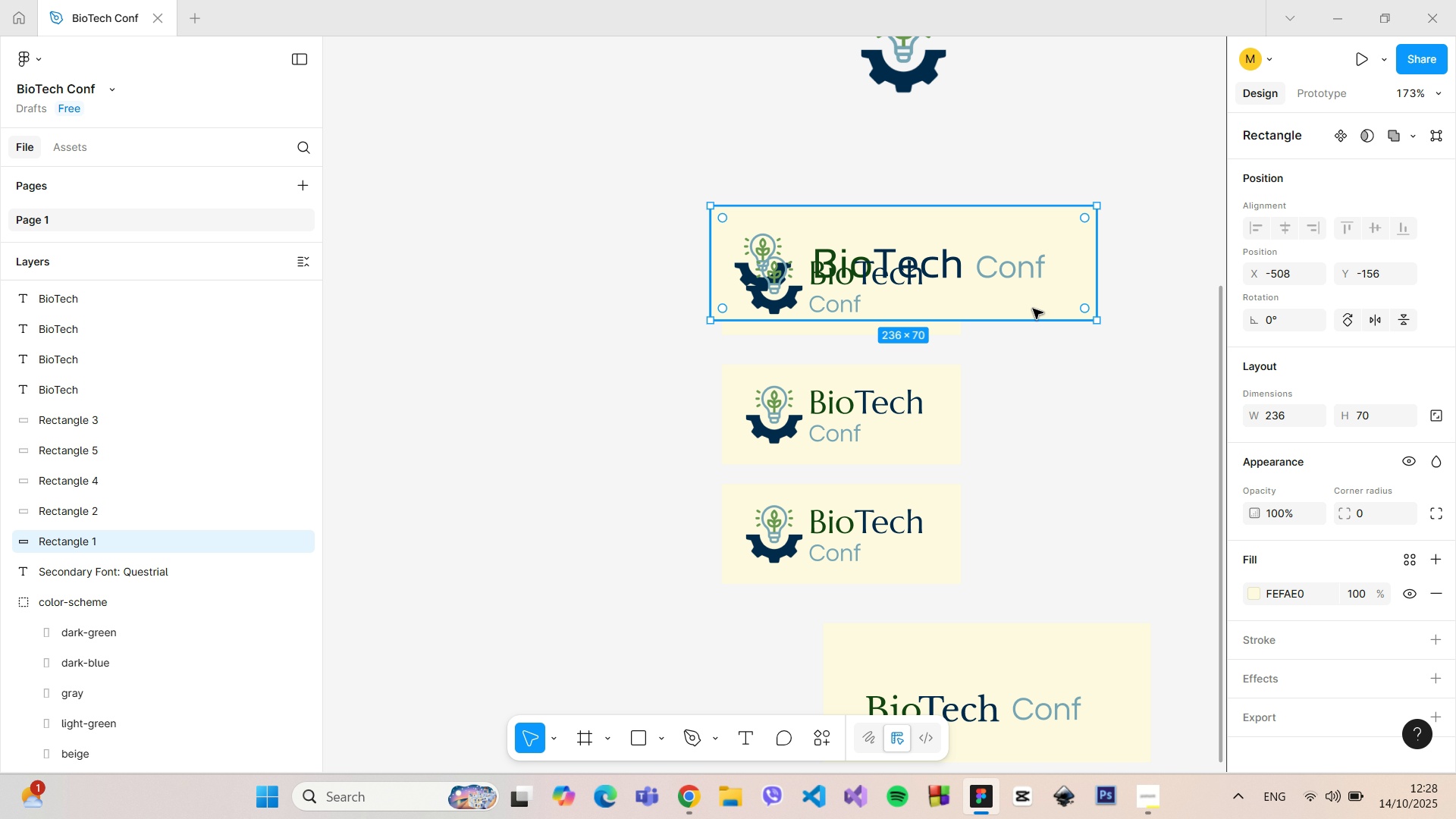 
left_click_drag(start_coordinate=[1034, 308], to_coordinate=[718, 218])
 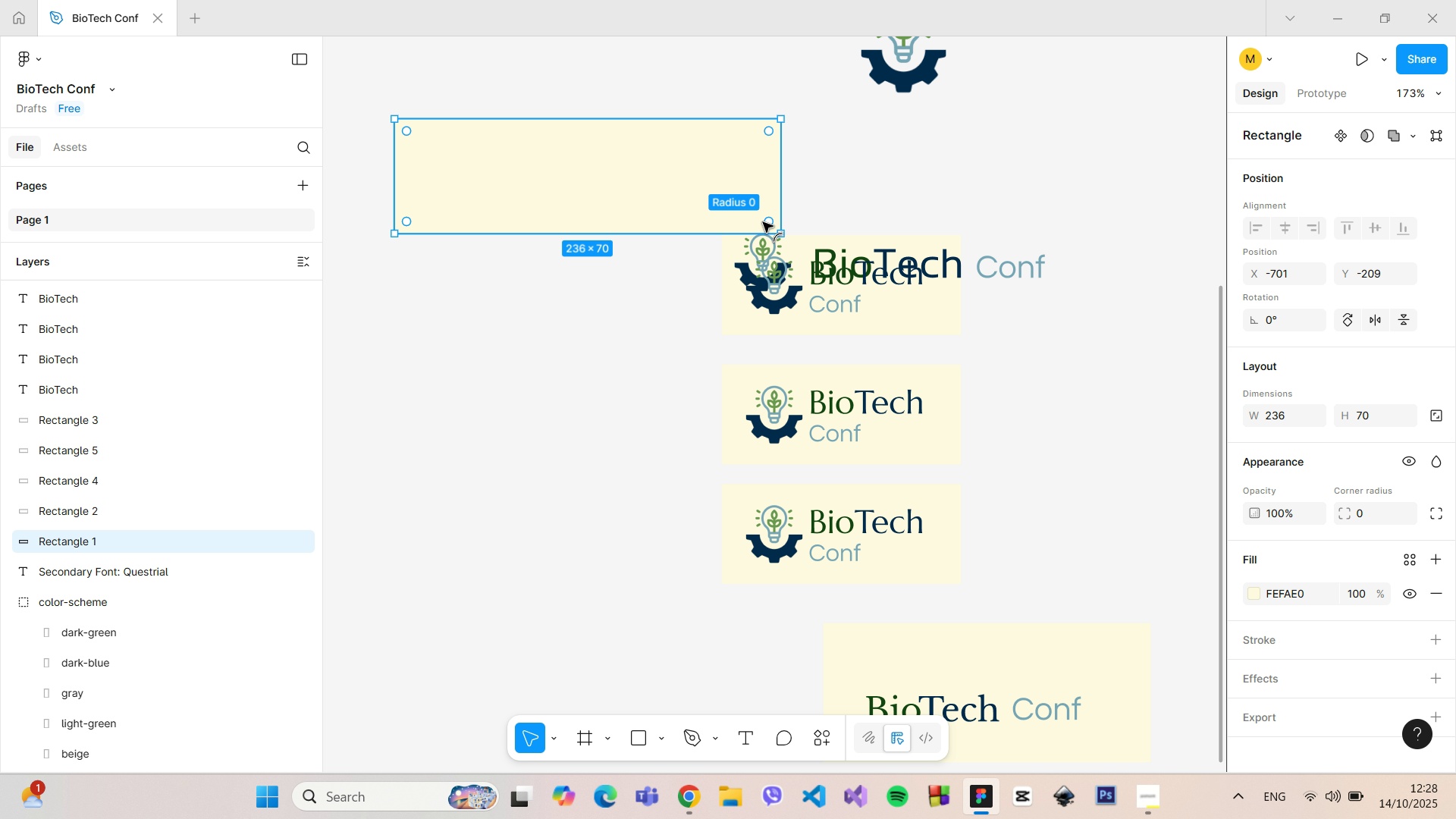 
key(Backspace)
 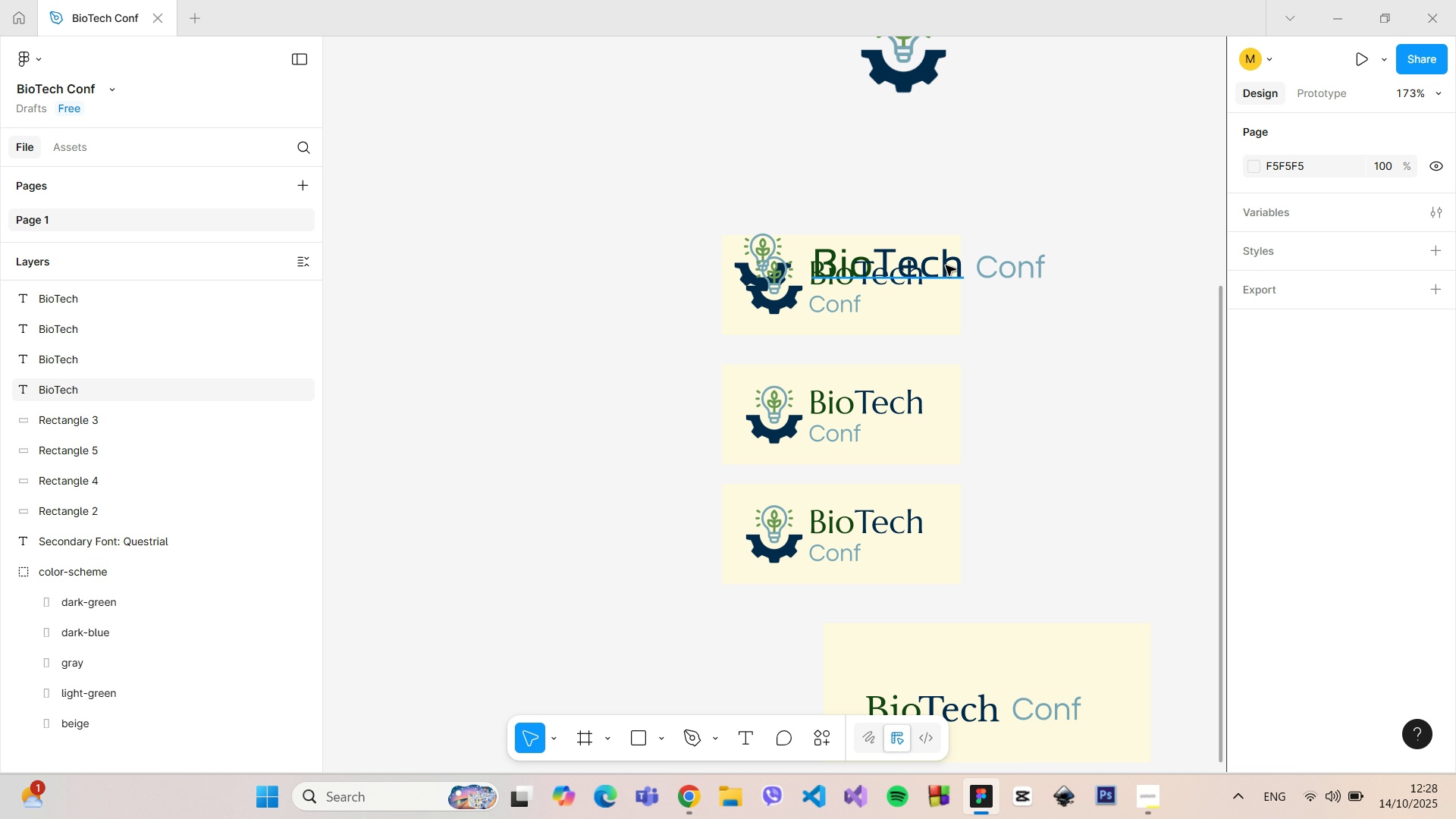 
left_click([949, 265])
 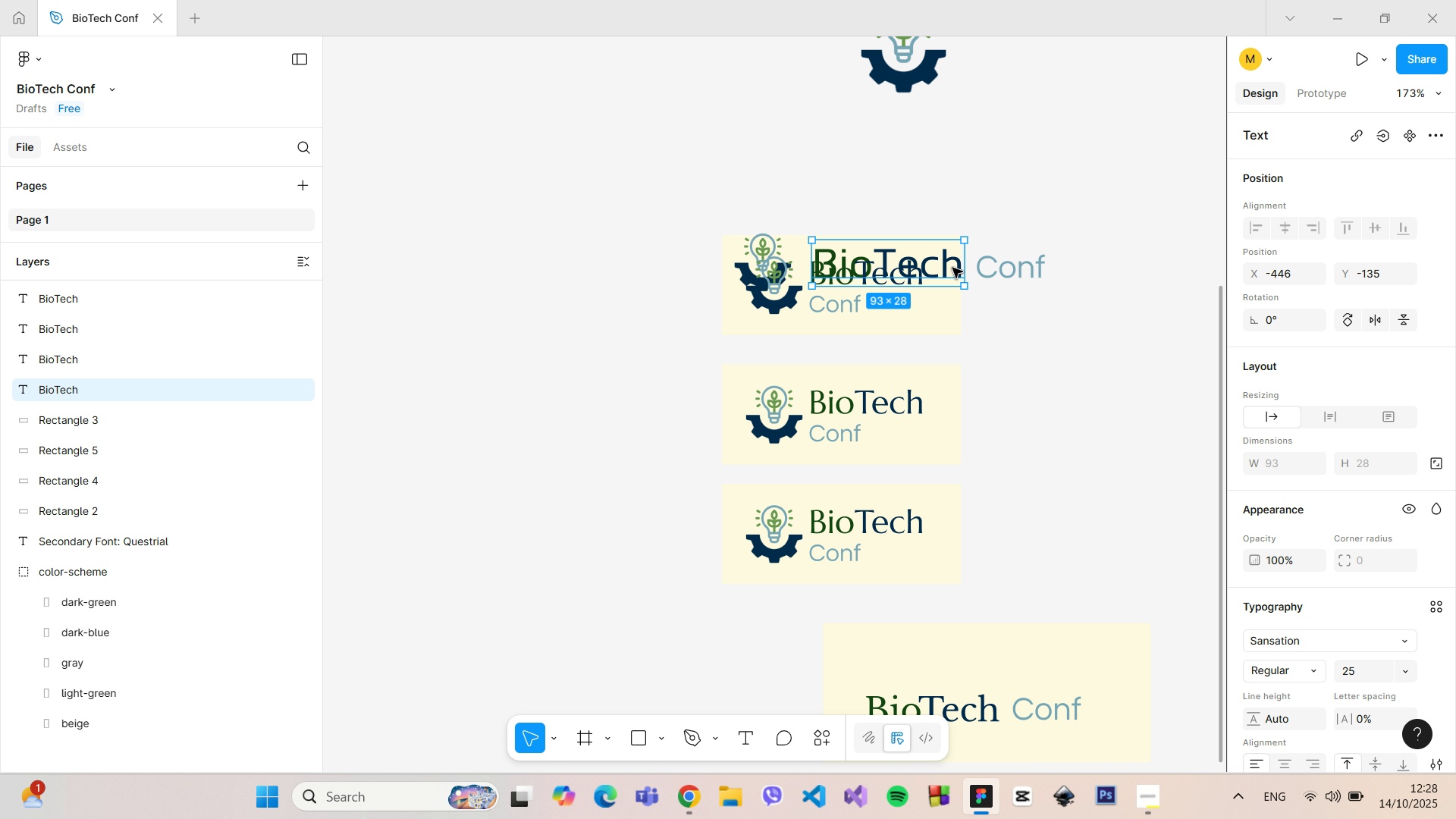 
left_click_drag(start_coordinate=[952, 268], to_coordinate=[1097, 356])
 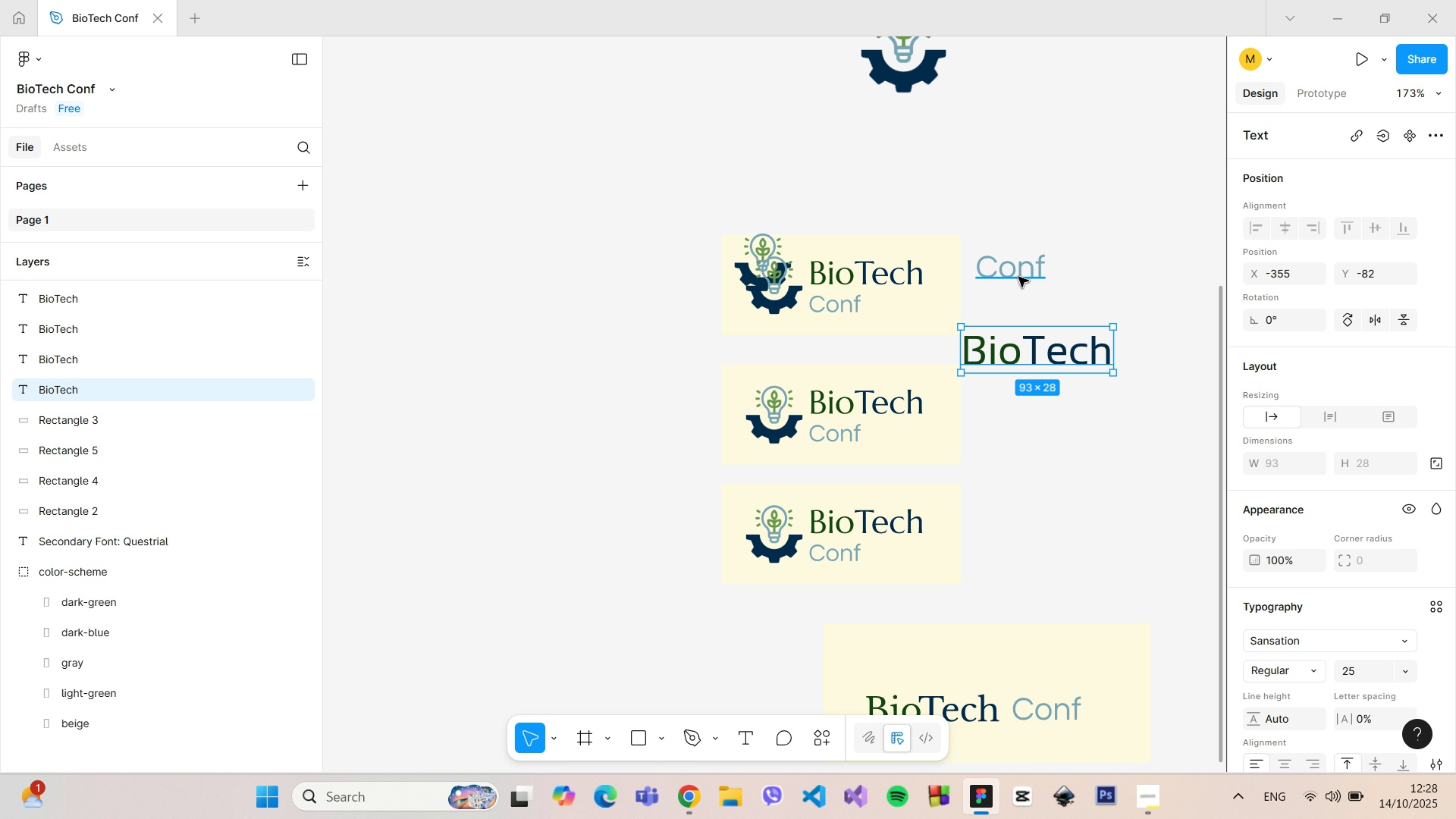 
left_click([1018, 277])
 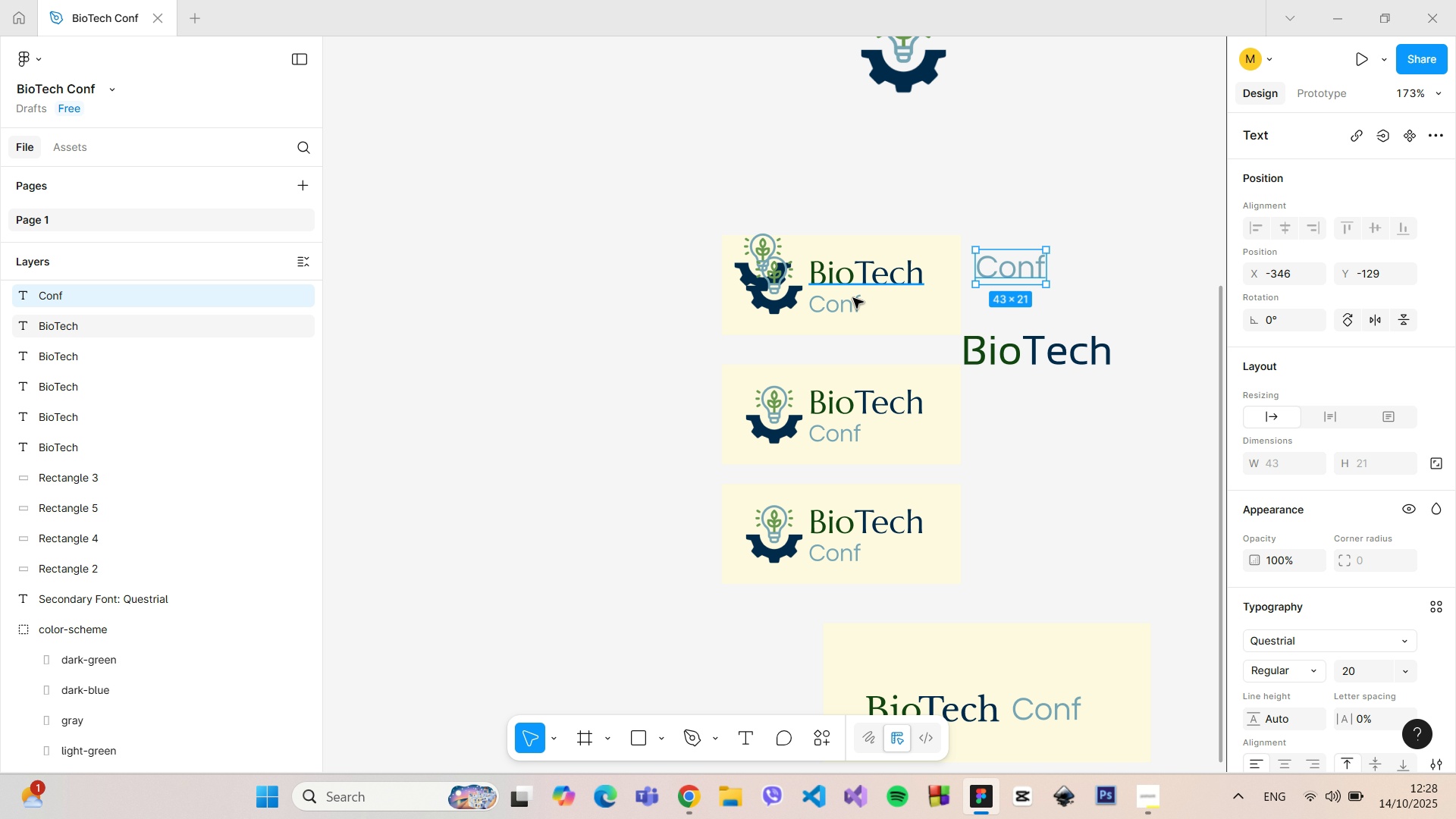 
left_click([808, 312])
 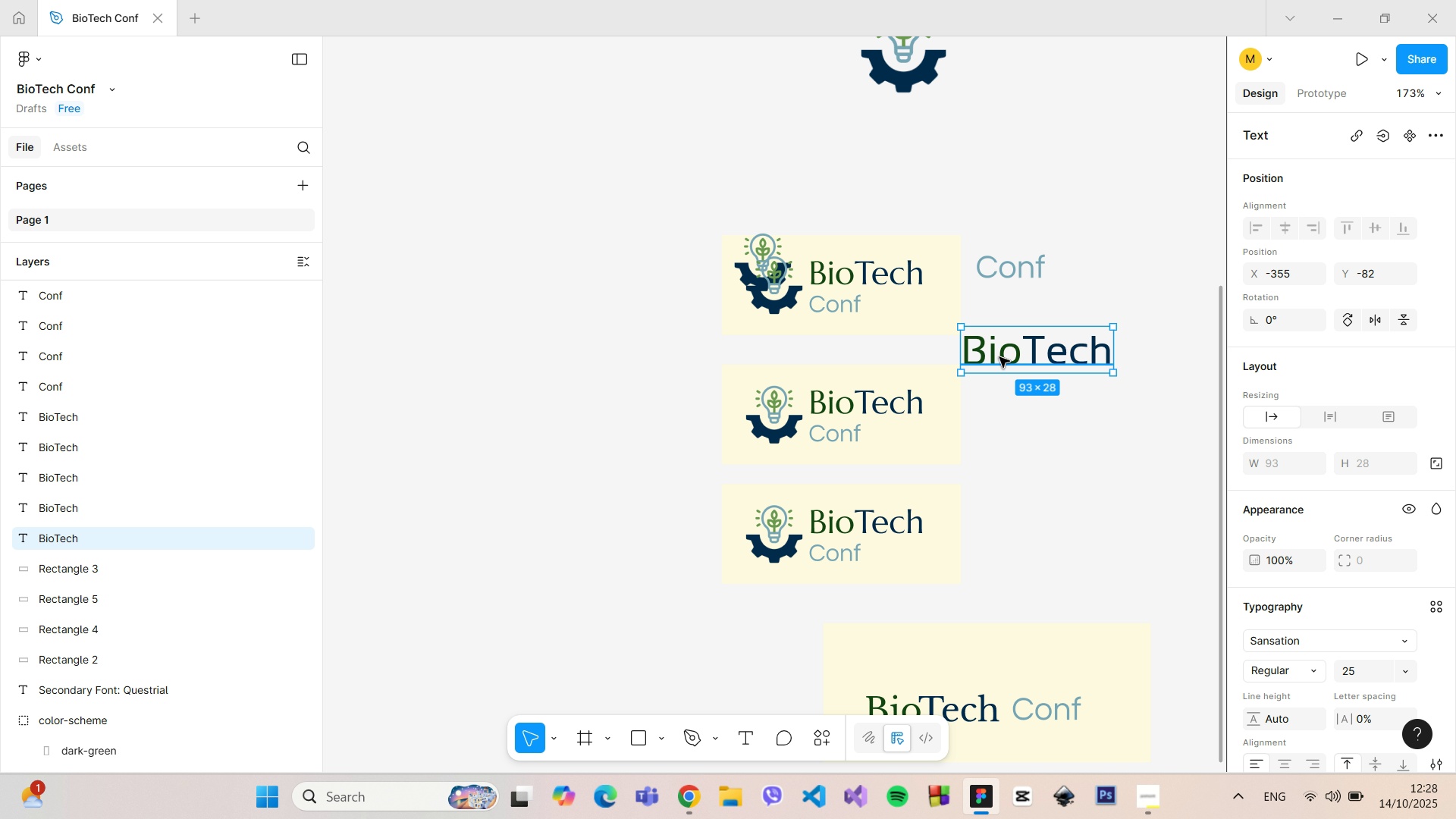 
double_click([893, 282])
 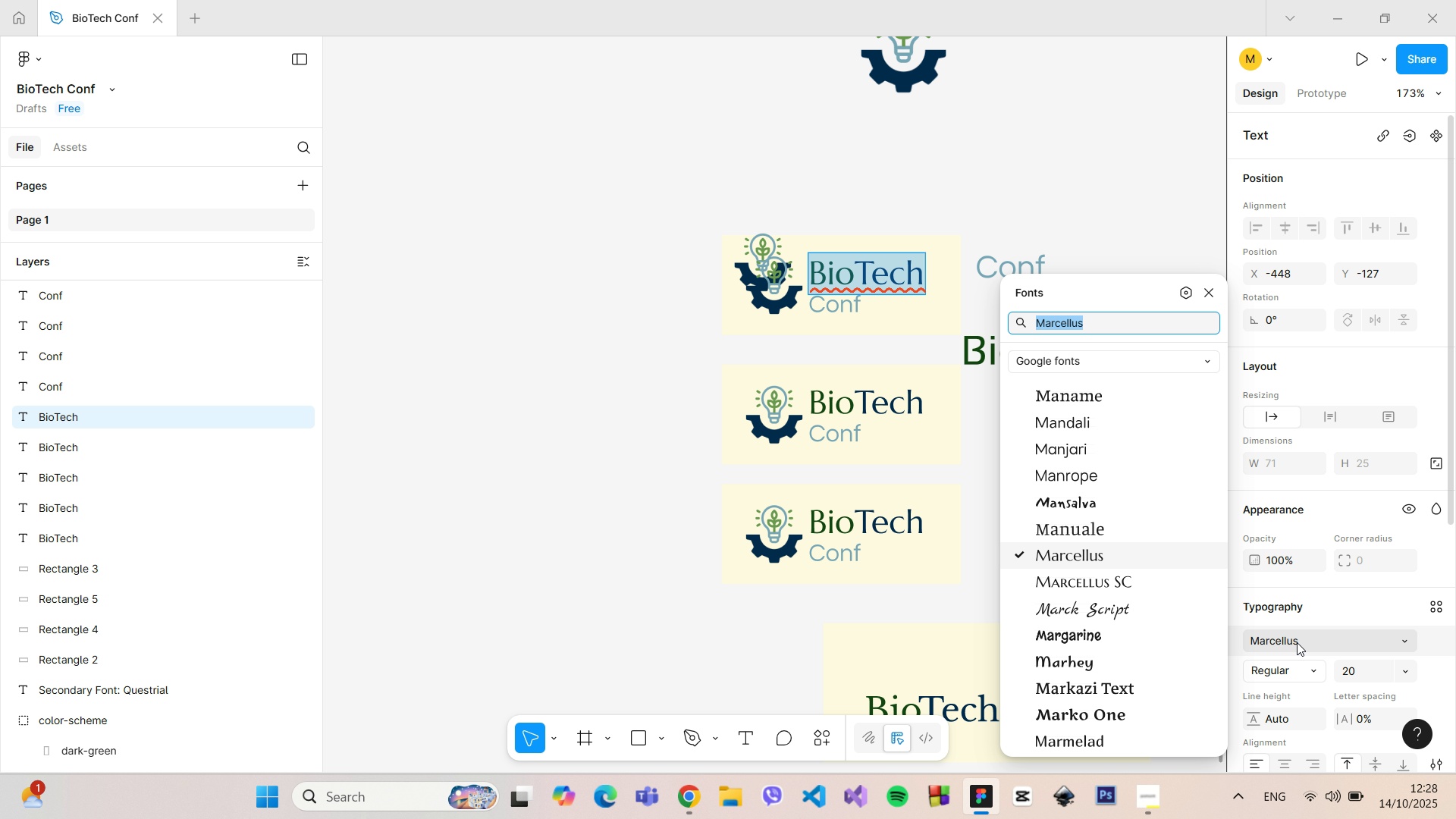 
type(Sens)
key(Backspace)
key(Backspace)
type(ns)
key(Backspace)
key(Backspace)
key(Backspace)
key(Backspace)
key(Backspace)
 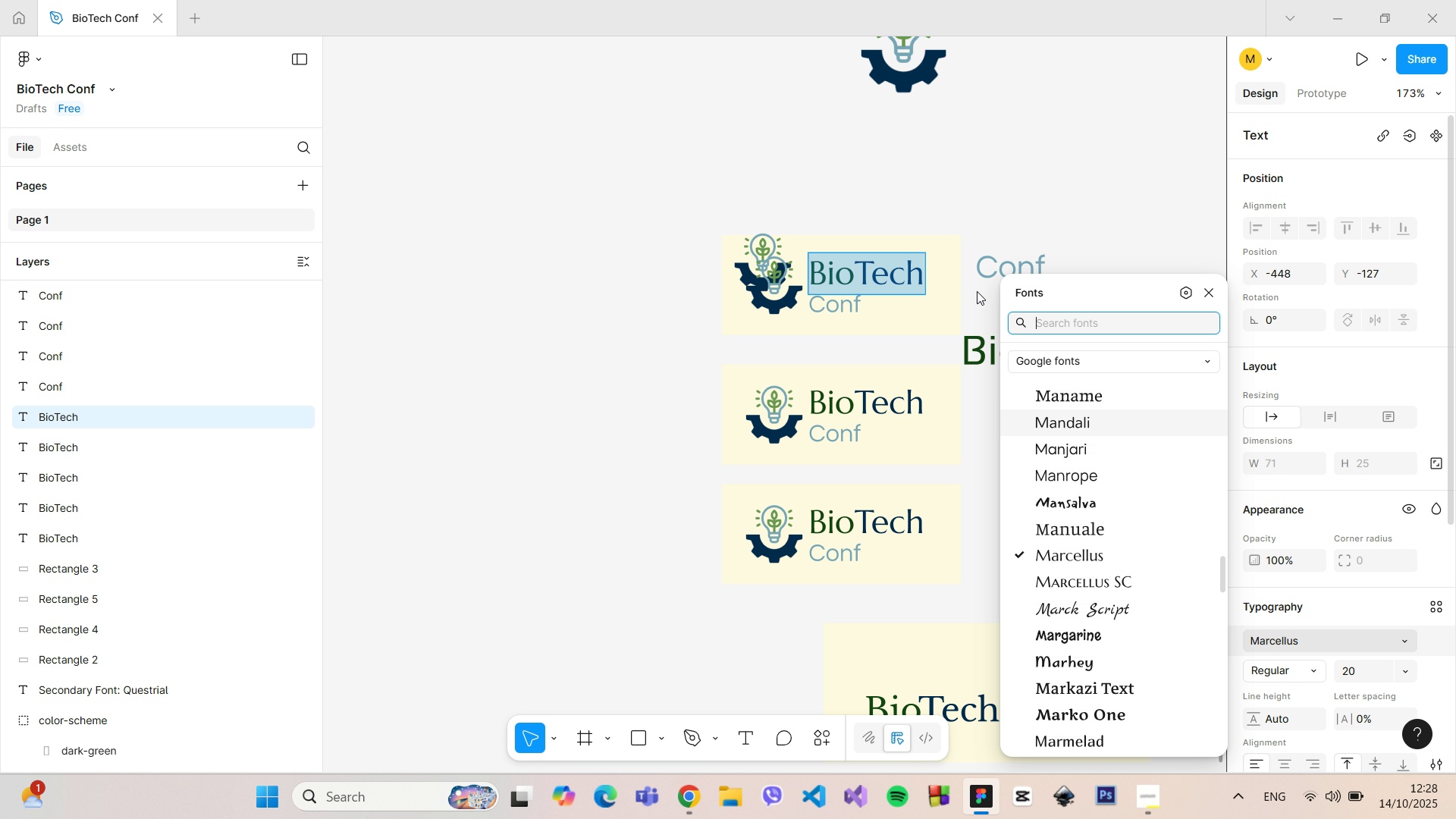 
left_click([894, 208])
 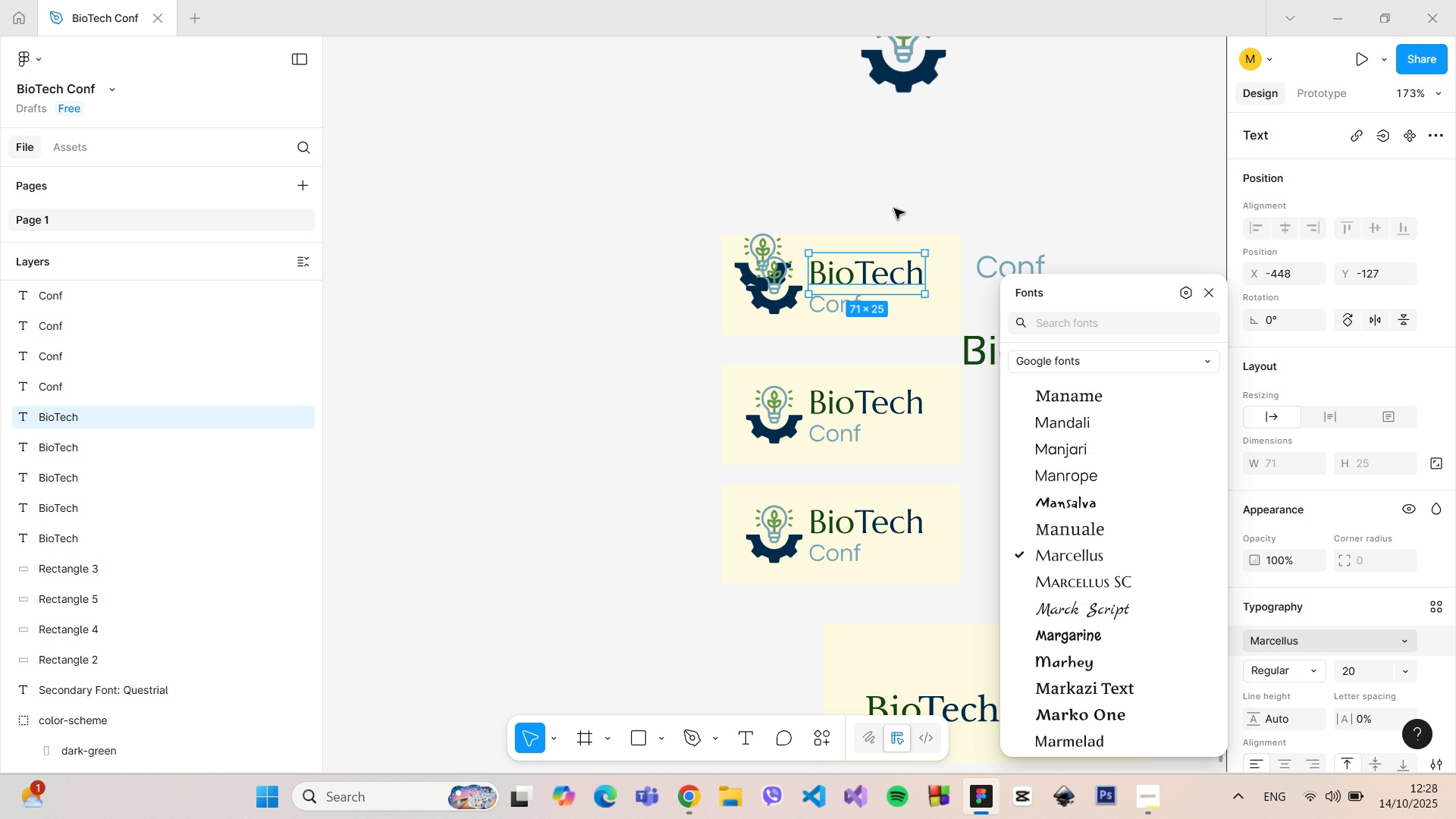 
left_click([894, 208])
 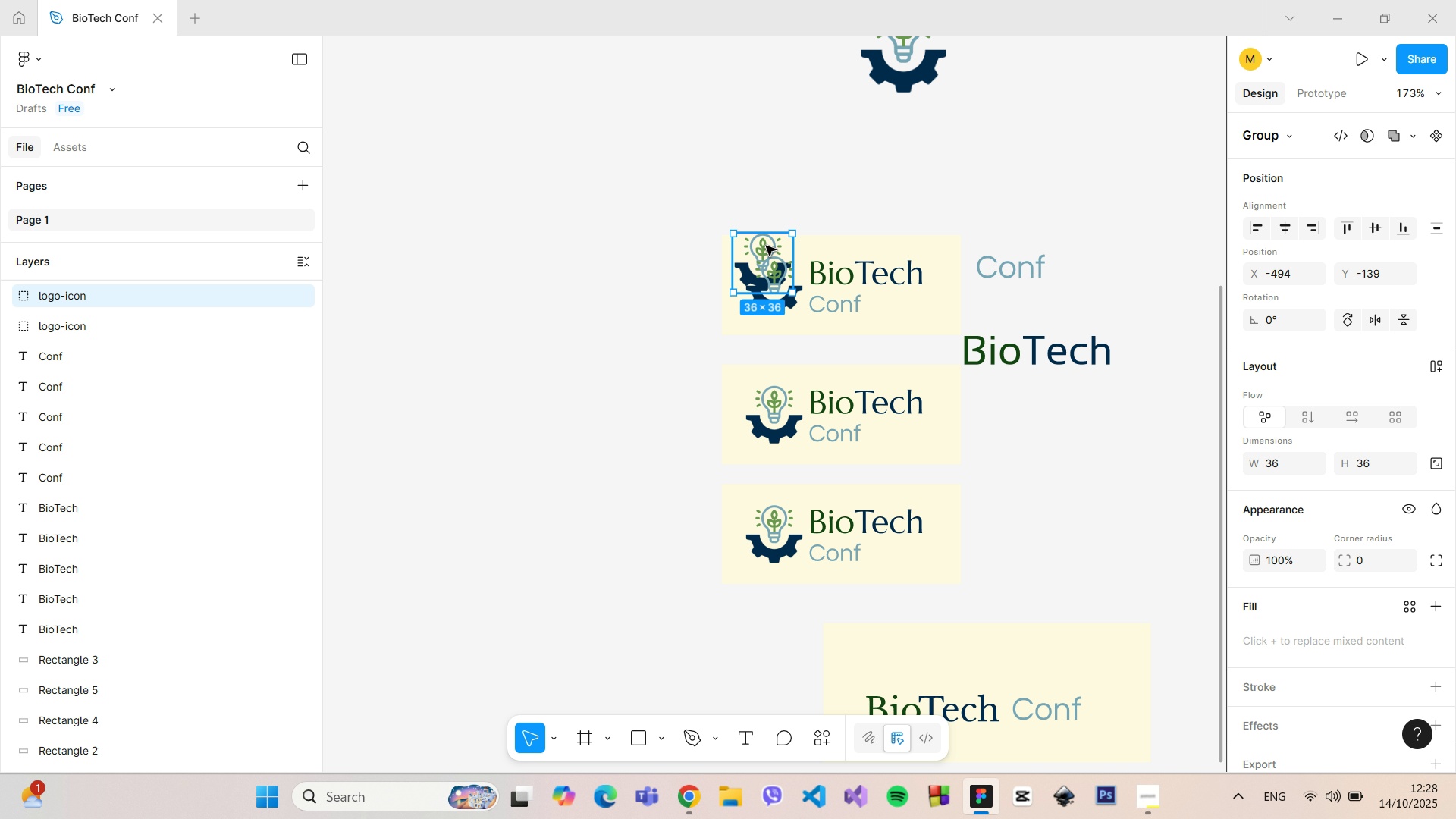 
key(Backspace)
 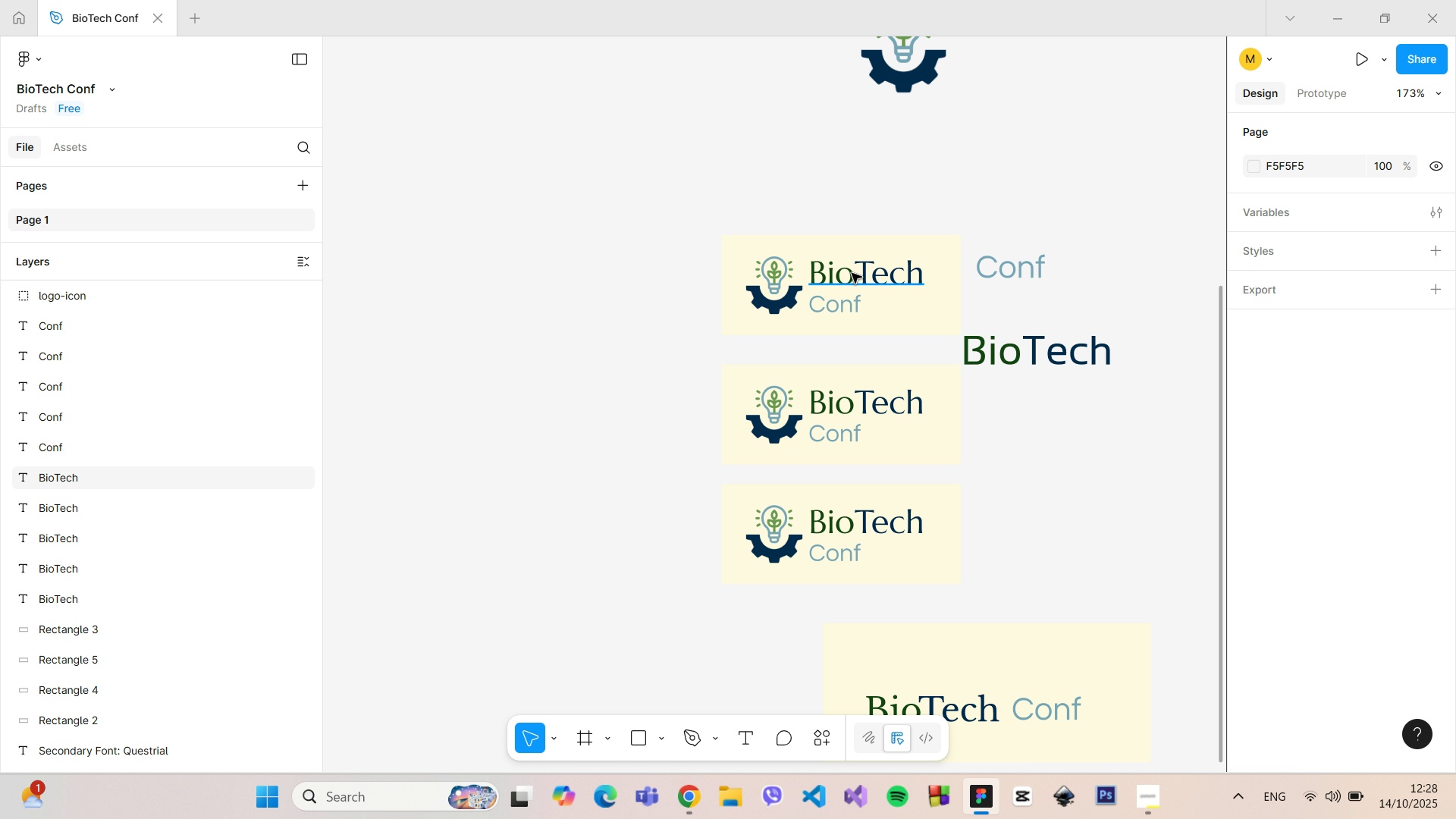 
left_click([852, 273])
 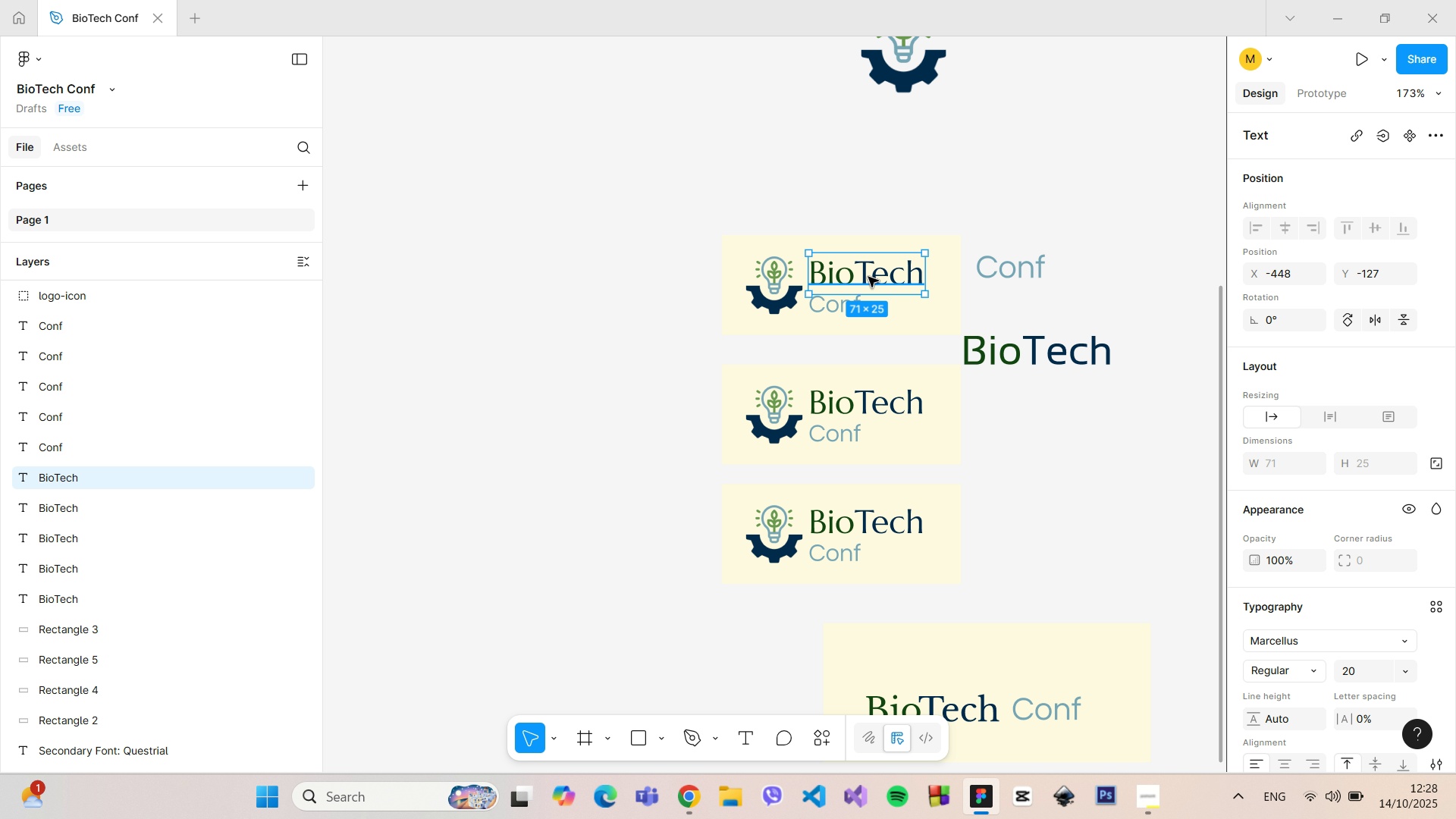 
left_click_drag(start_coordinate=[868, 277], to_coordinate=[1060, 293])
 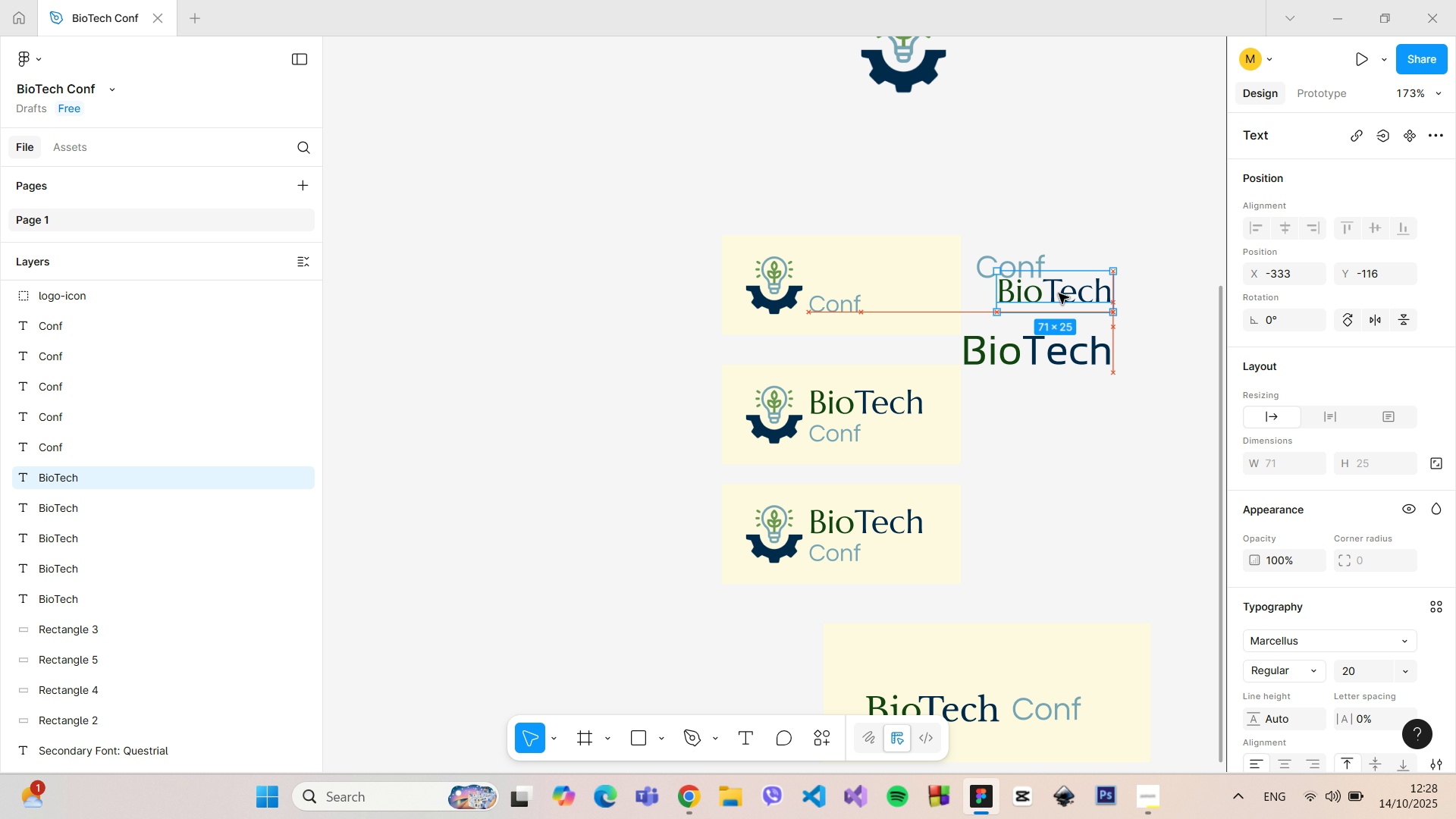 
key(Backspace)
 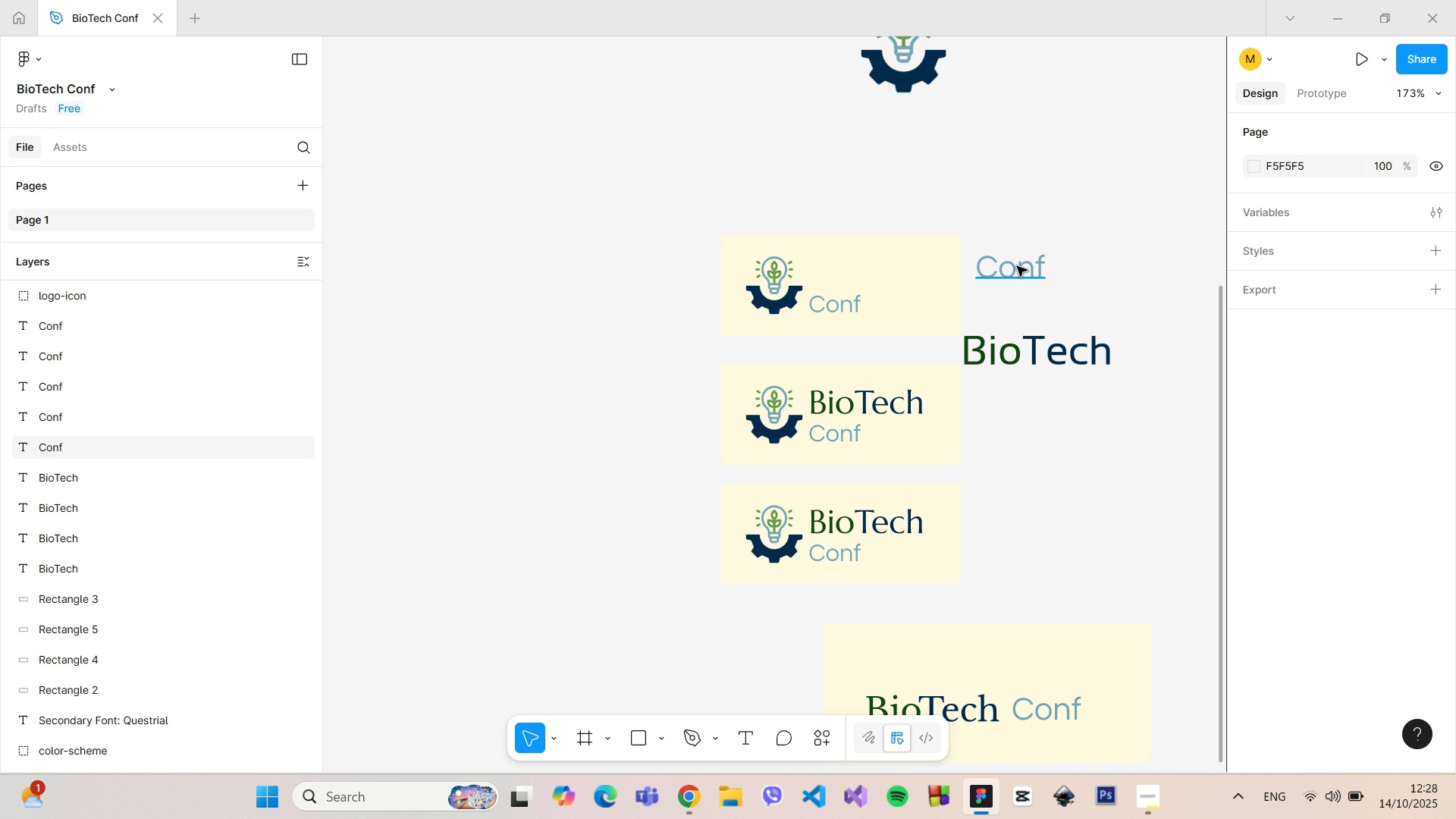 
left_click([1017, 266])
 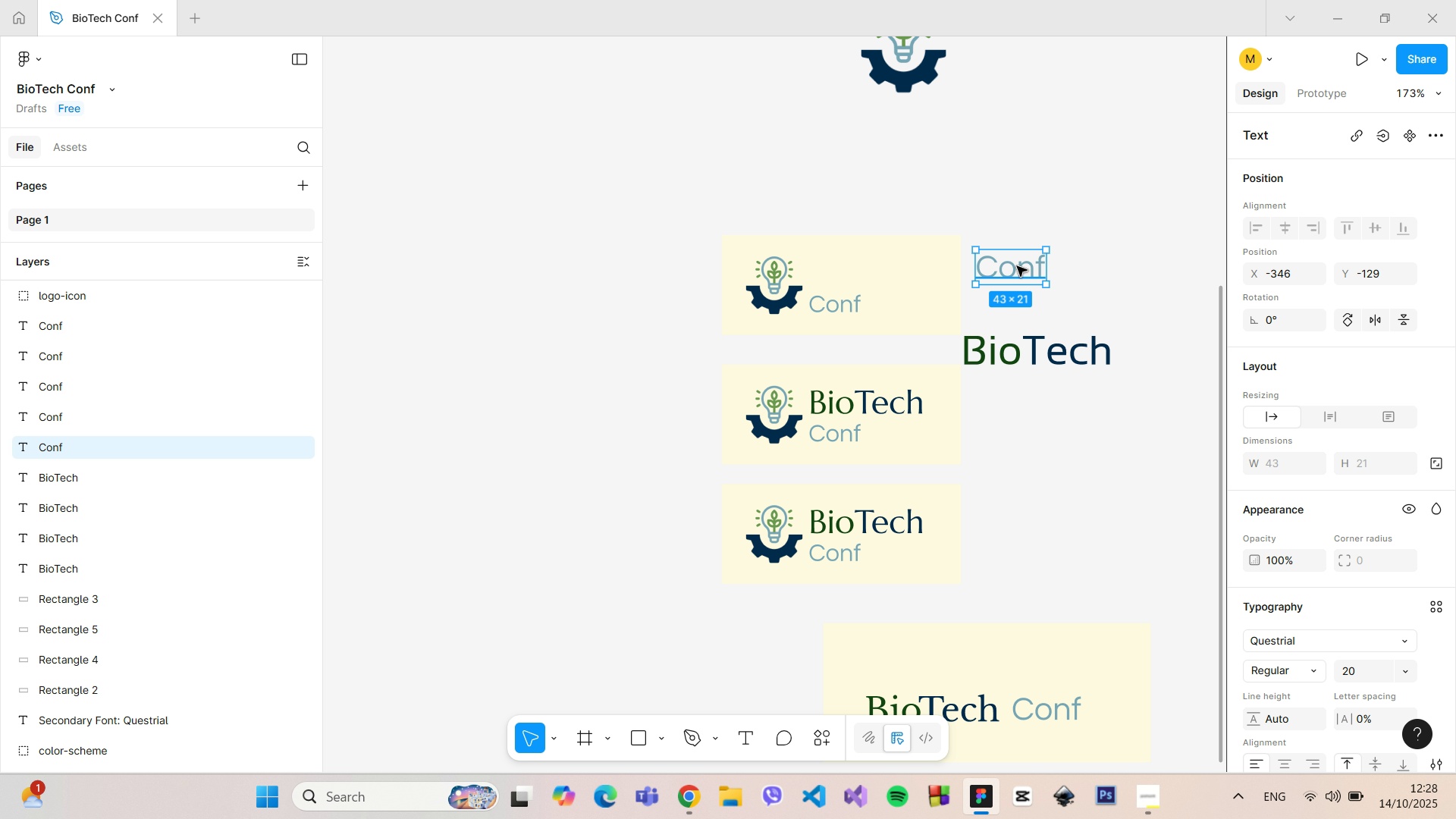 
key(Backspace)
 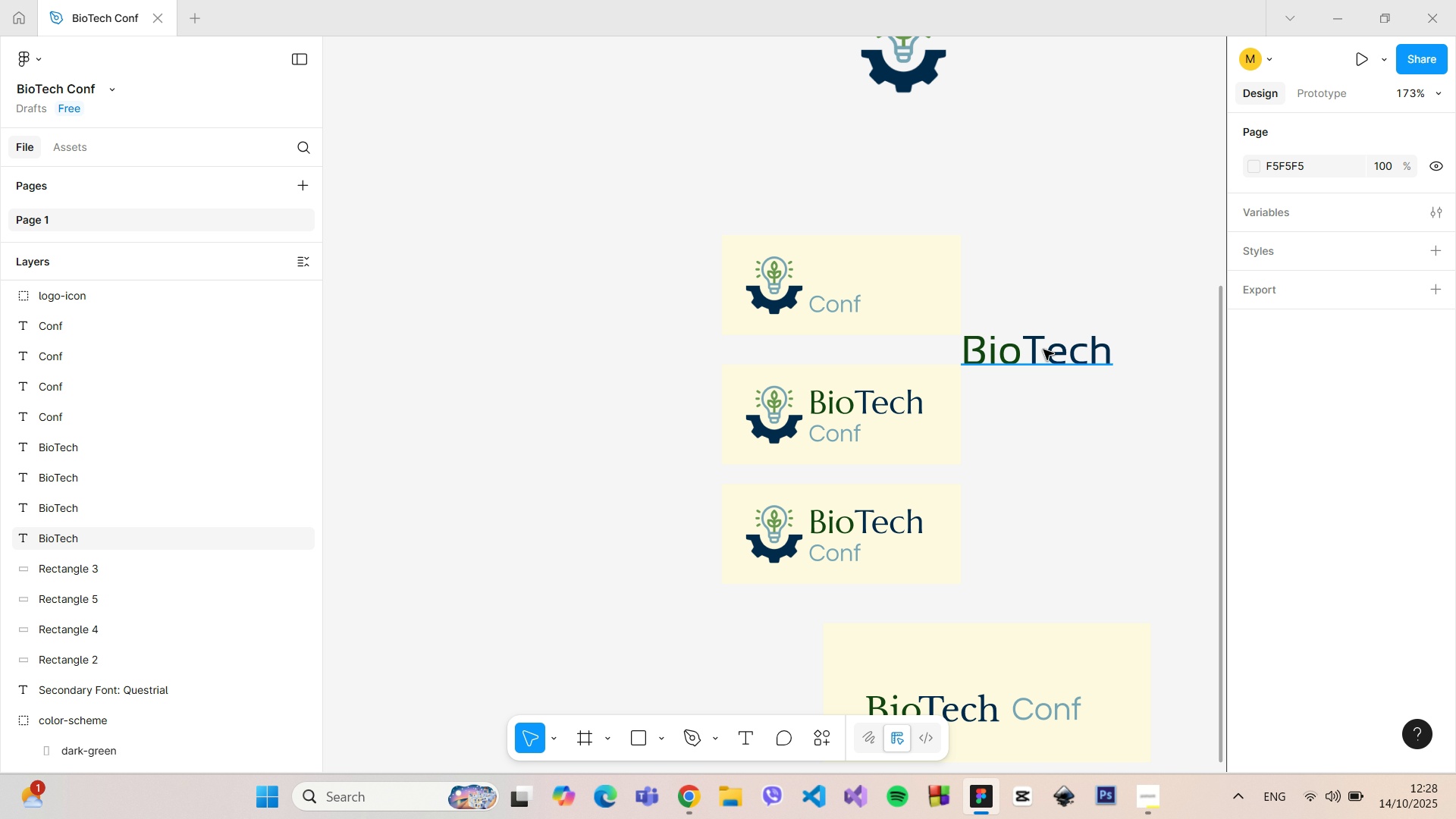 
left_click([1044, 350])
 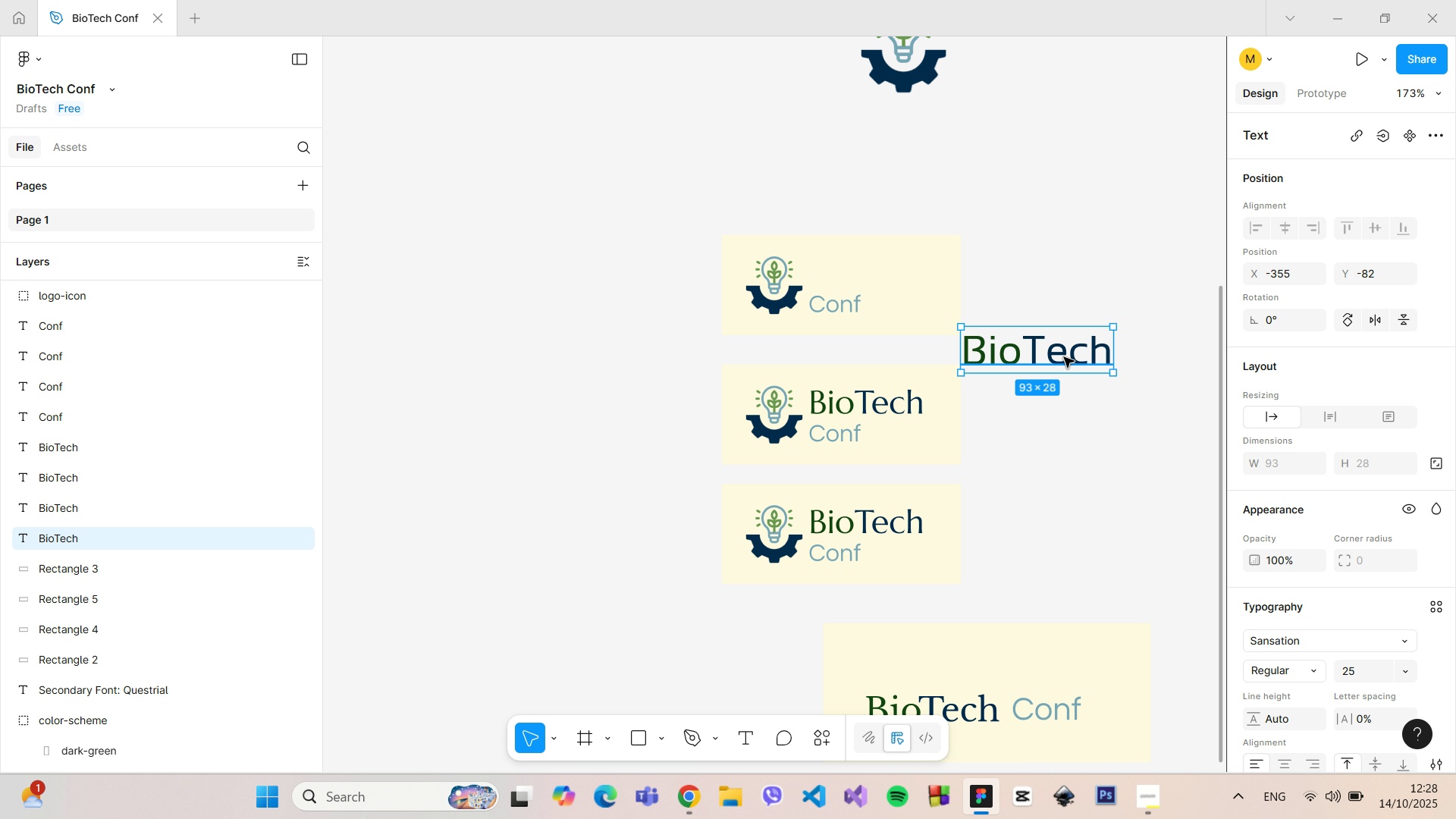 
left_click_drag(start_coordinate=[1065, 357], to_coordinate=[905, 285])
 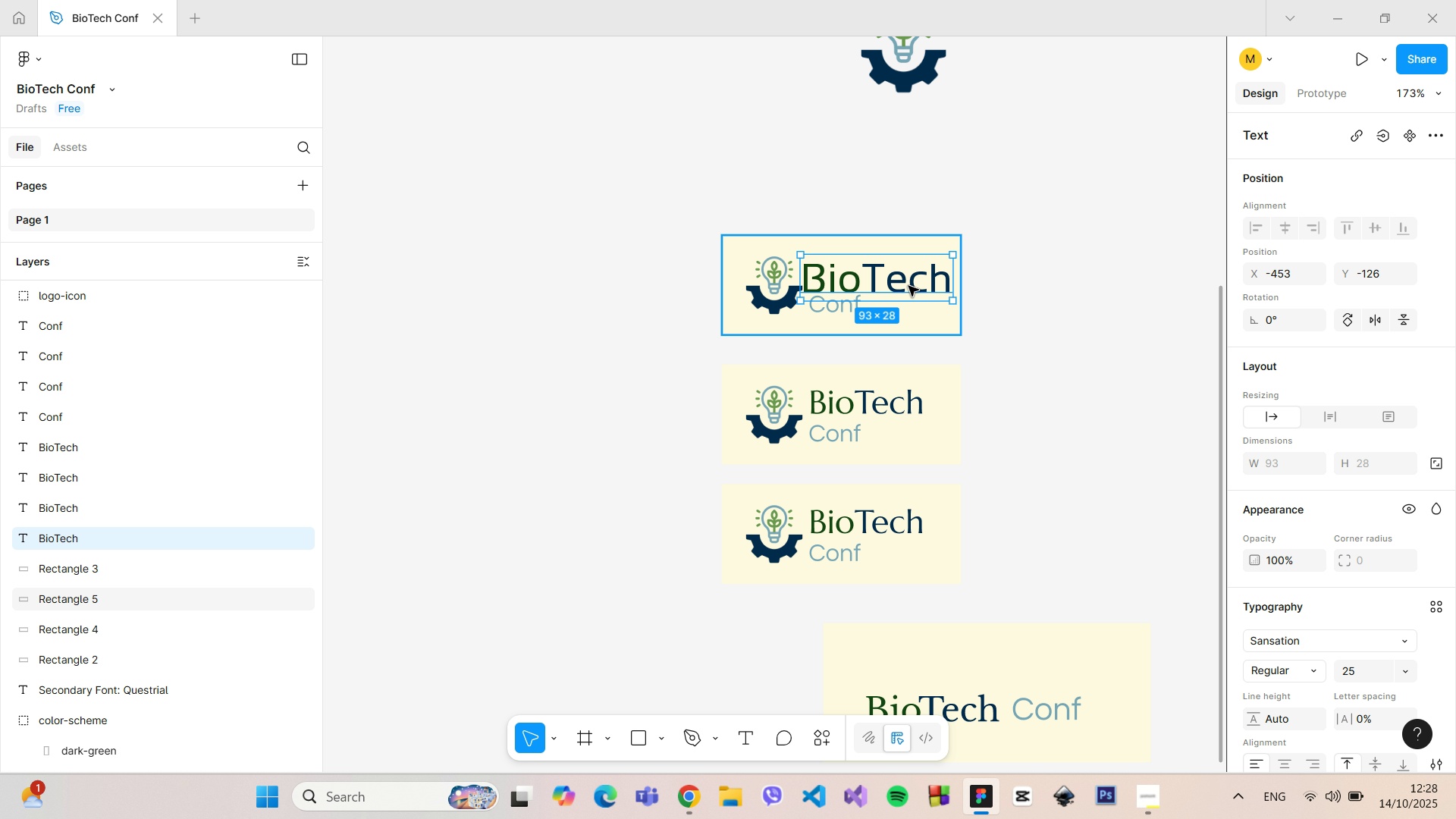 
double_click([908, 278])
 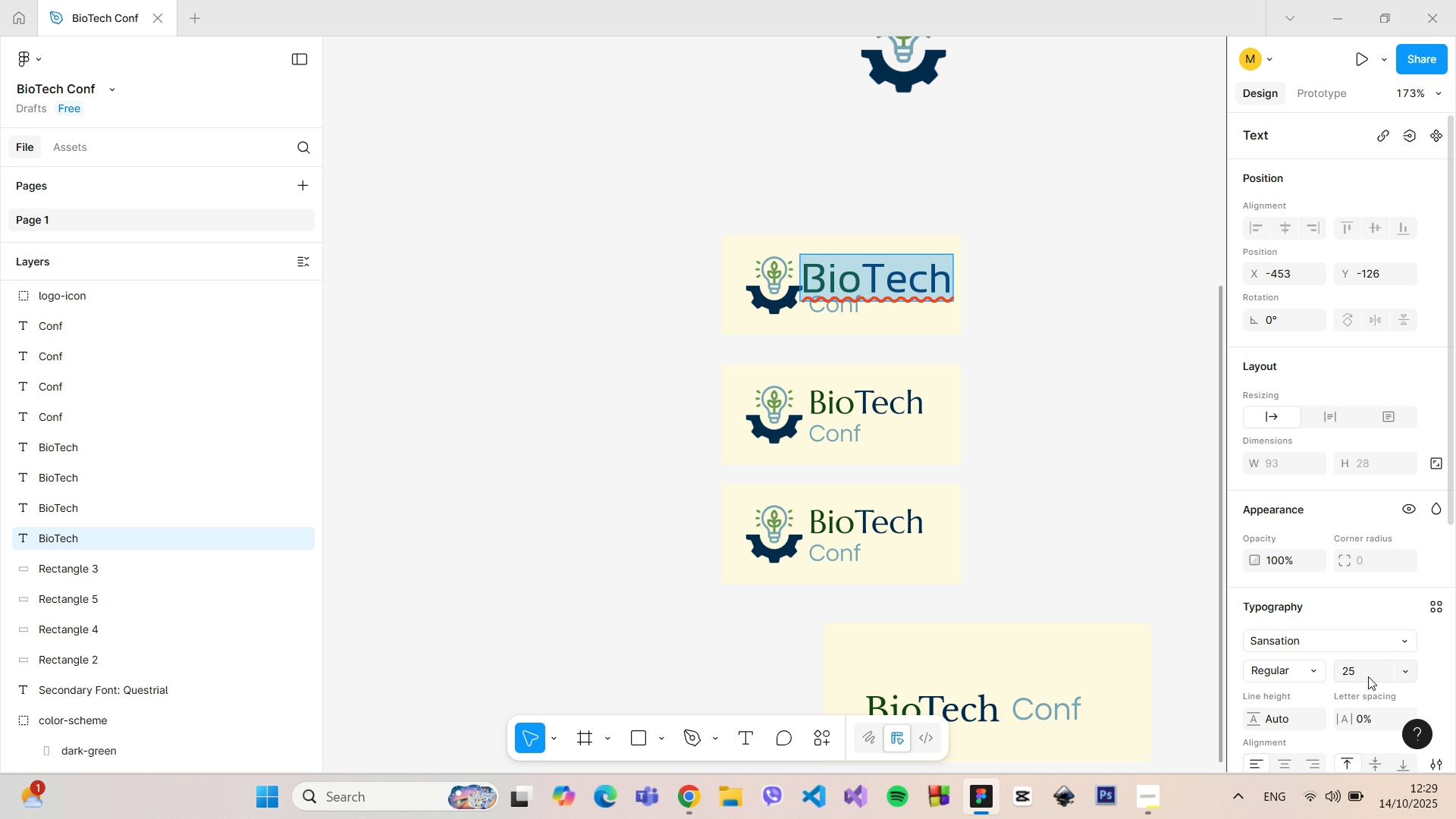 
left_click([1368, 676])
 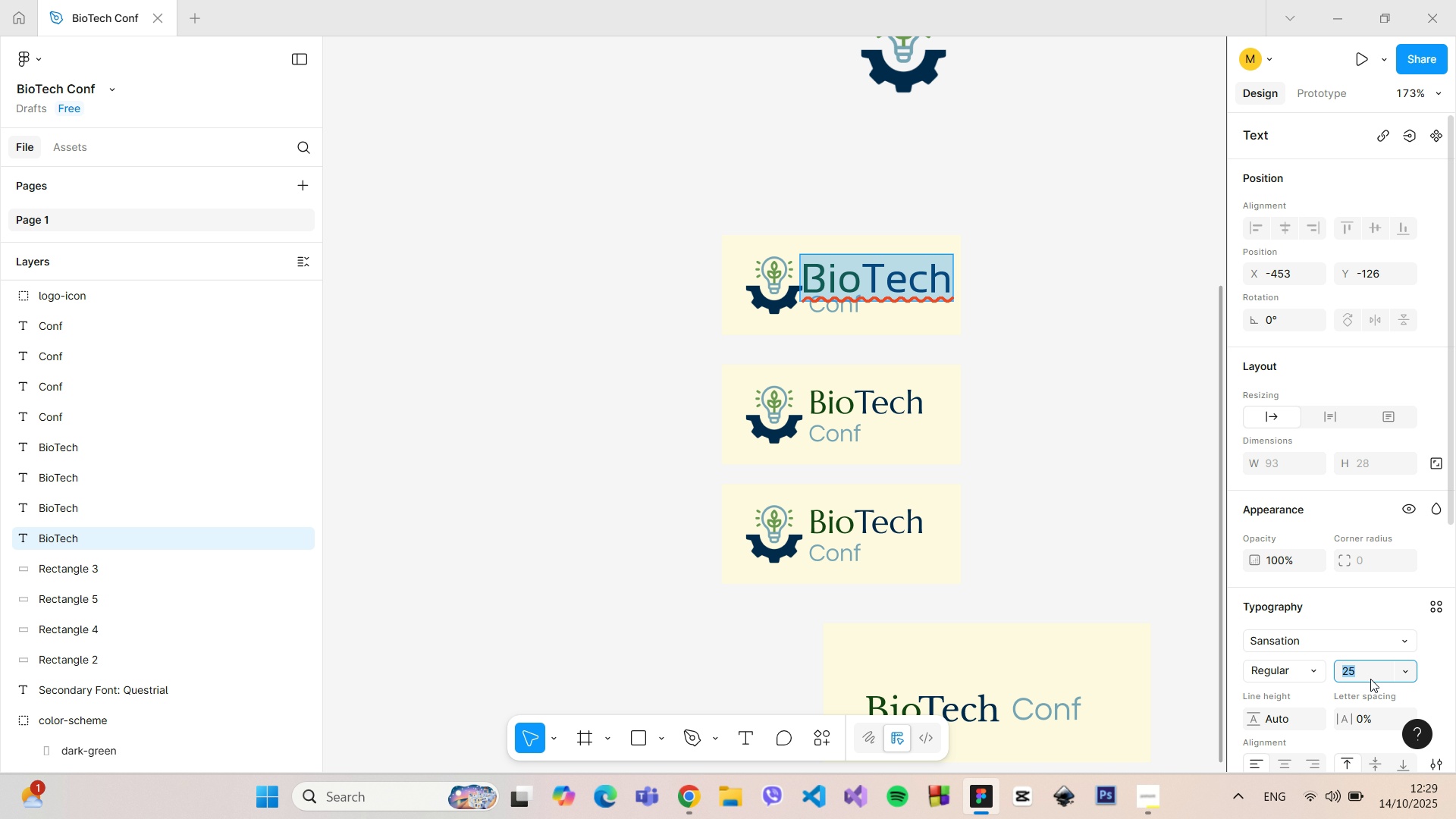 
type(23)
 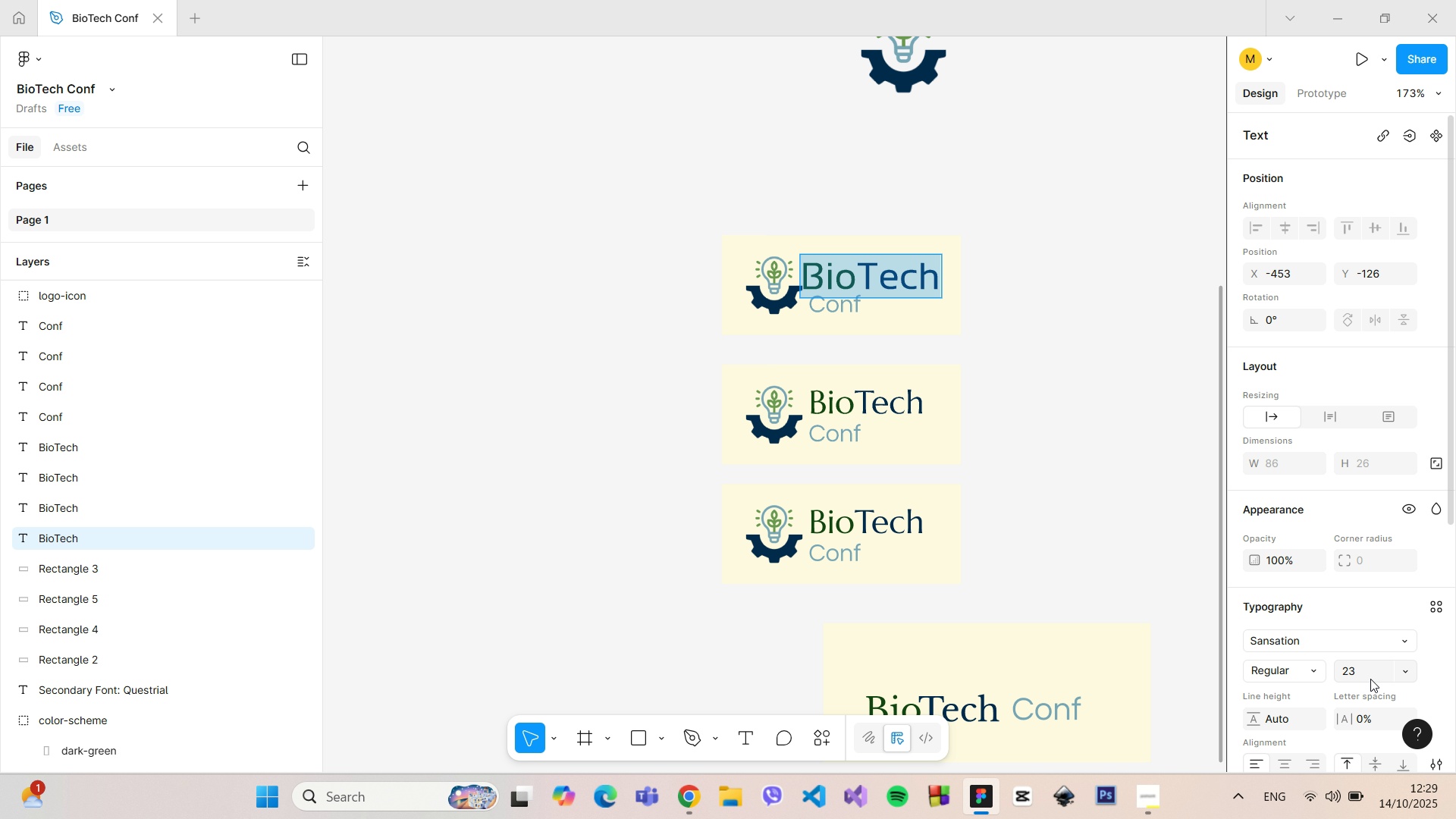 
key(Enter)
 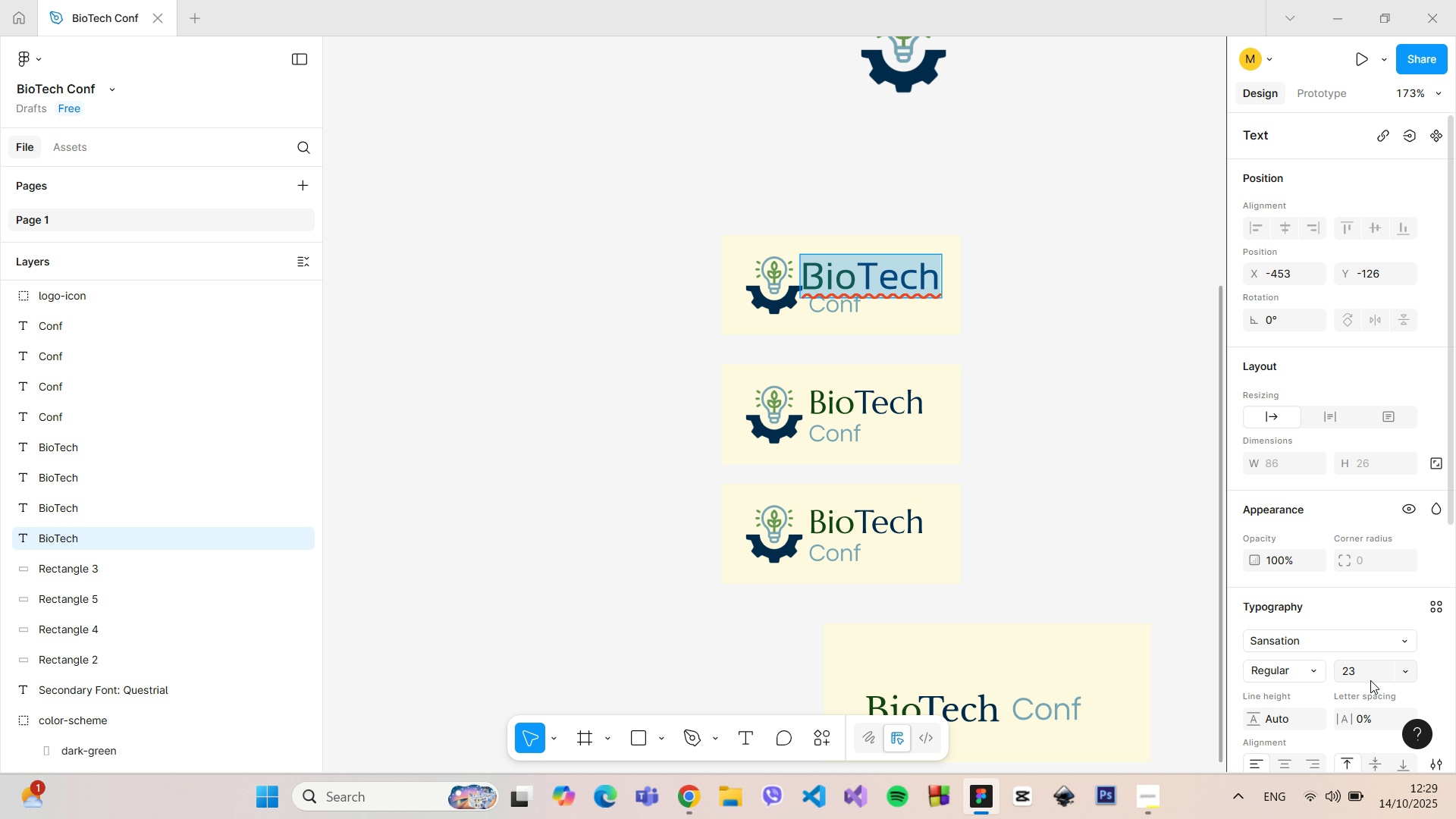 
left_click([1370, 680])
 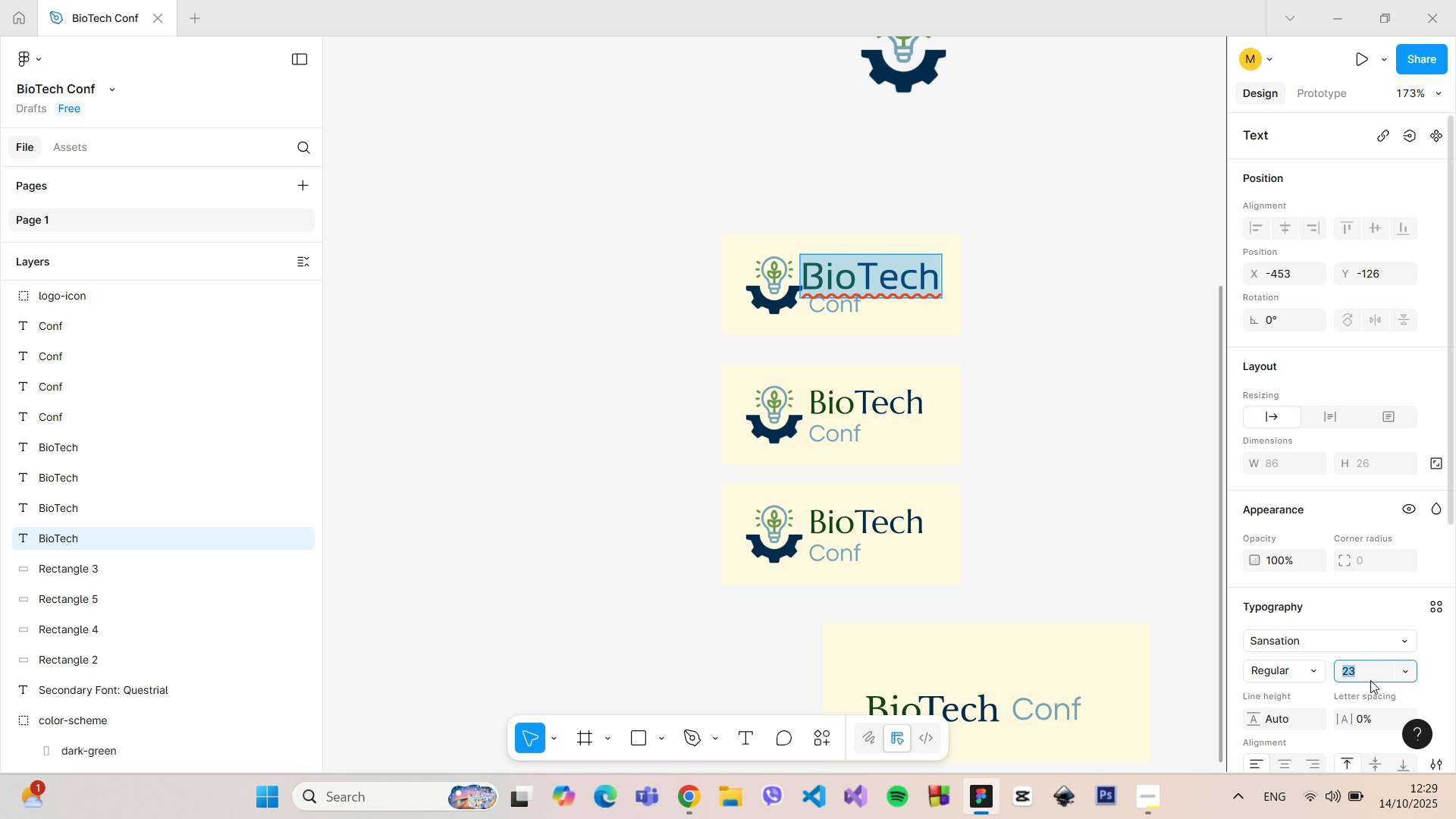 
type(18])
key(Backspace)
 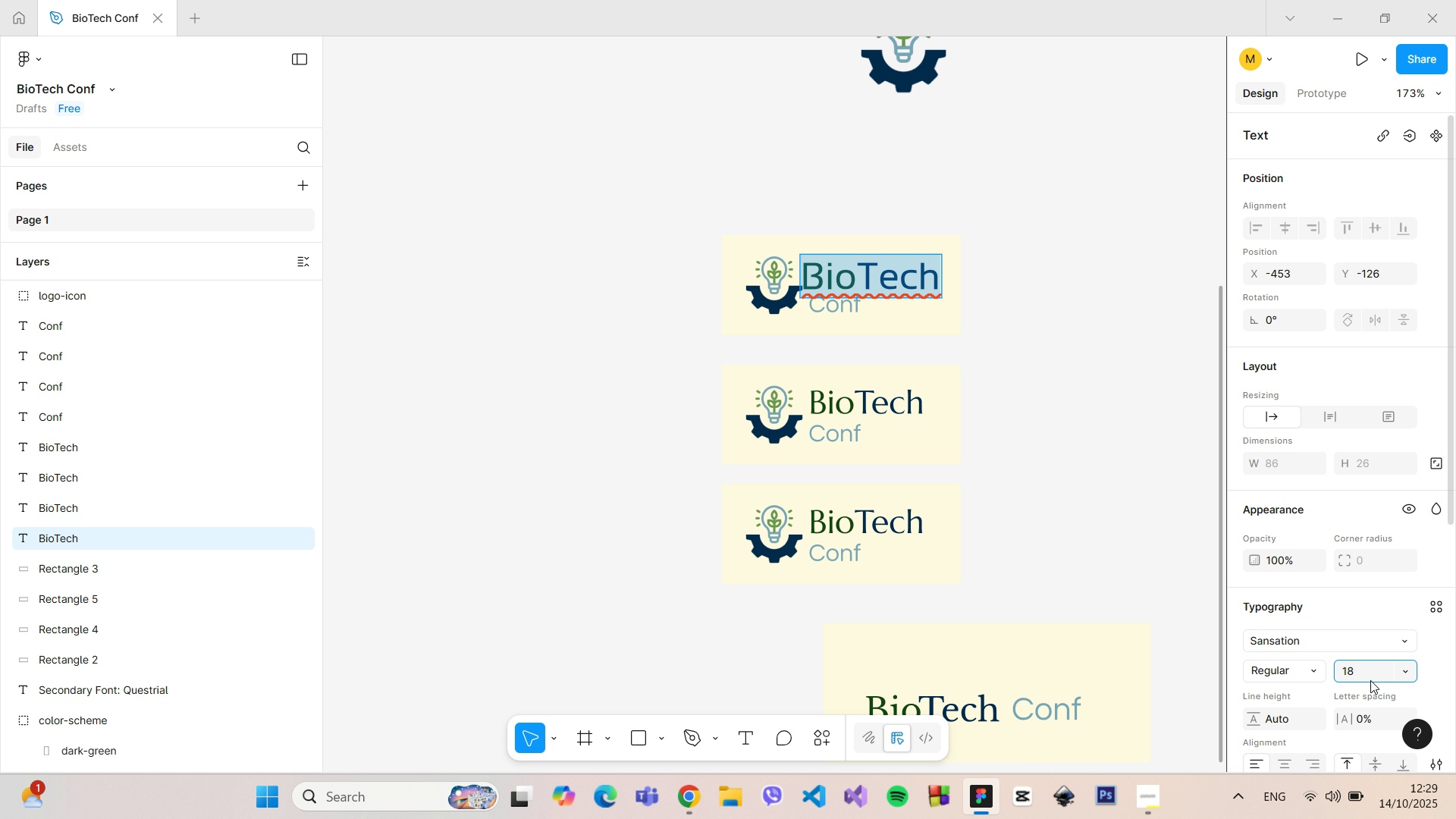 
key(Enter)
 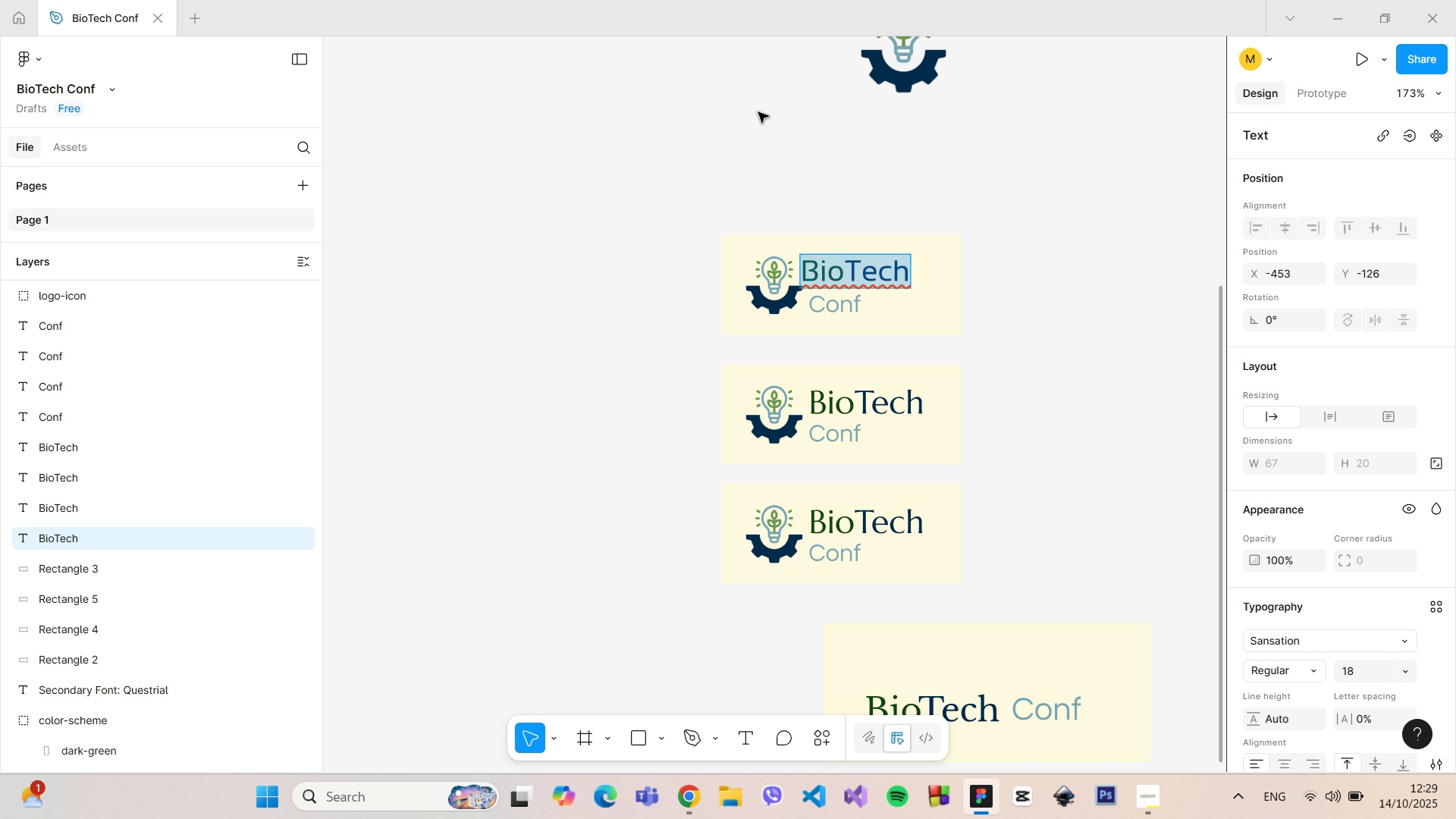 
hold_key(key=ControlLeft, duration=0.78)
scroll: coordinate [836, 262], scroll_direction: up, amount: 7.0
 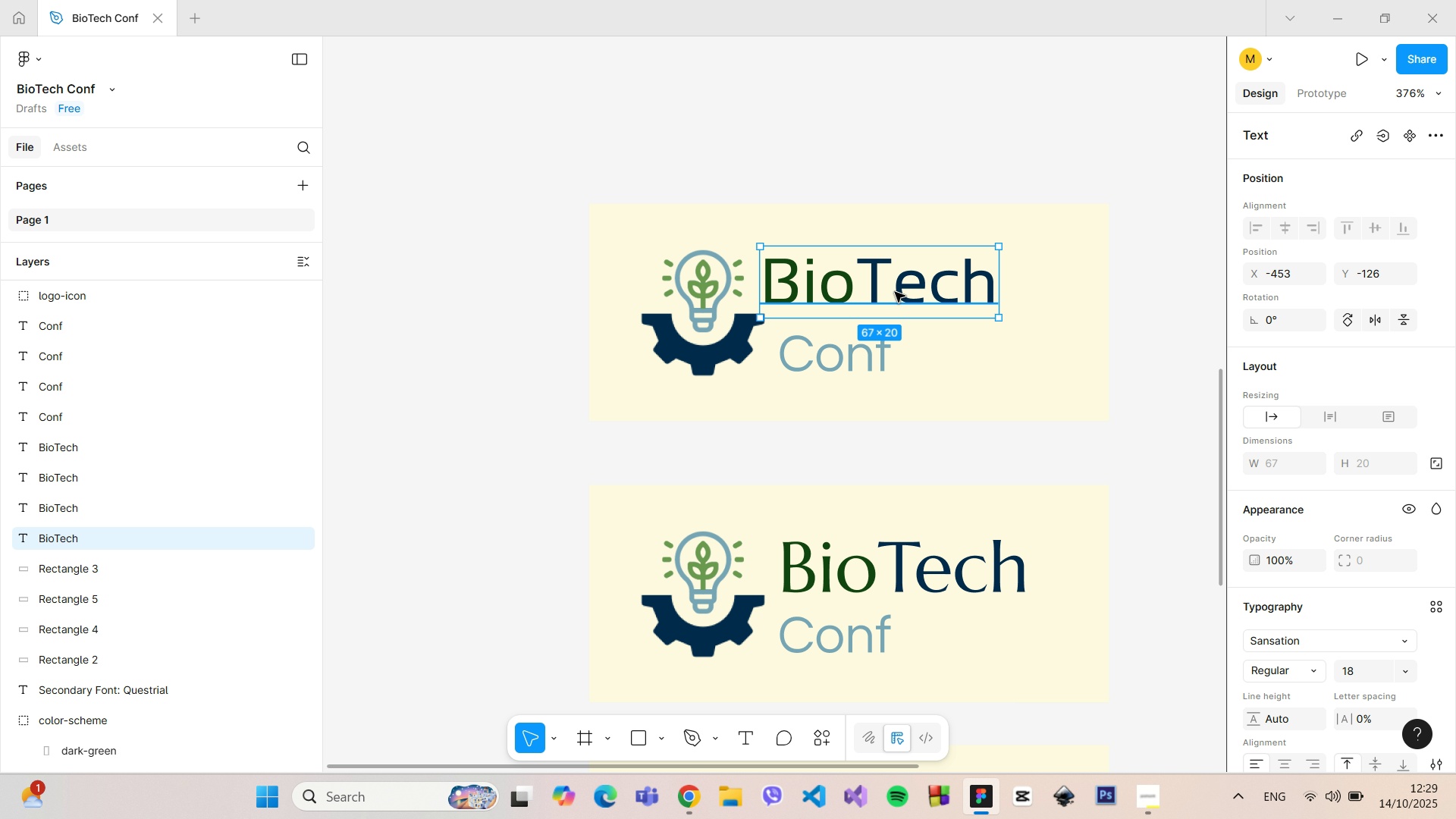 
left_click_drag(start_coordinate=[877, 280], to_coordinate=[899, 284])
 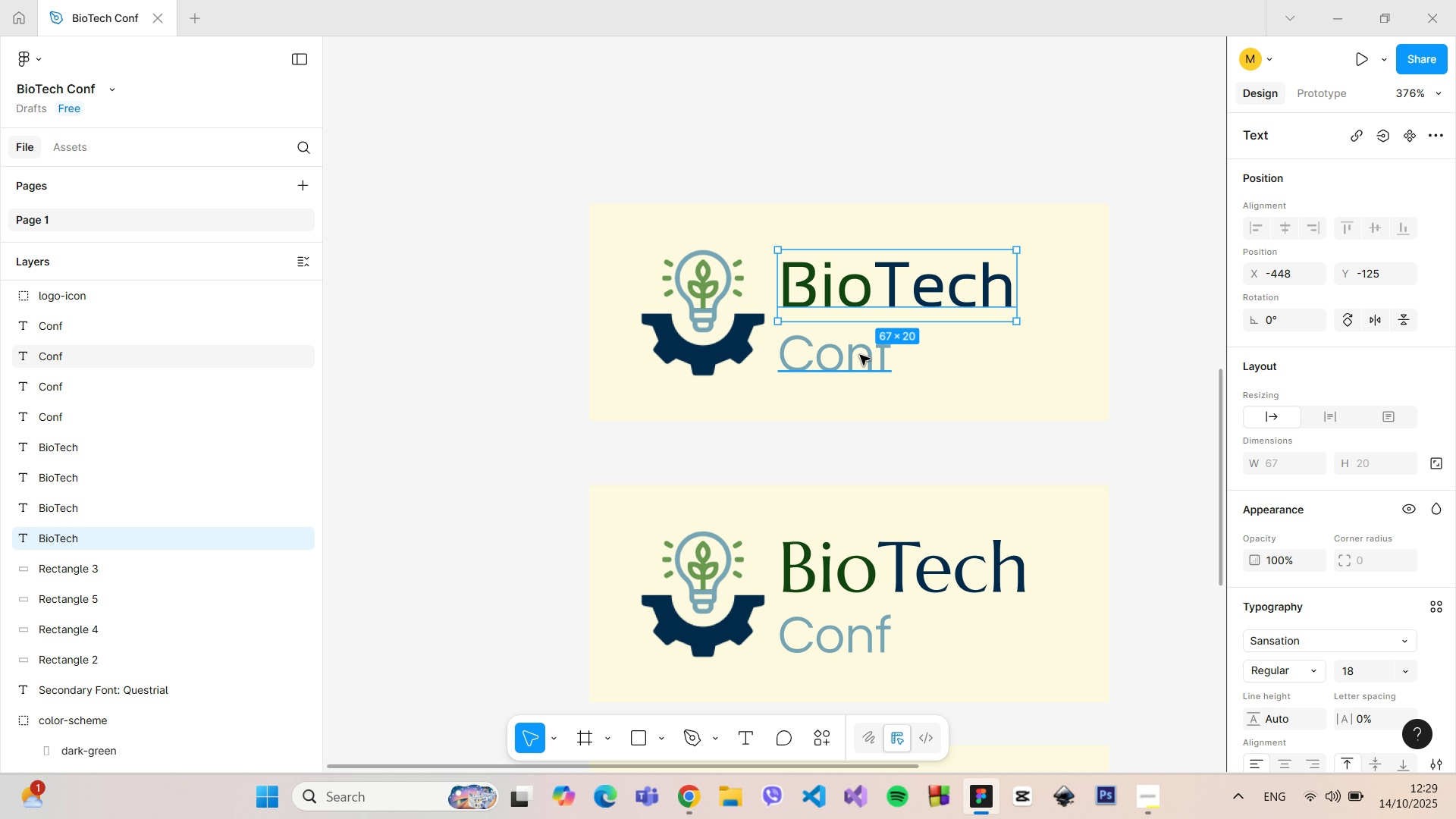 
left_click([860, 355])
 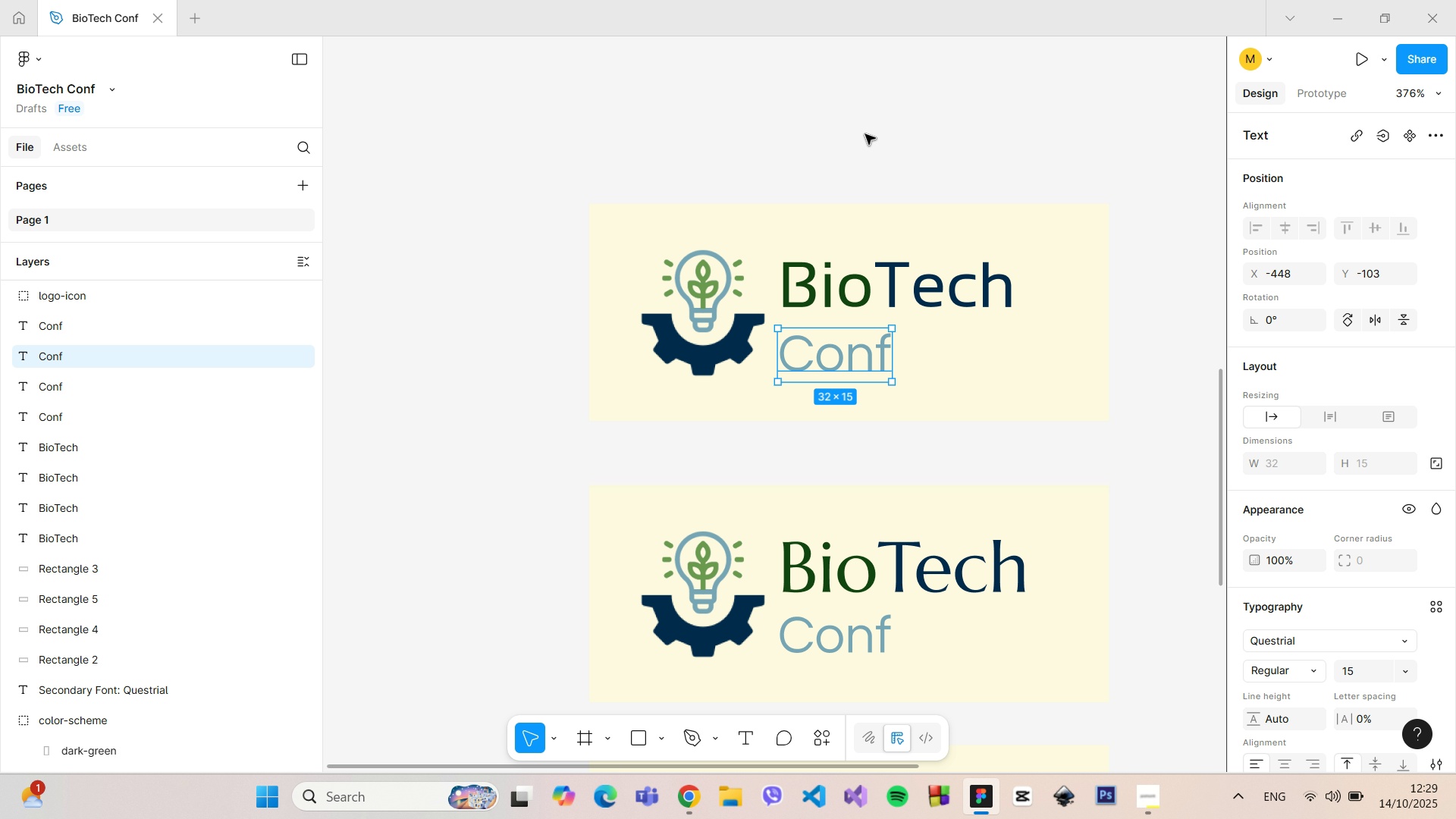 
left_click([865, 134])
 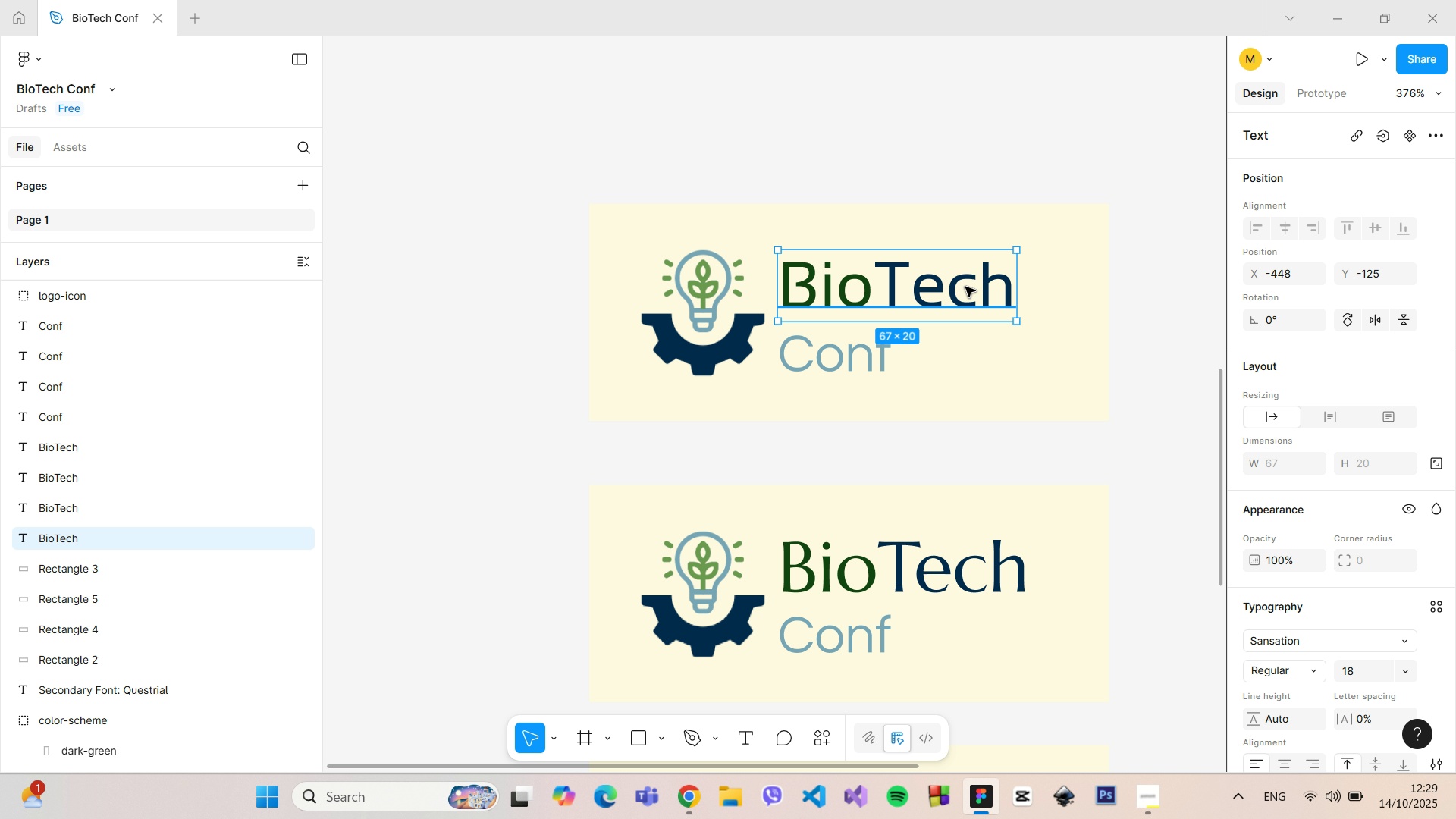 
double_click([965, 287])
 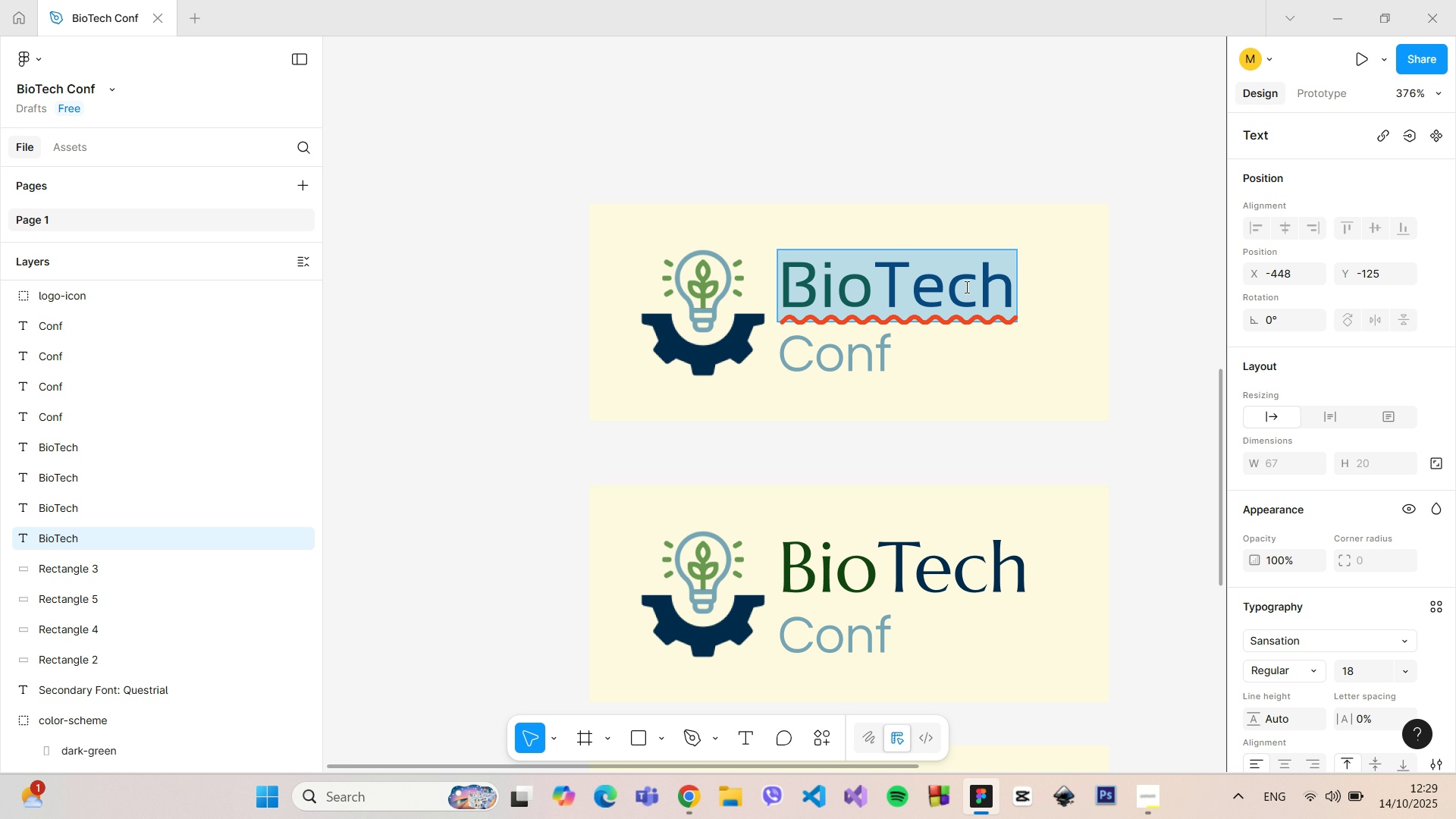 
triple_click([965, 287])
 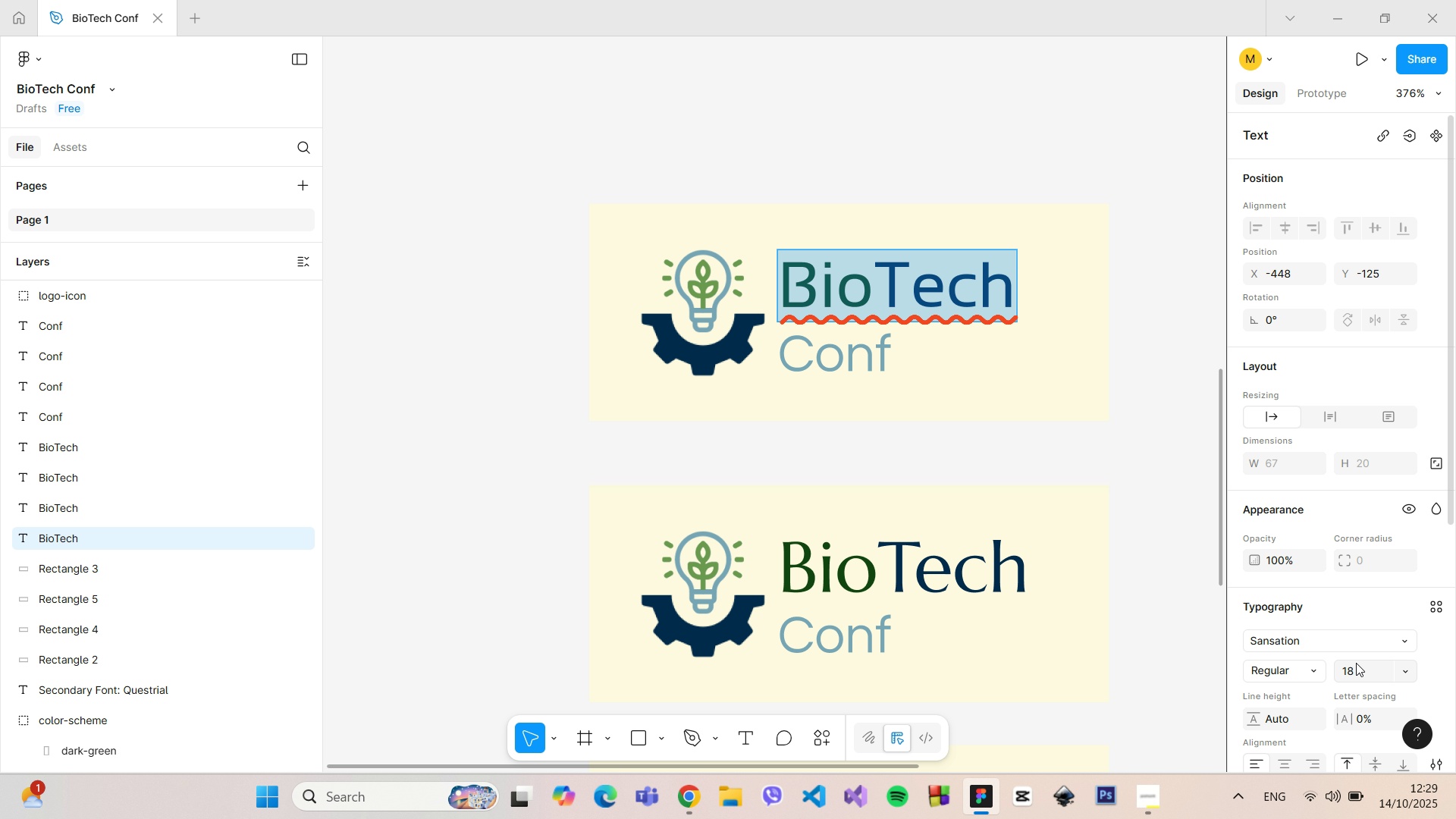 
left_click([1356, 663])
 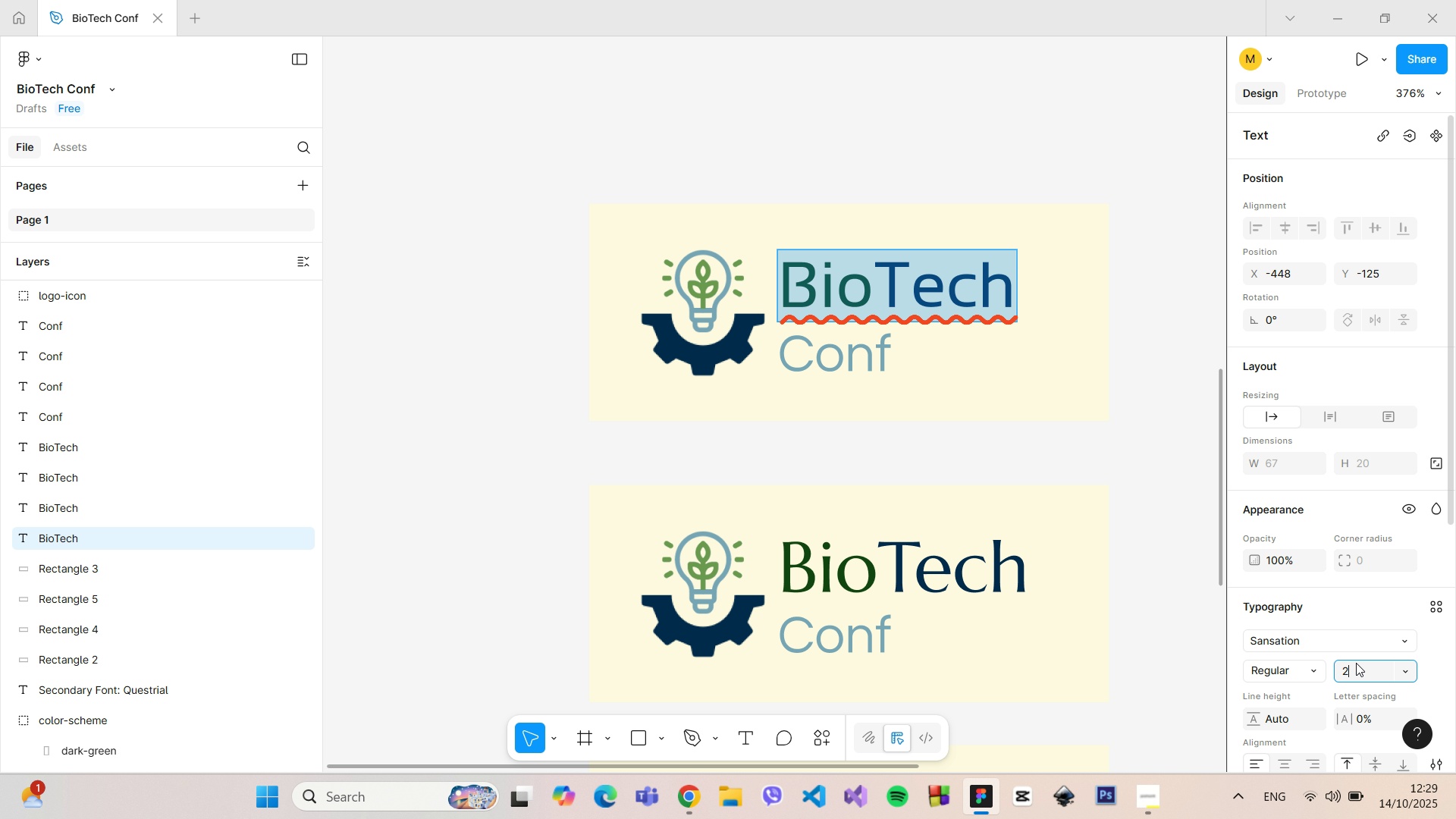 
type(20)
 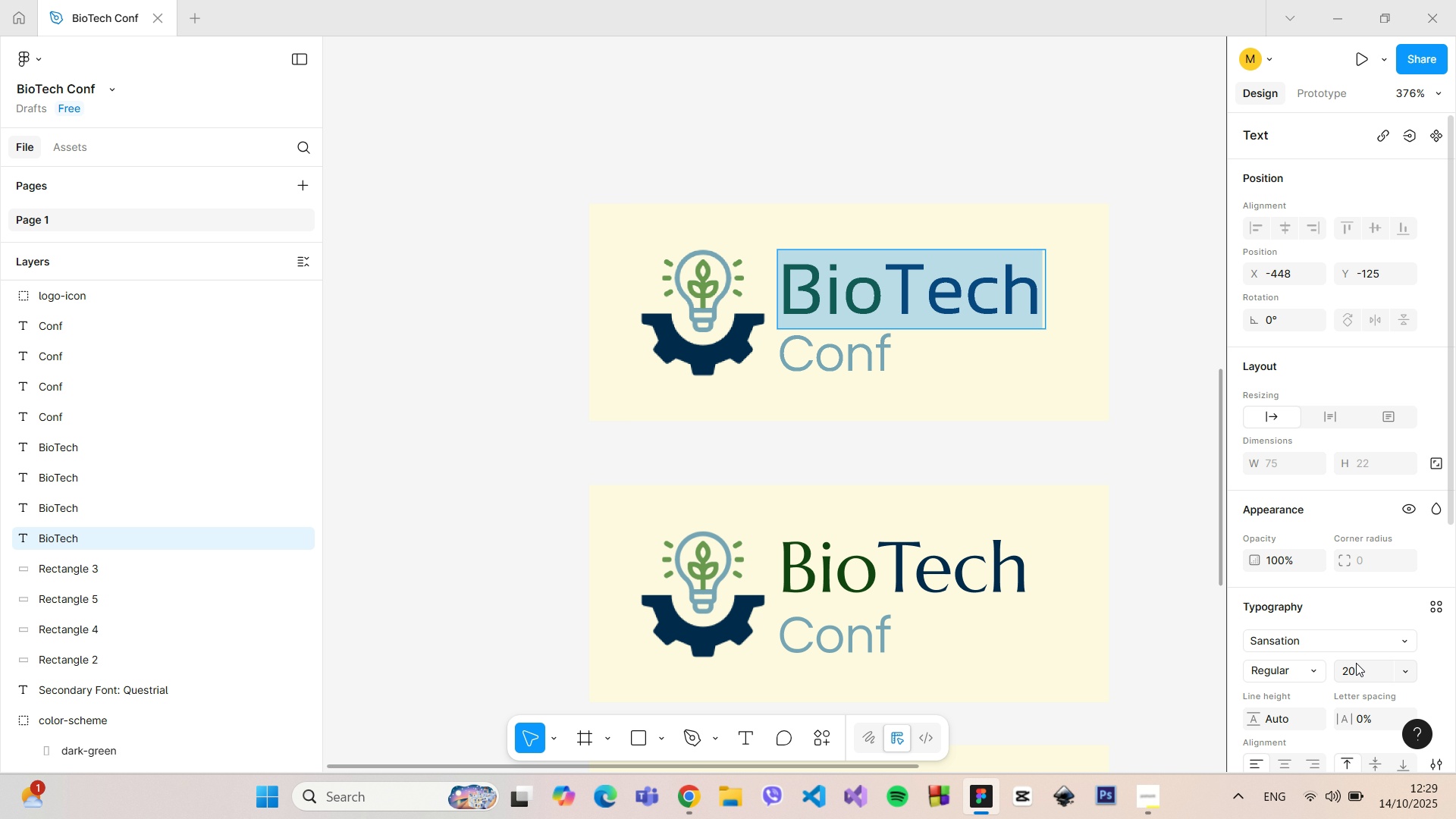 
key(Enter)
 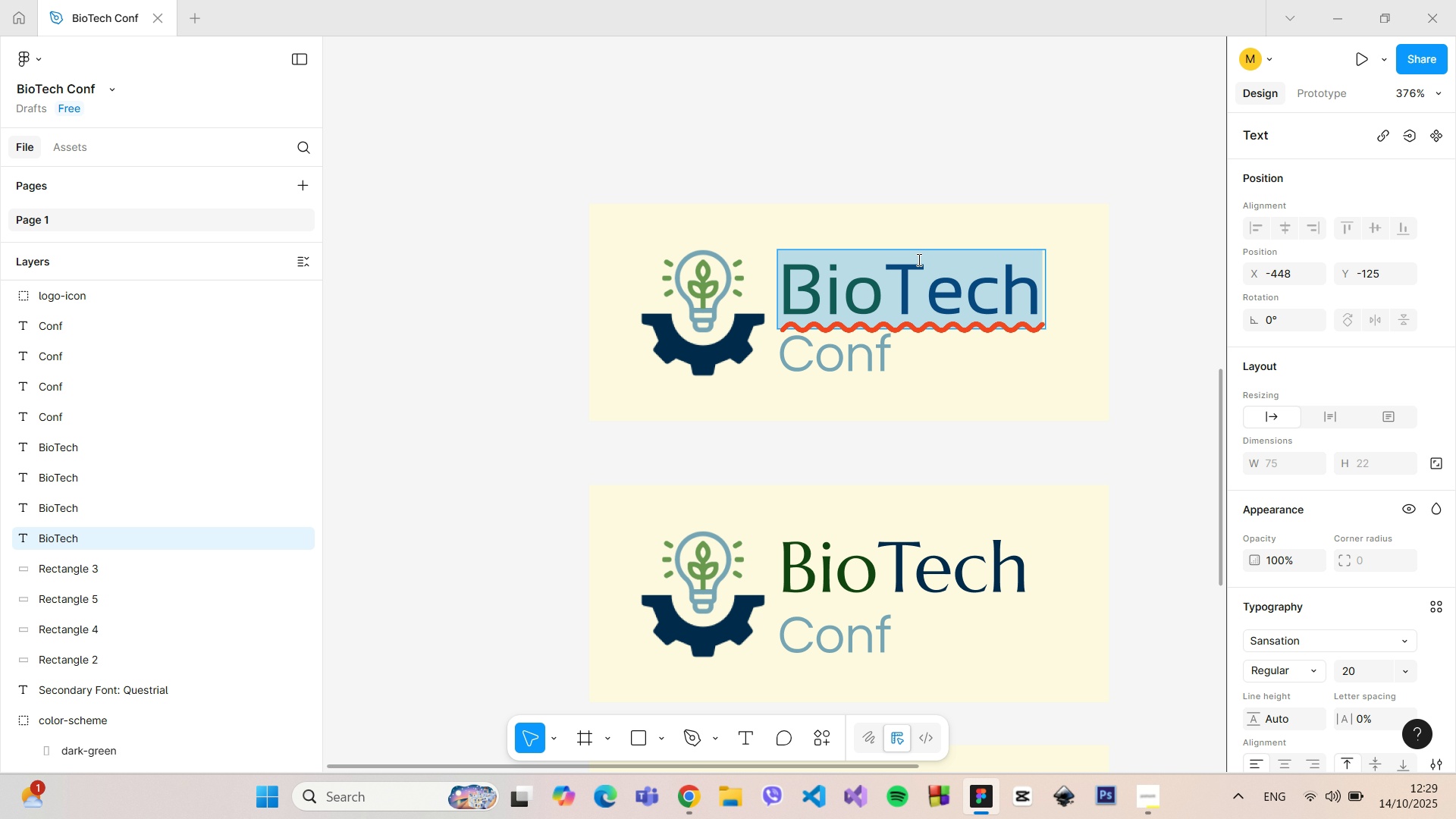 
left_click([868, 172])
 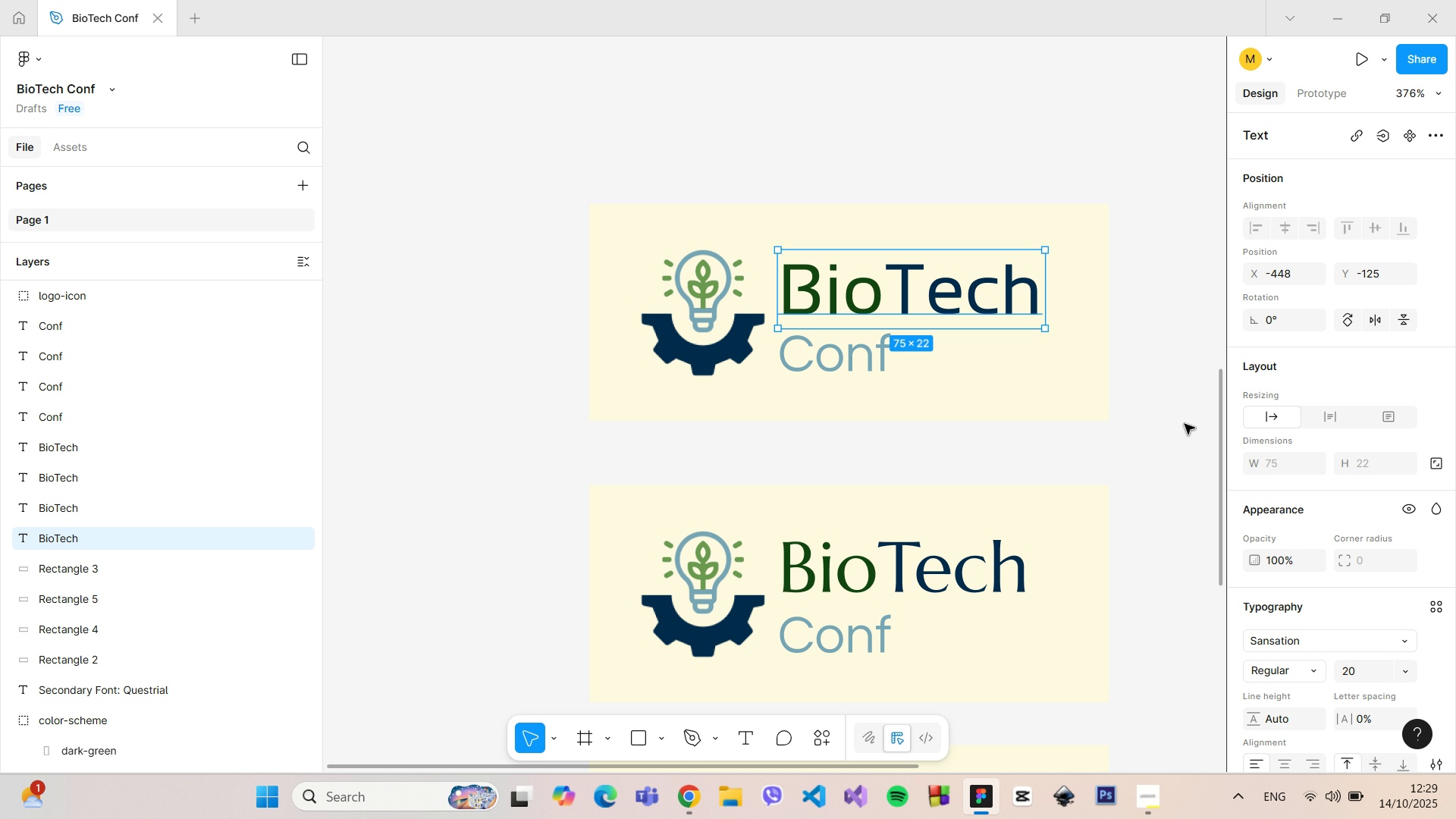 
hold_key(key=ControlLeft, duration=0.4)
scroll: coordinate [1194, 419], scroll_direction: down, amount: 5.0
 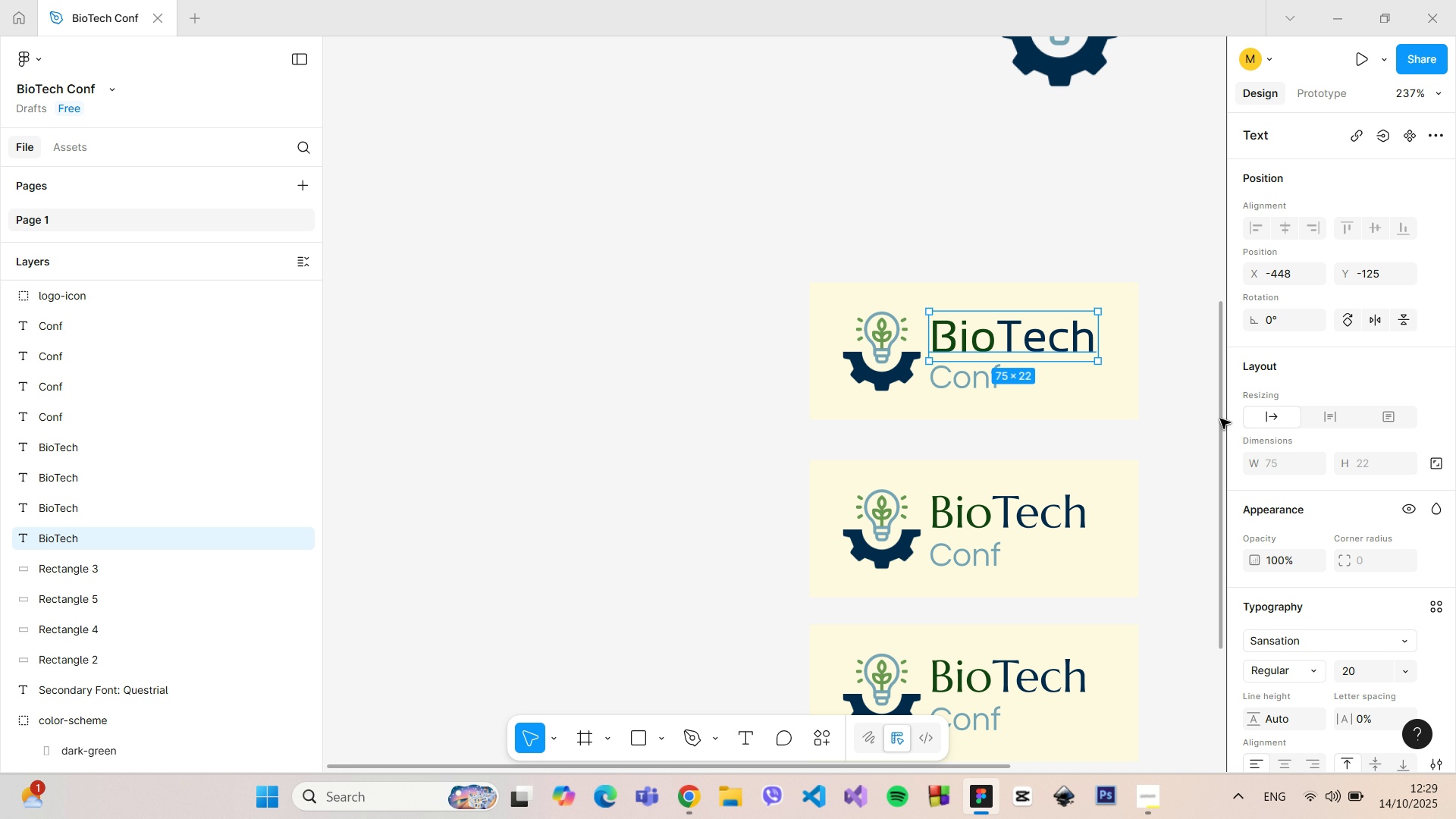 
left_click_drag(start_coordinate=[1220, 419], to_coordinate=[1222, 466])
 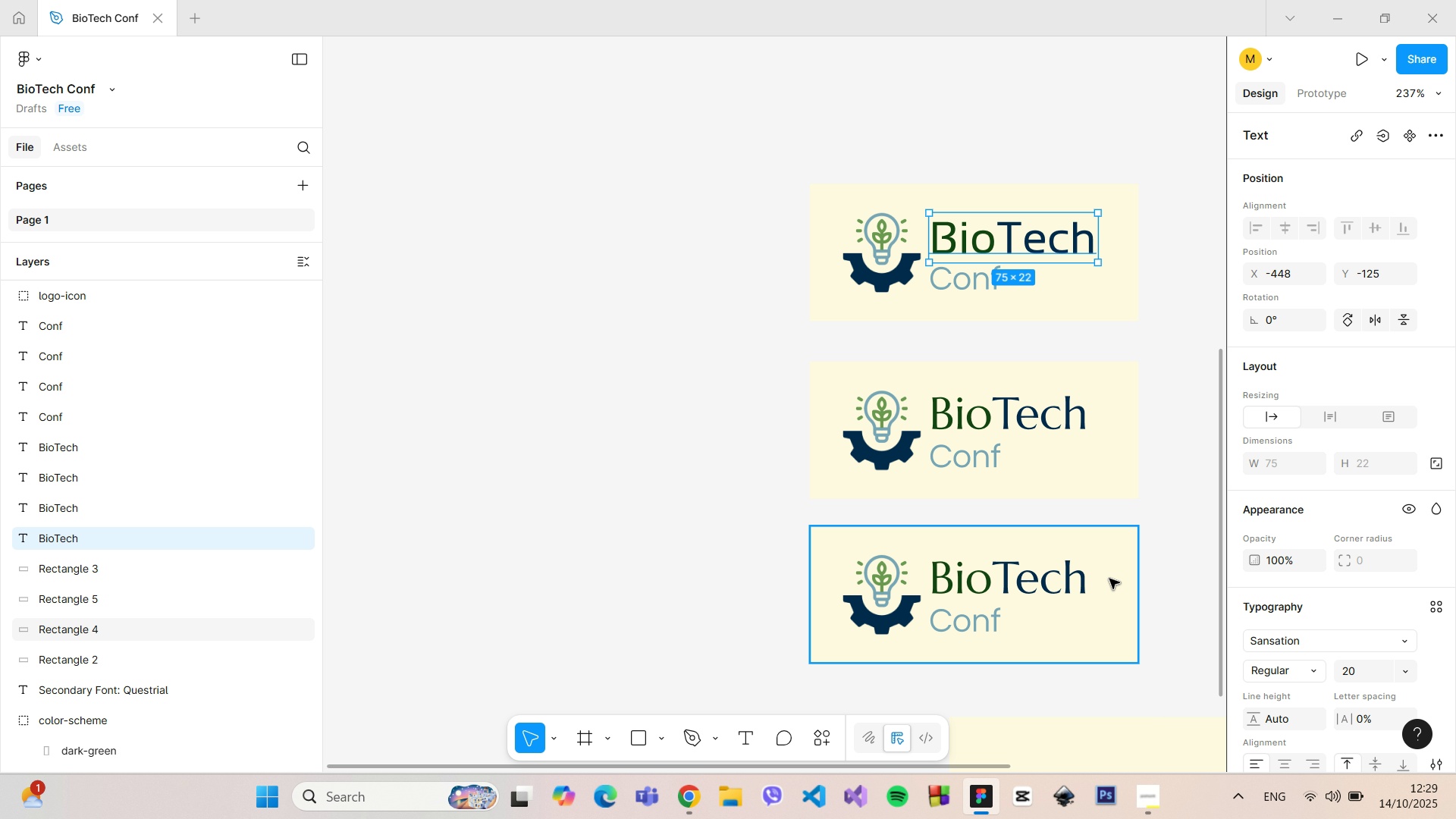 
scroll: coordinate [1112, 579], scroll_direction: down, amount: 3.0
 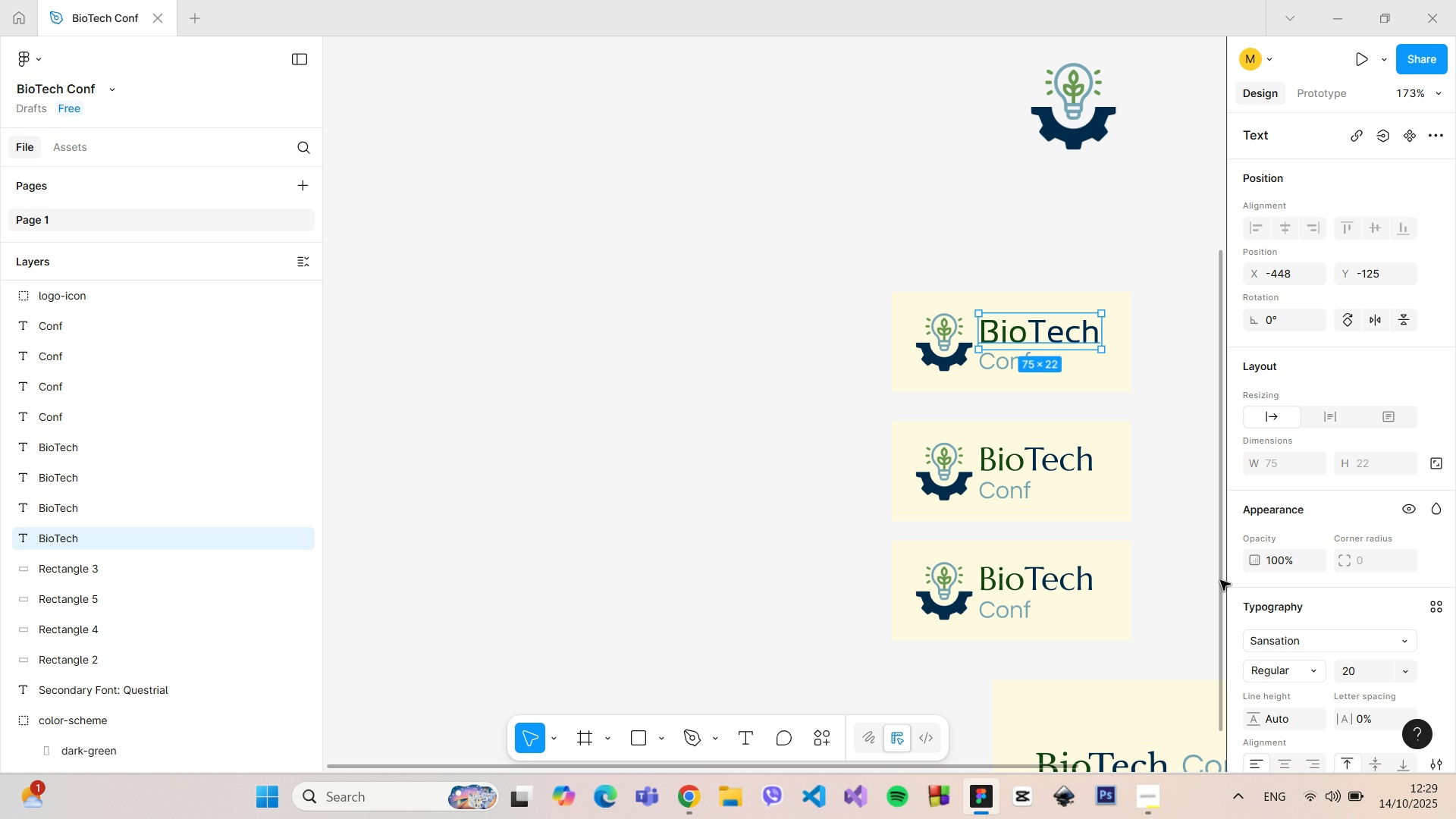 
left_click_drag(start_coordinate=[1223, 582], to_coordinate=[1216, 639])
 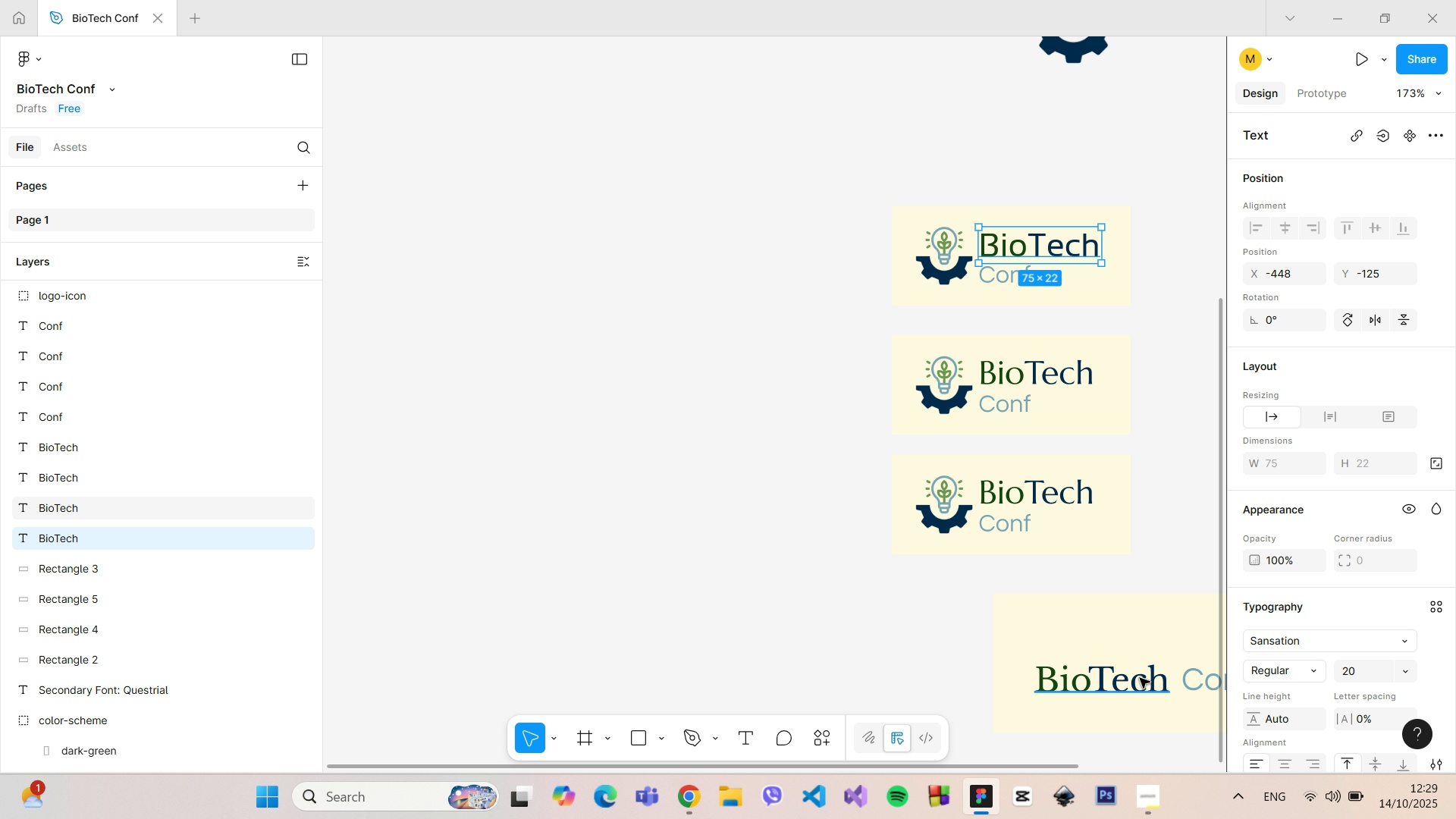 
left_click([1140, 678])
 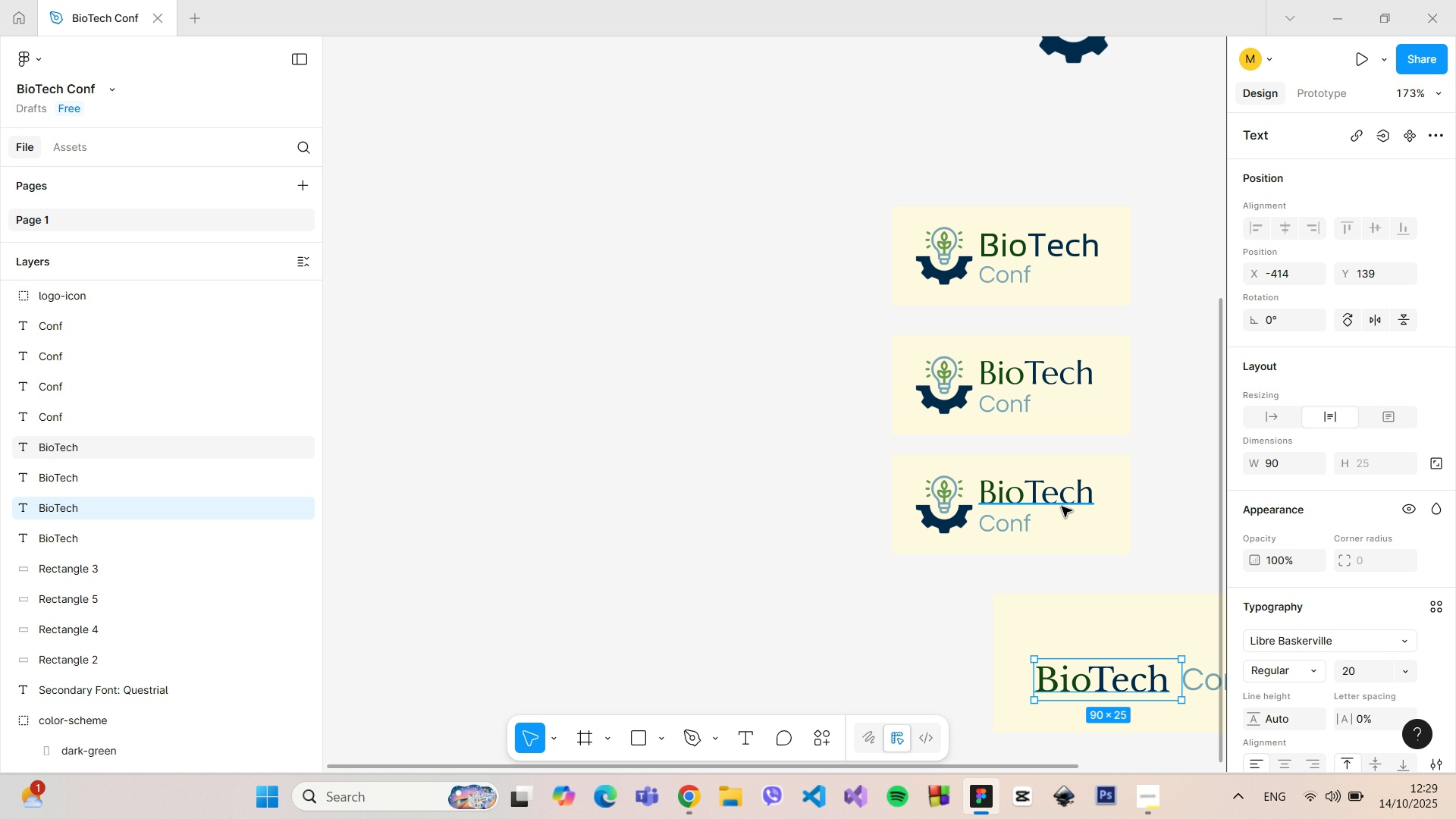 
double_click([1061, 506])
 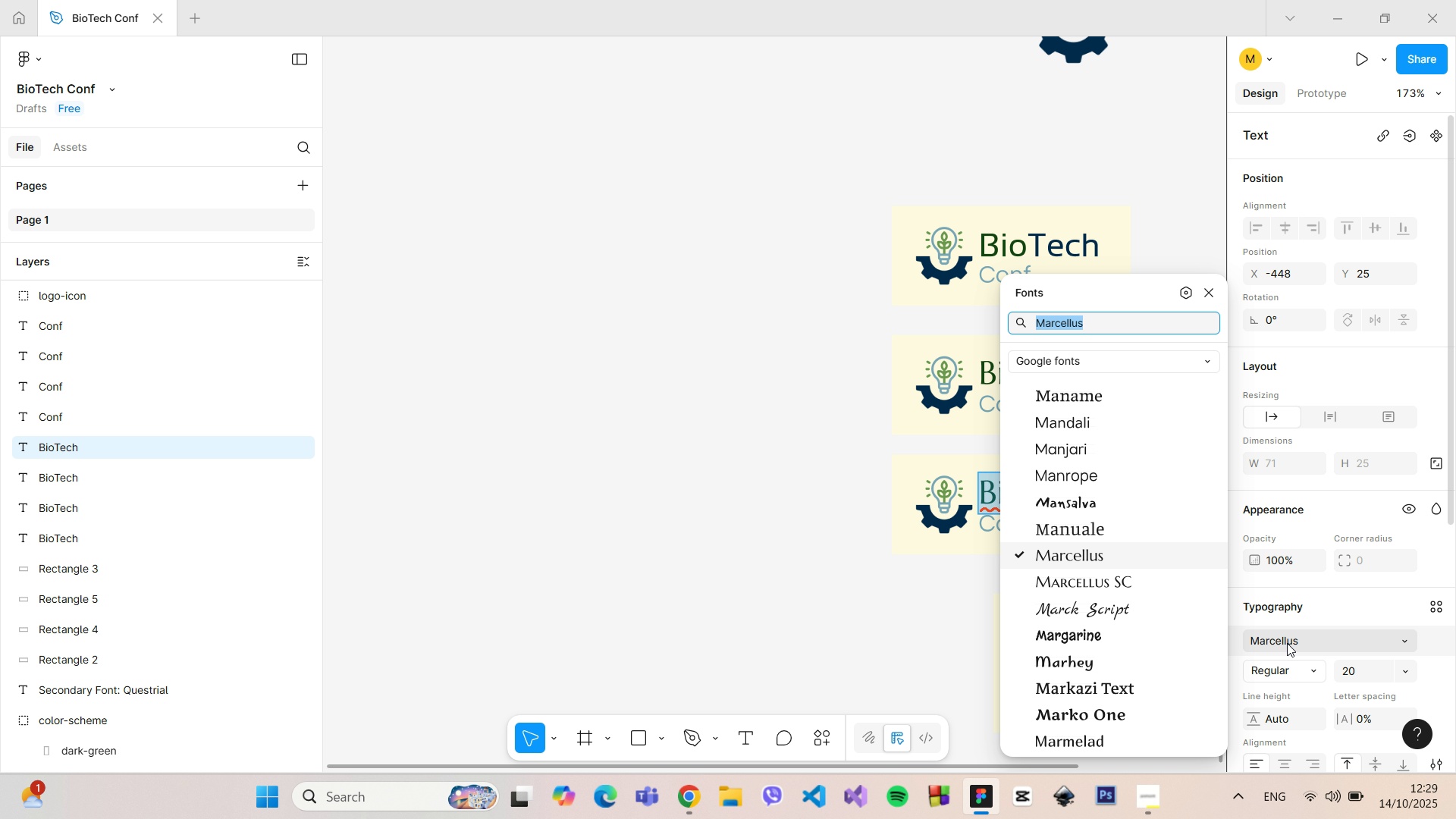 
left_click([1287, 643])
 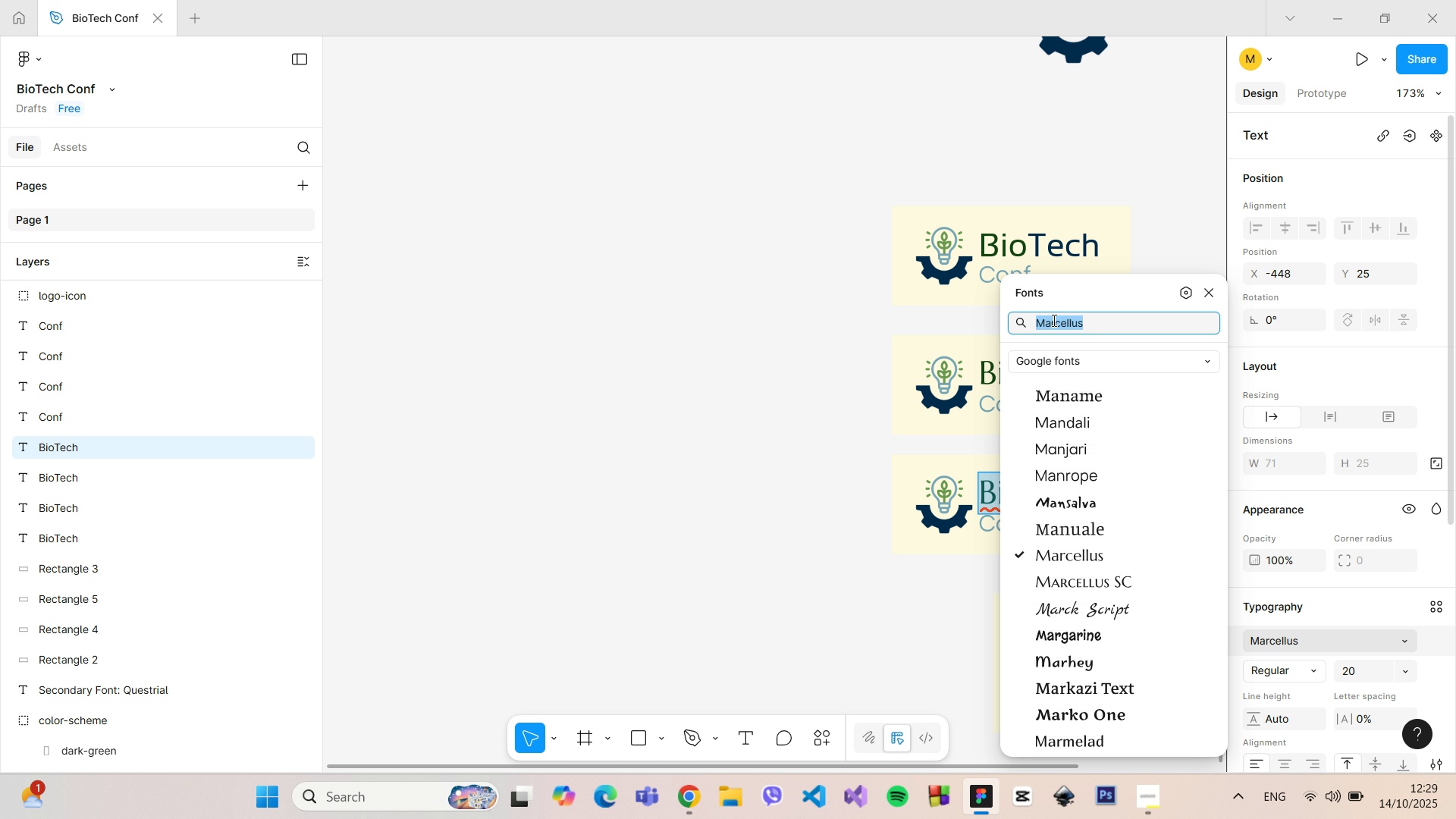 
double_click([1056, 320])
 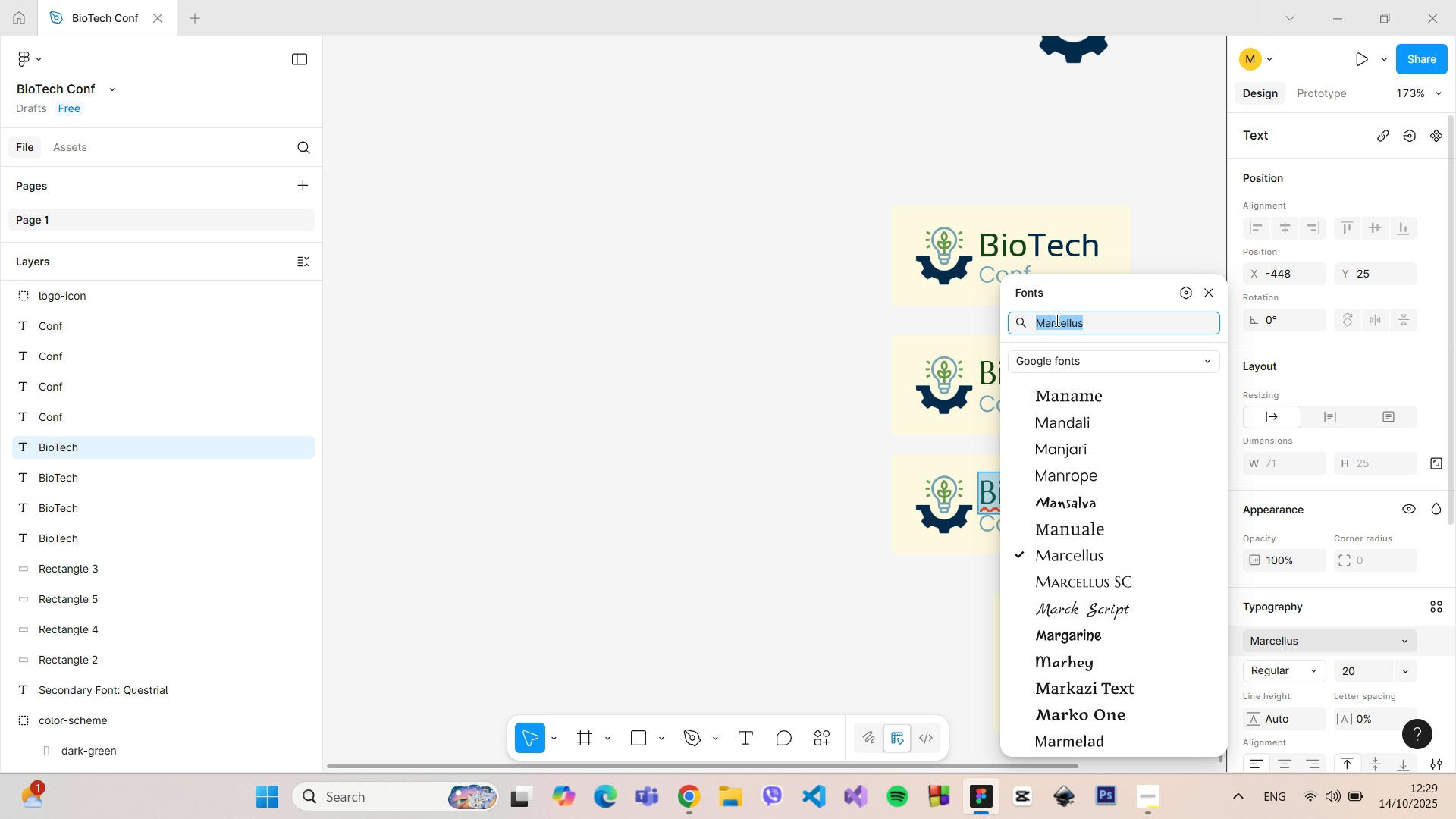 
type(Libr)
 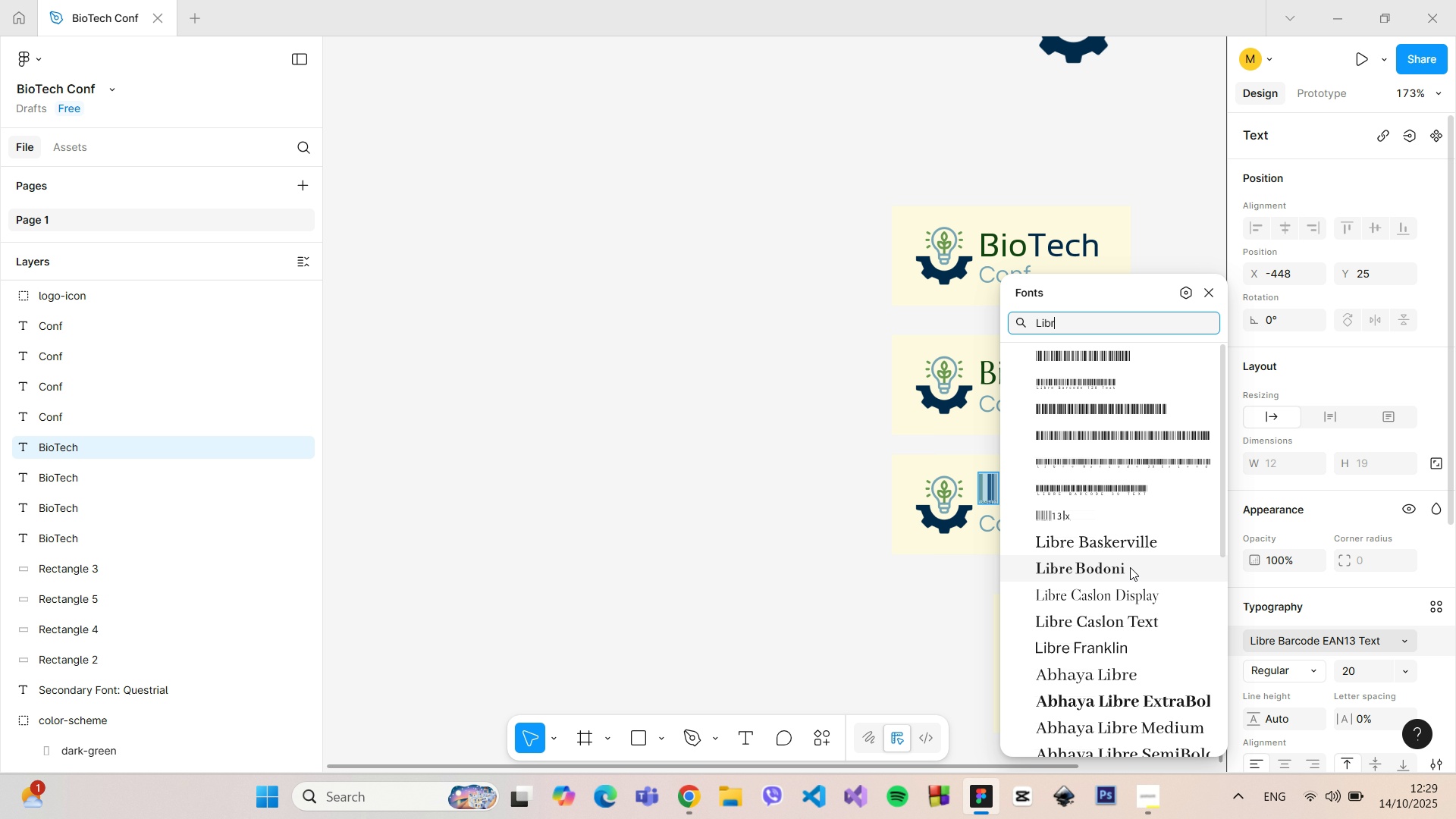 
left_click_drag(start_coordinate=[1095, 293], to_coordinate=[547, 190])
 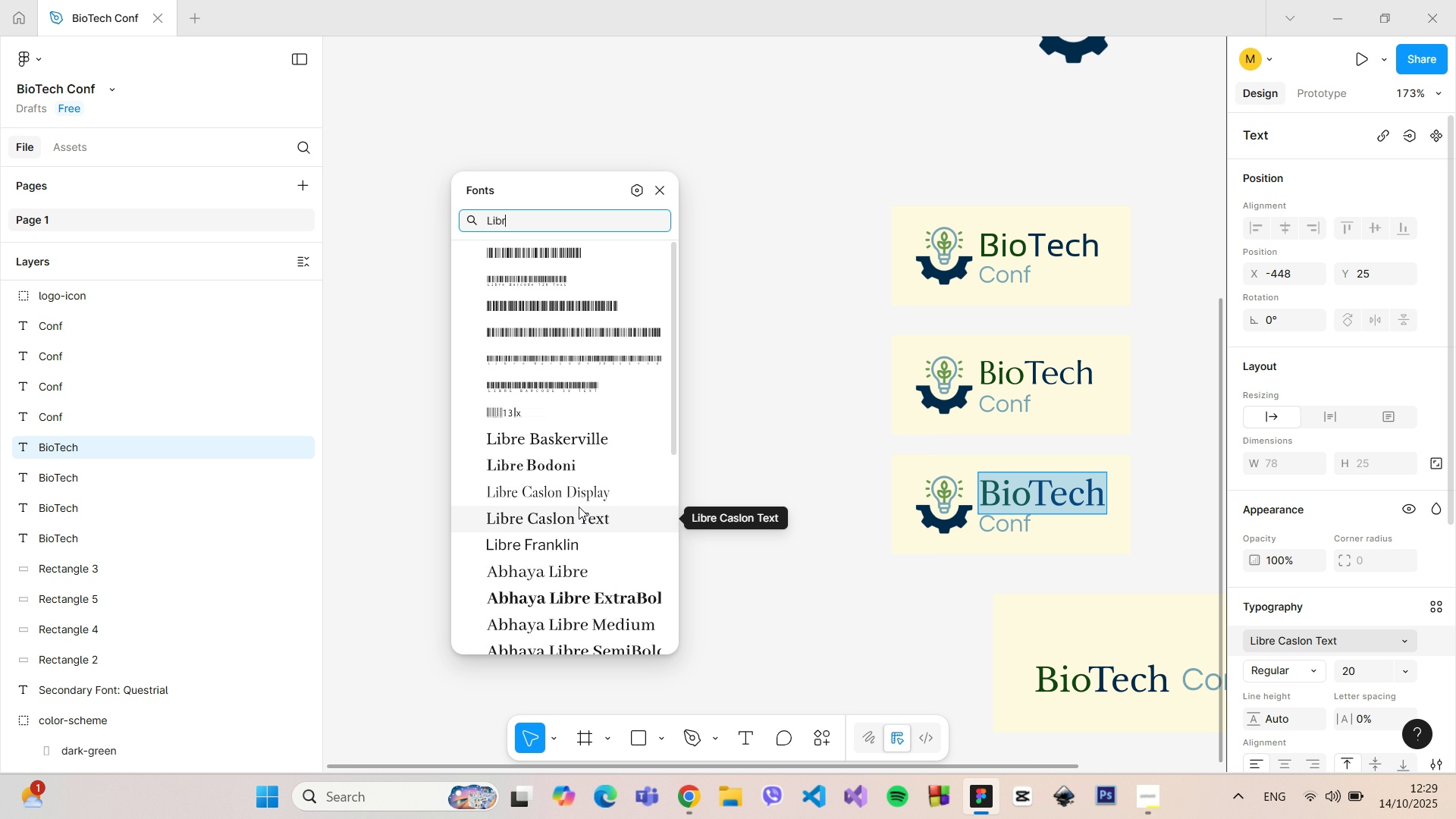 
wait(6.71)
 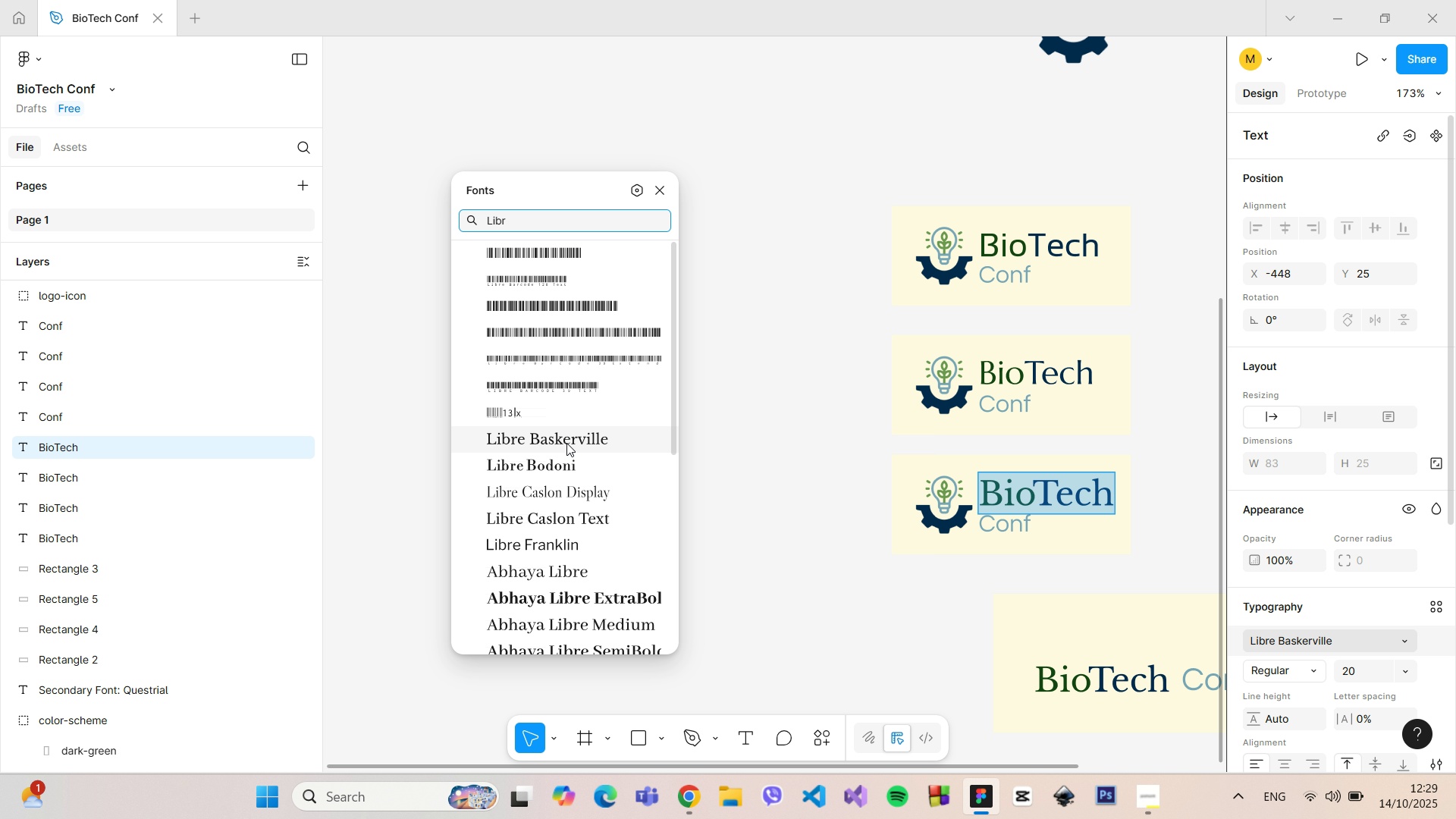 
scroll: coordinate [580, 507], scroll_direction: down, amount: 1.0
 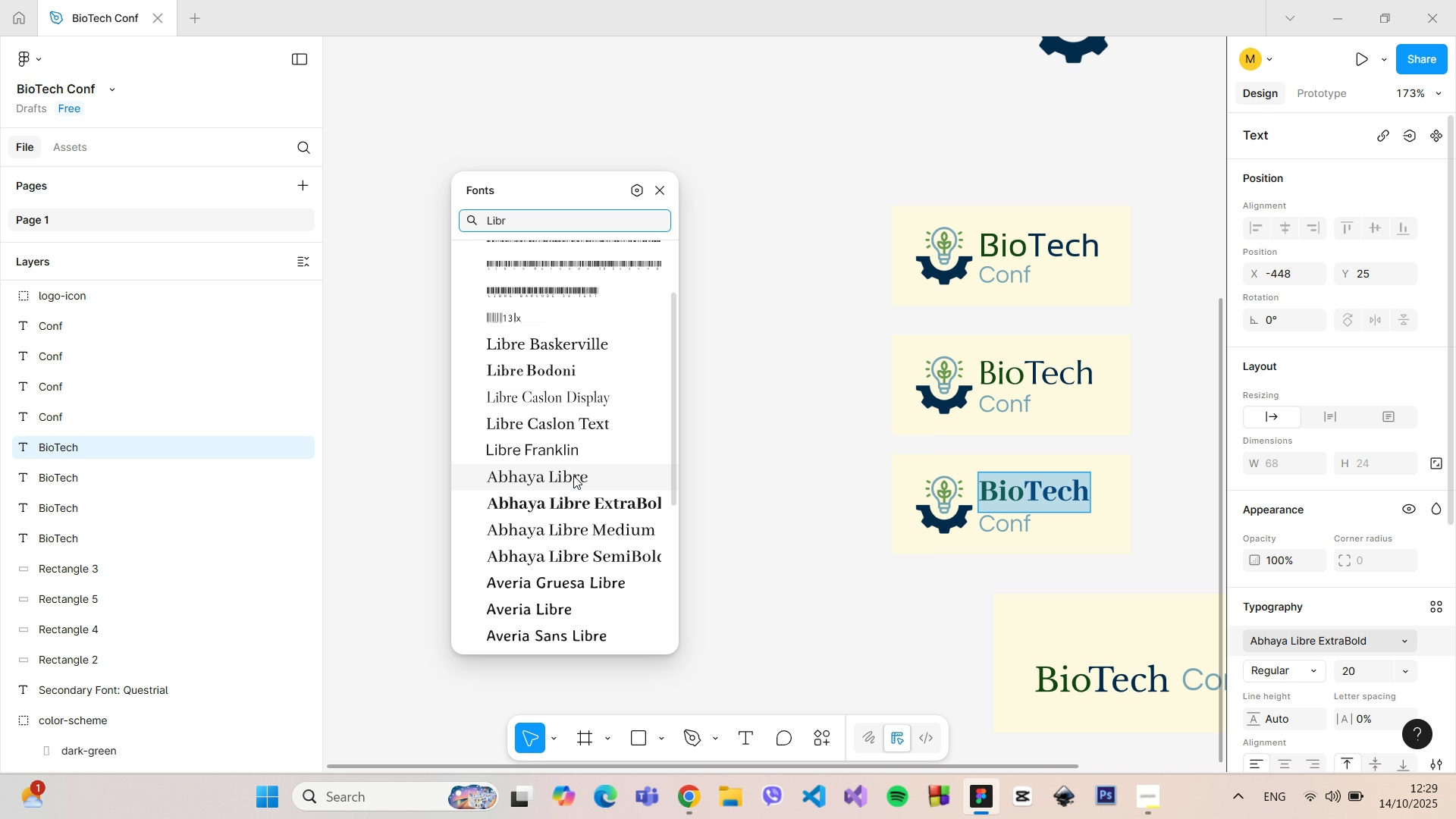 
mouse_move([573, 473])
 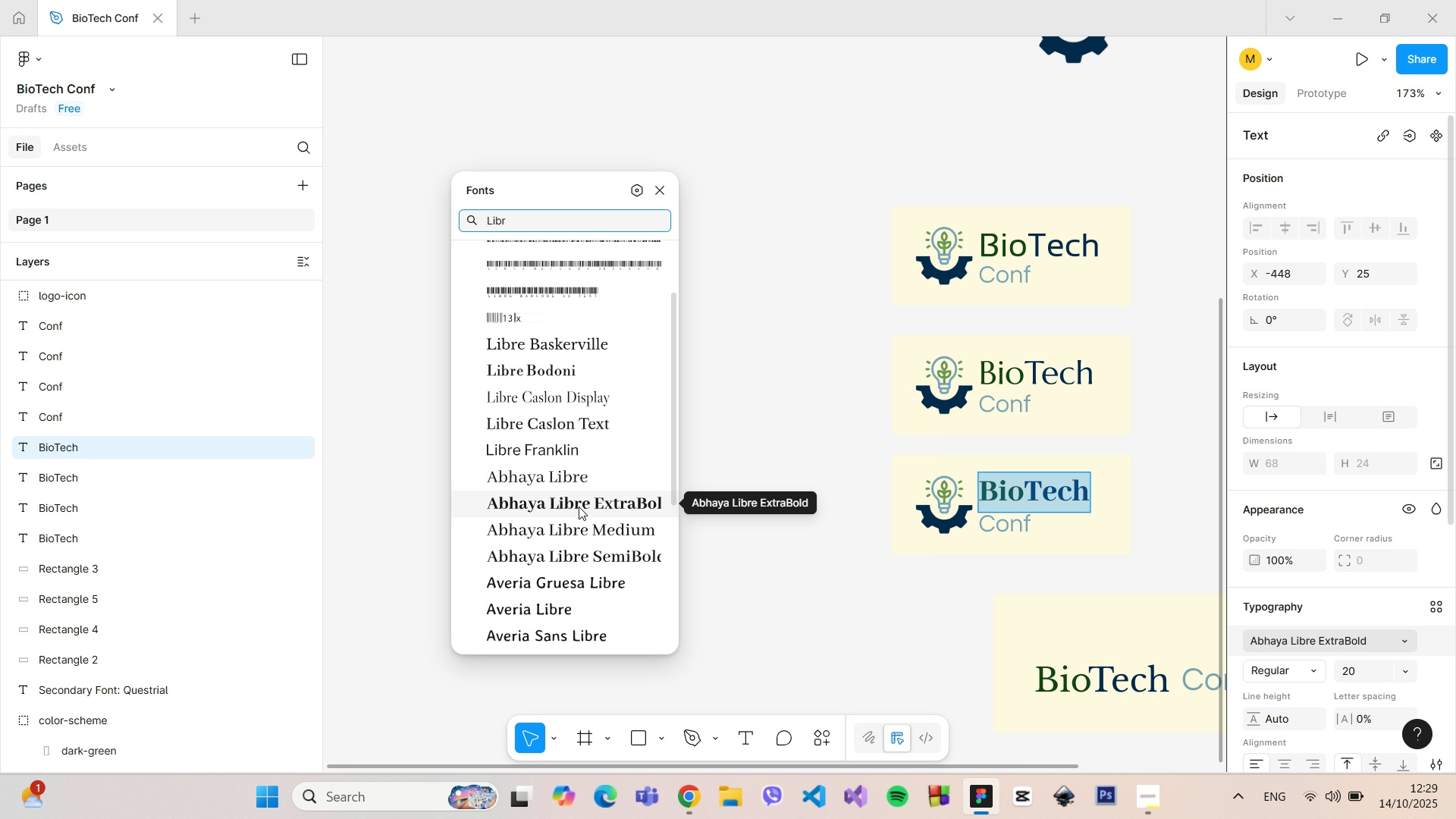 
wait(12.58)
 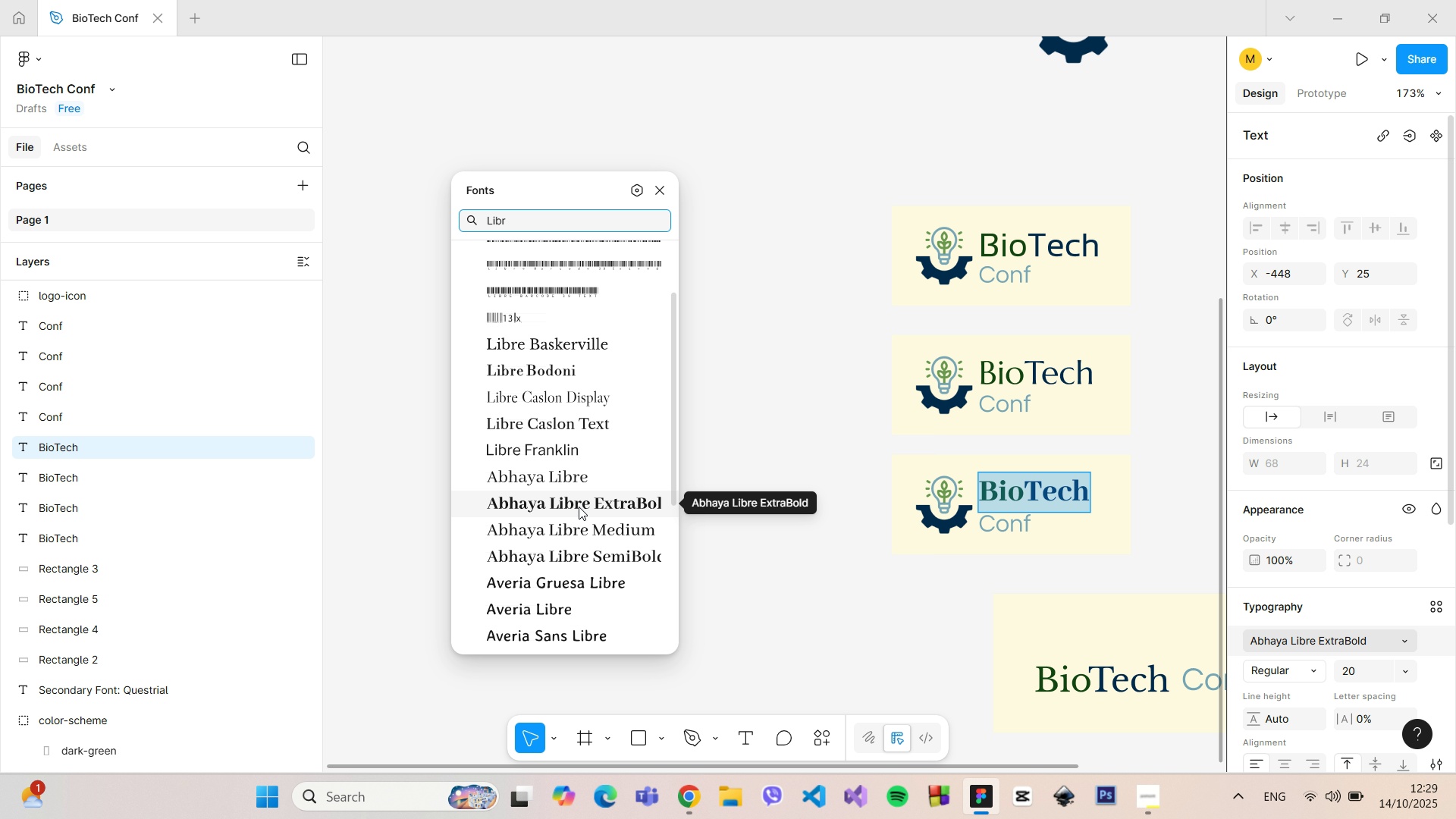 
scroll: coordinate [575, 497], scroll_direction: down, amount: 1.0
 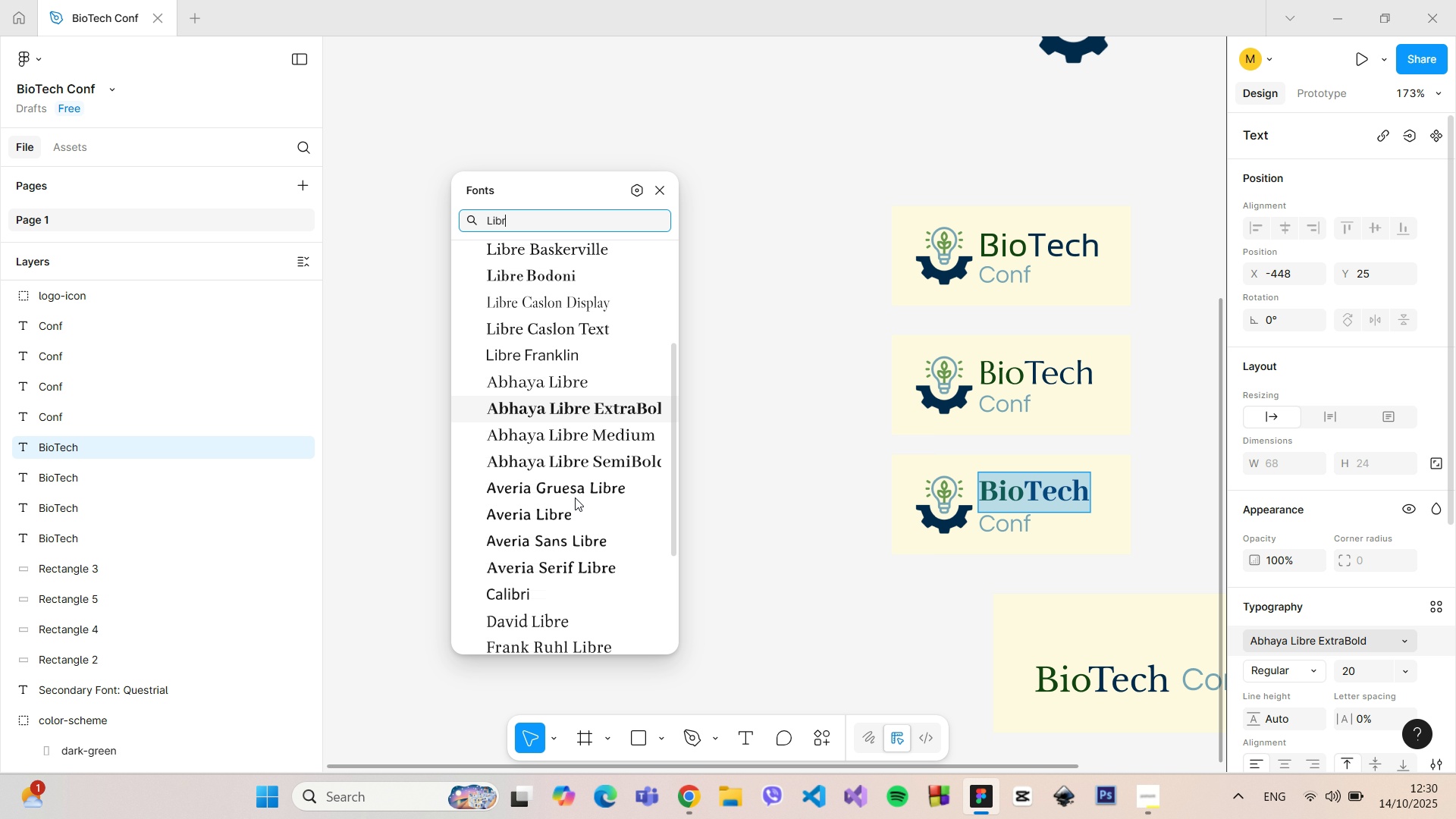 
mouse_move([578, 516])
 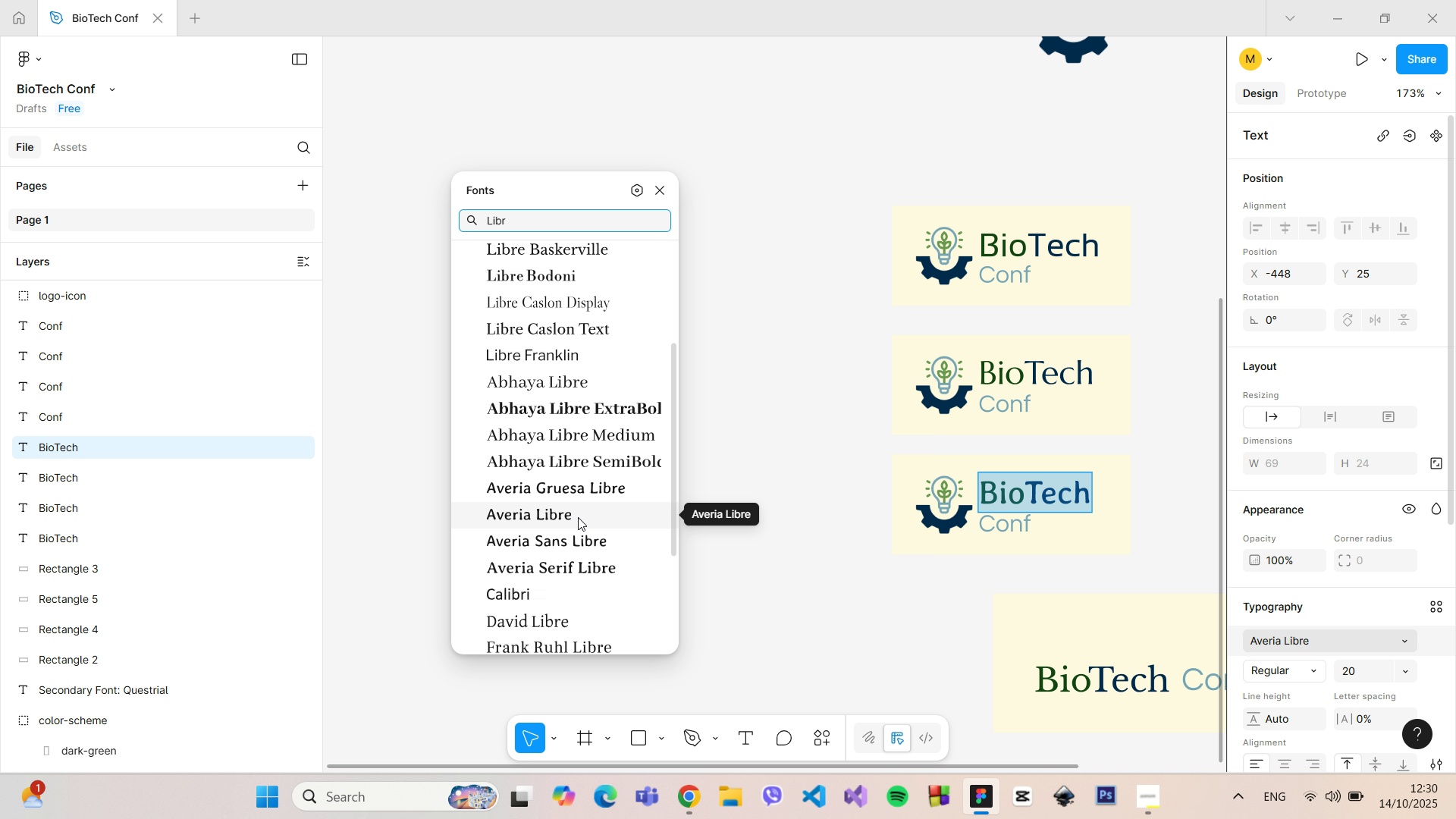 
scroll: coordinate [578, 517], scroll_direction: down, amount: 1.0
 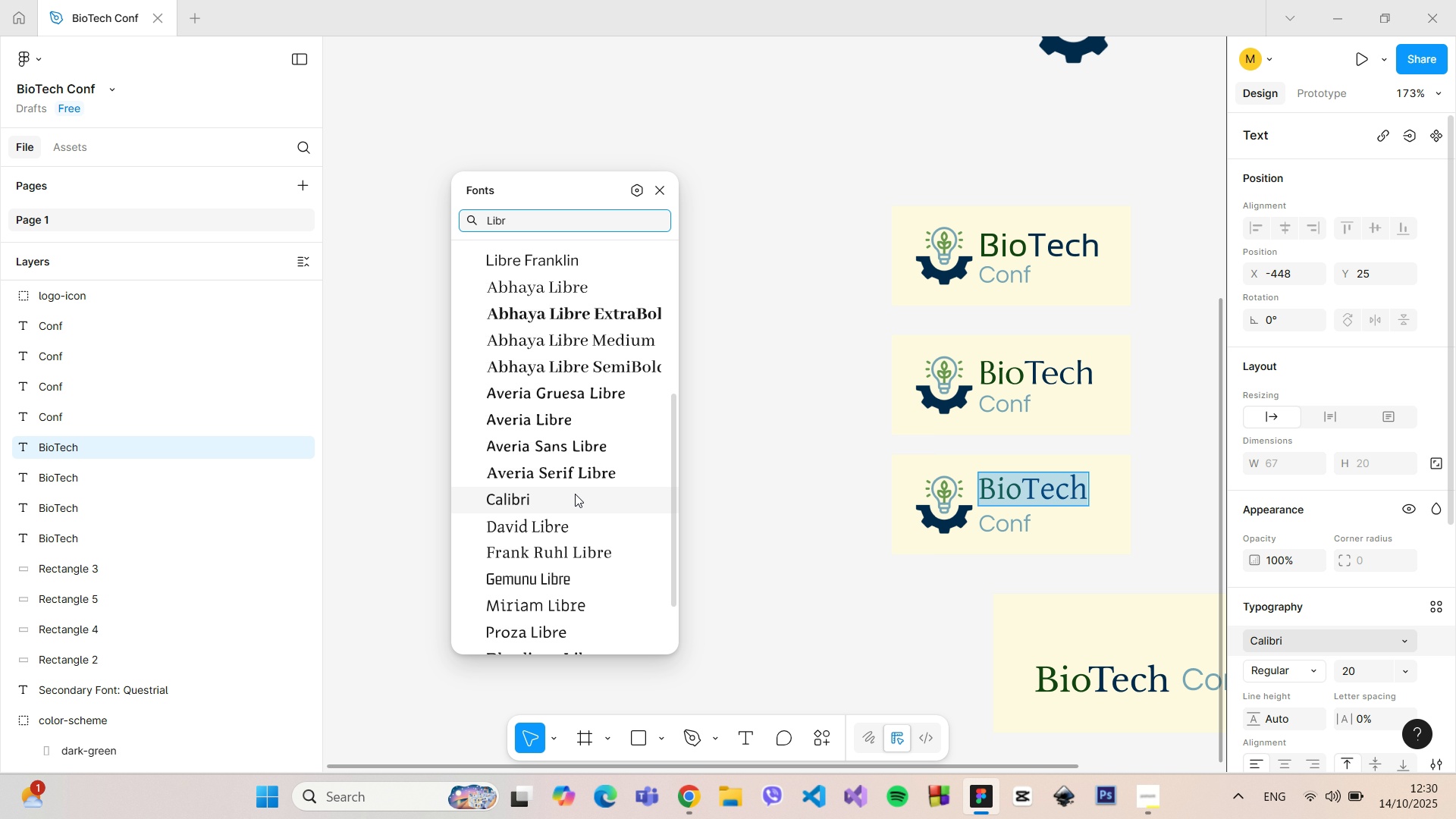 
mouse_move([584, 532])
 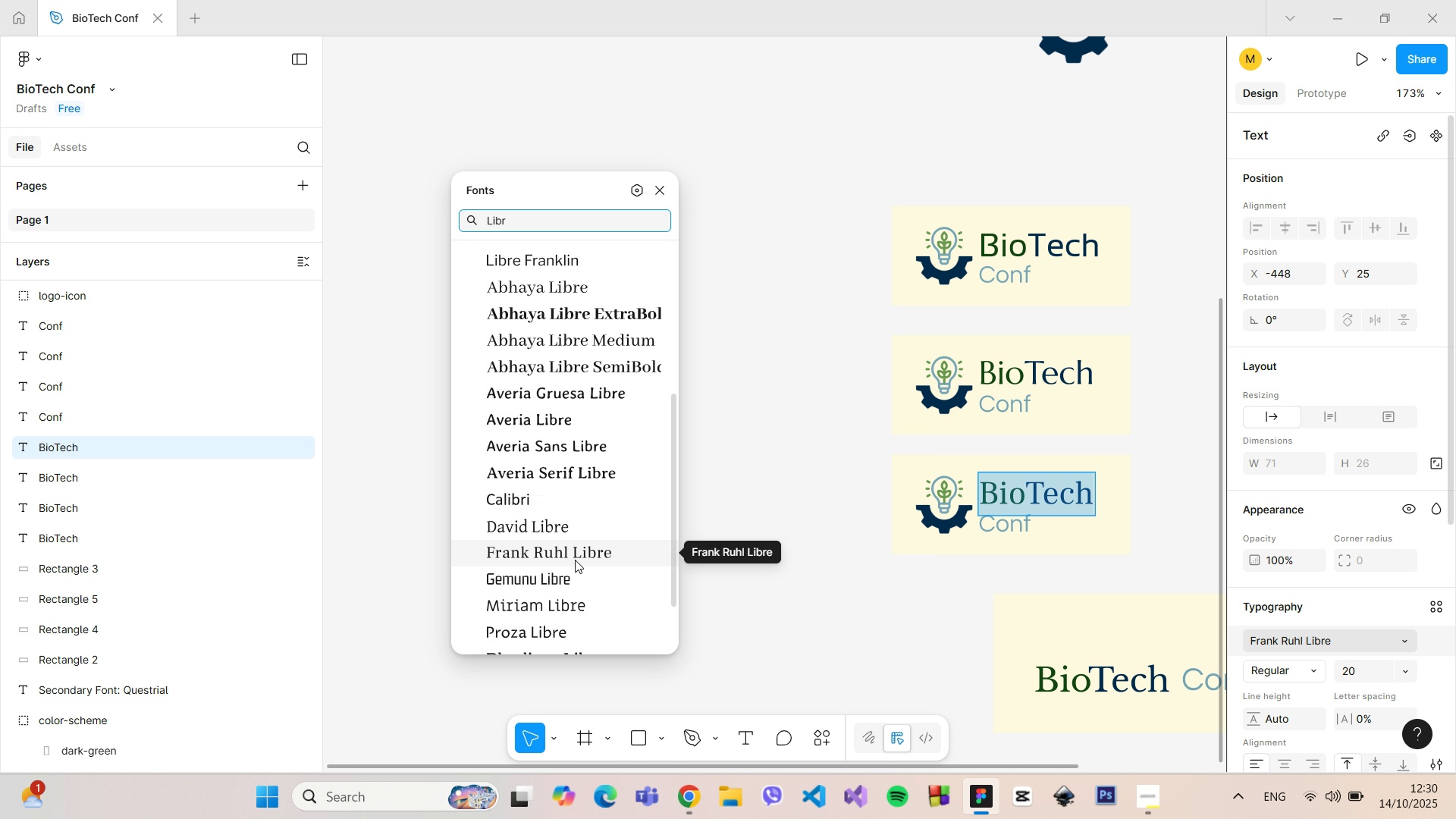 
scroll: coordinate [575, 560], scroll_direction: down, amount: 1.0
 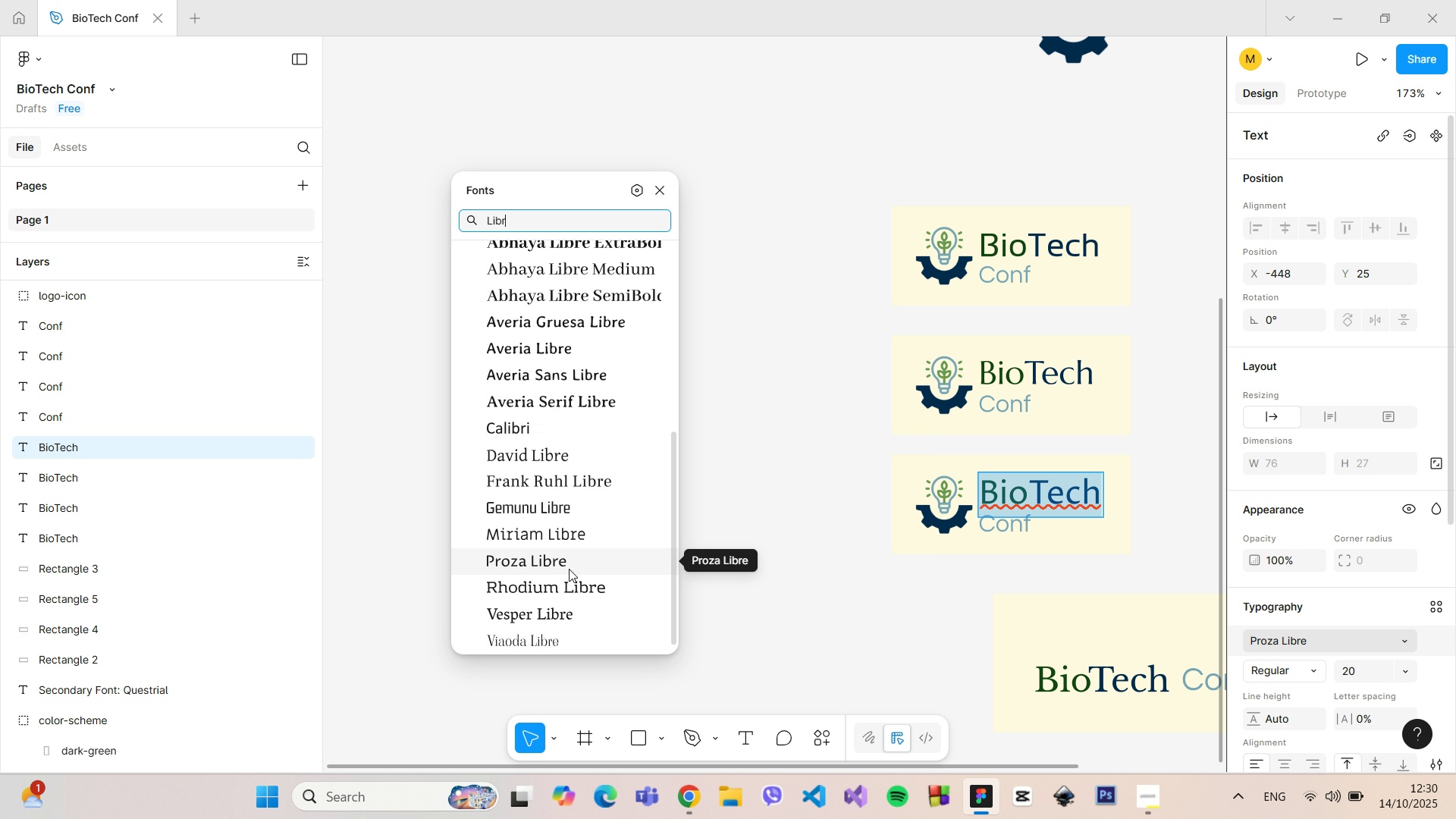 
wait(12.67)
 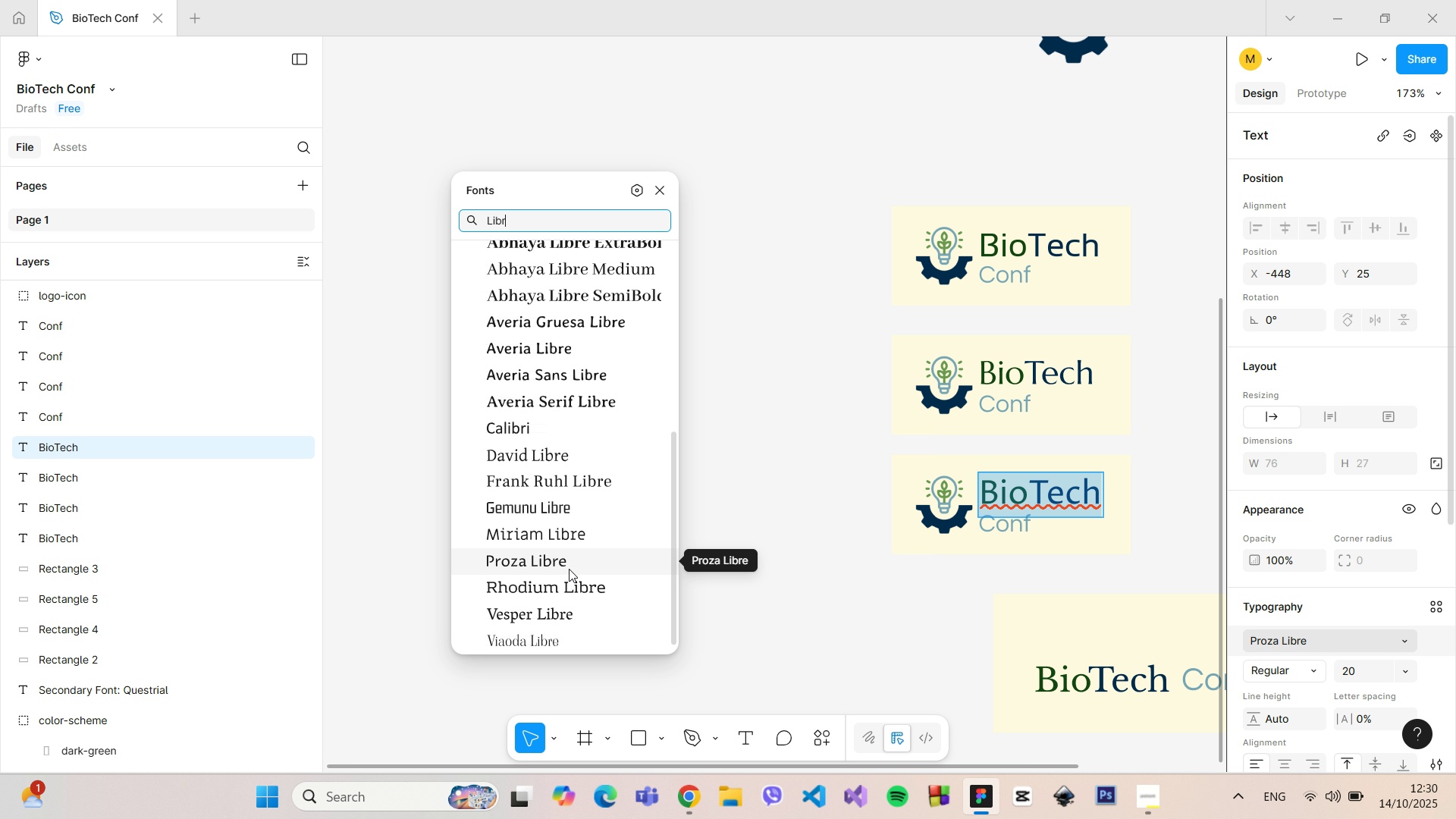 
left_click([560, 569])
 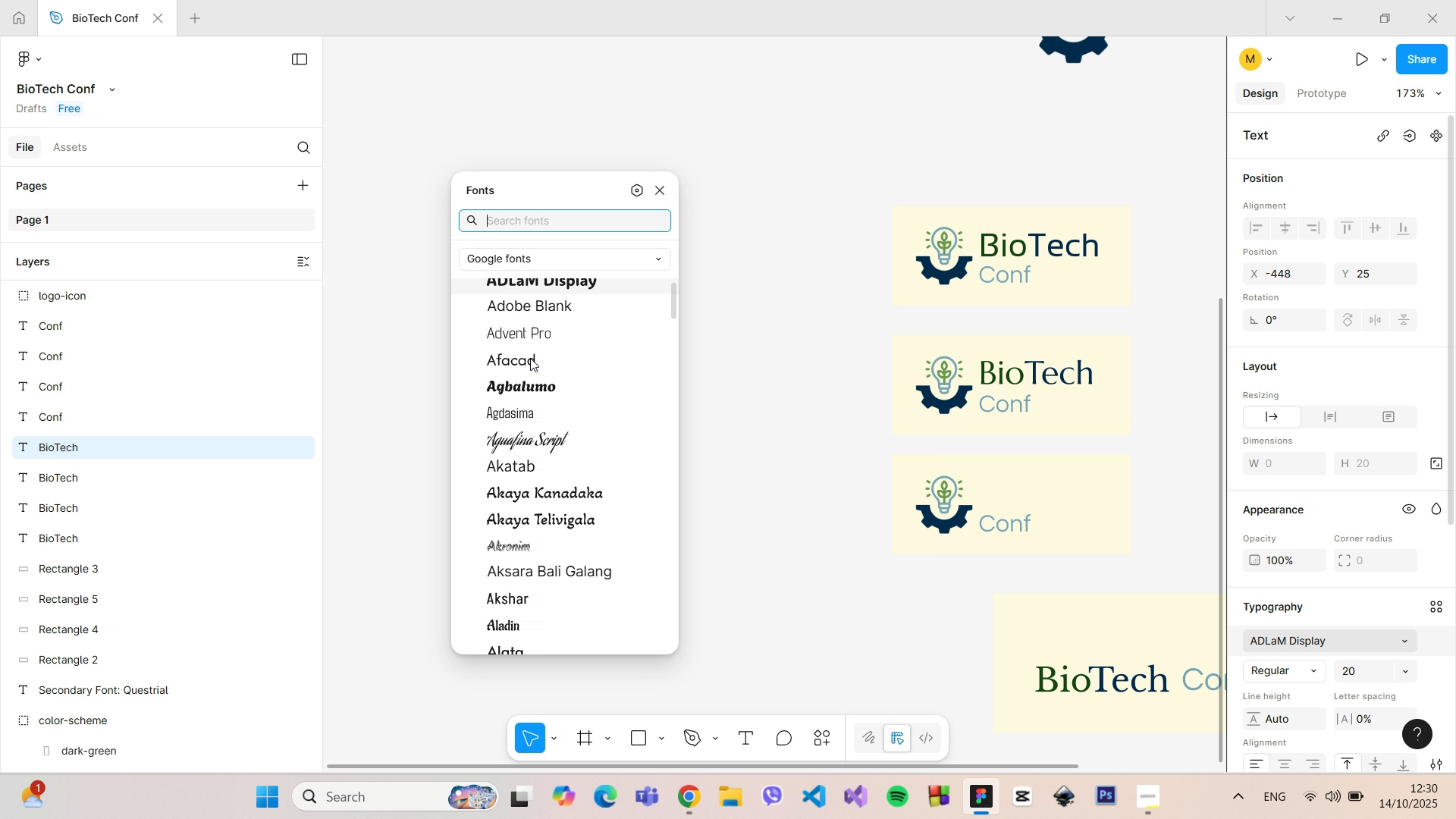 
left_click([515, 225])
 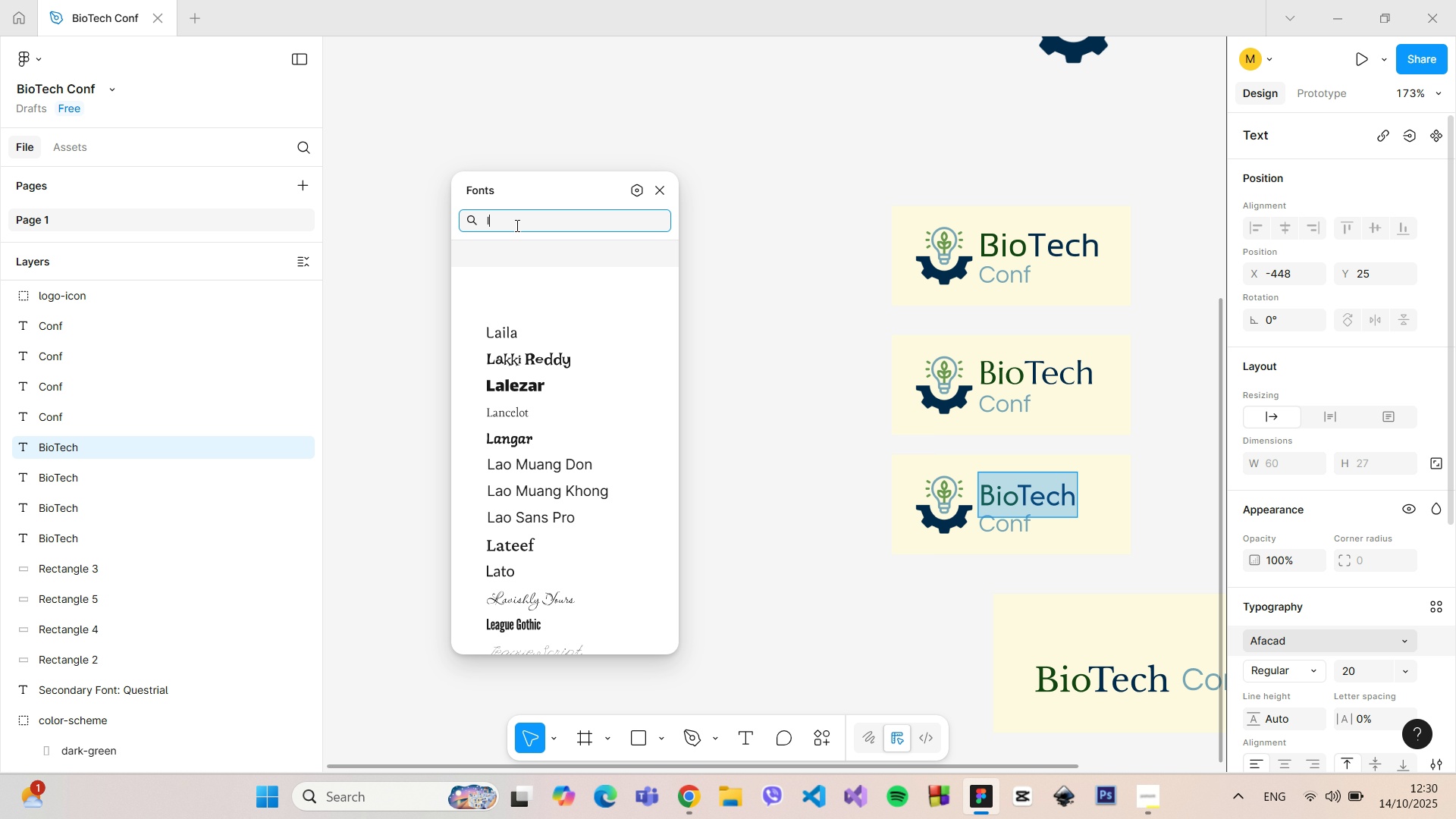 
type(libre)
 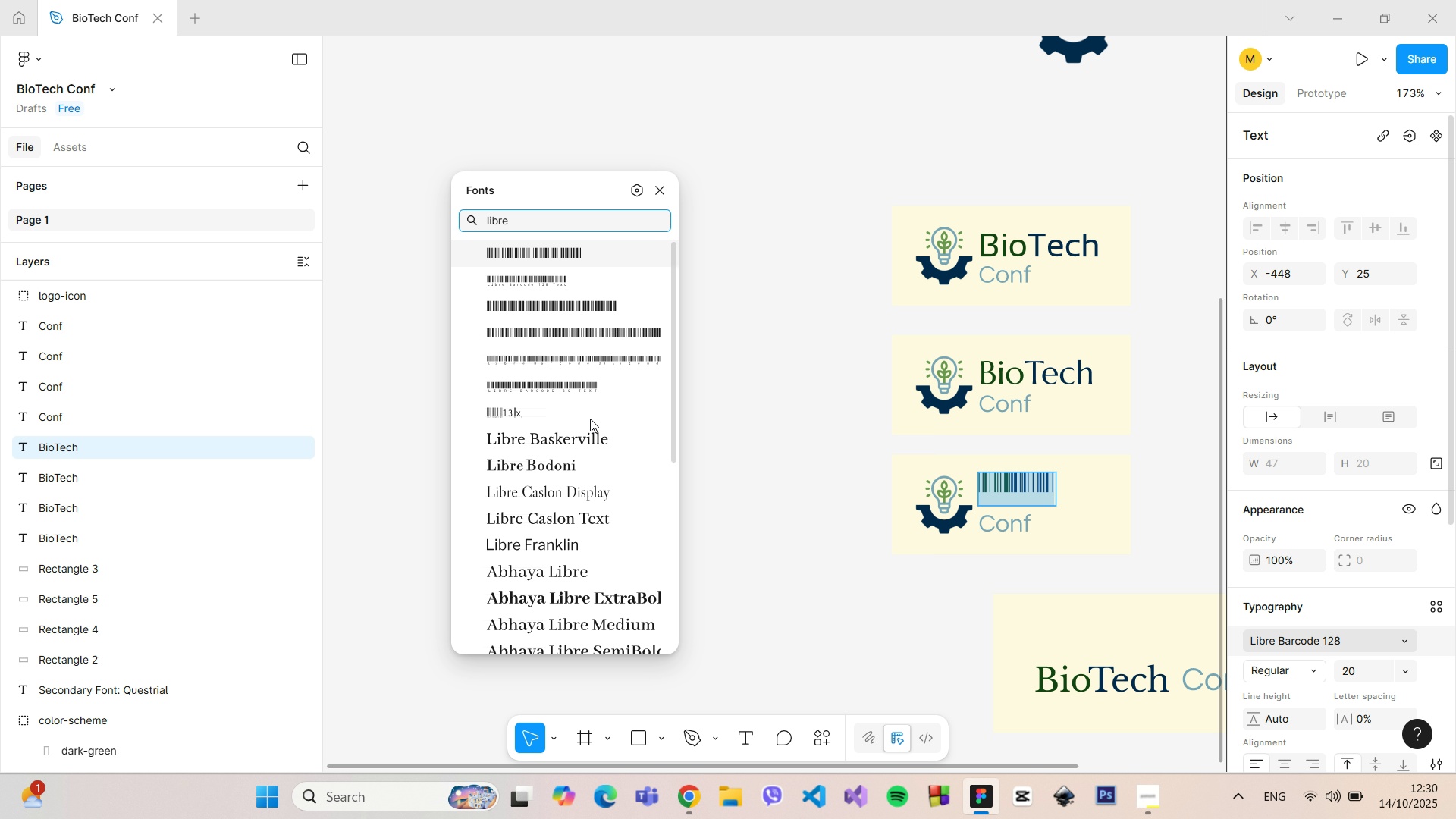 
scroll: coordinate [594, 484], scroll_direction: down, amount: 3.0
 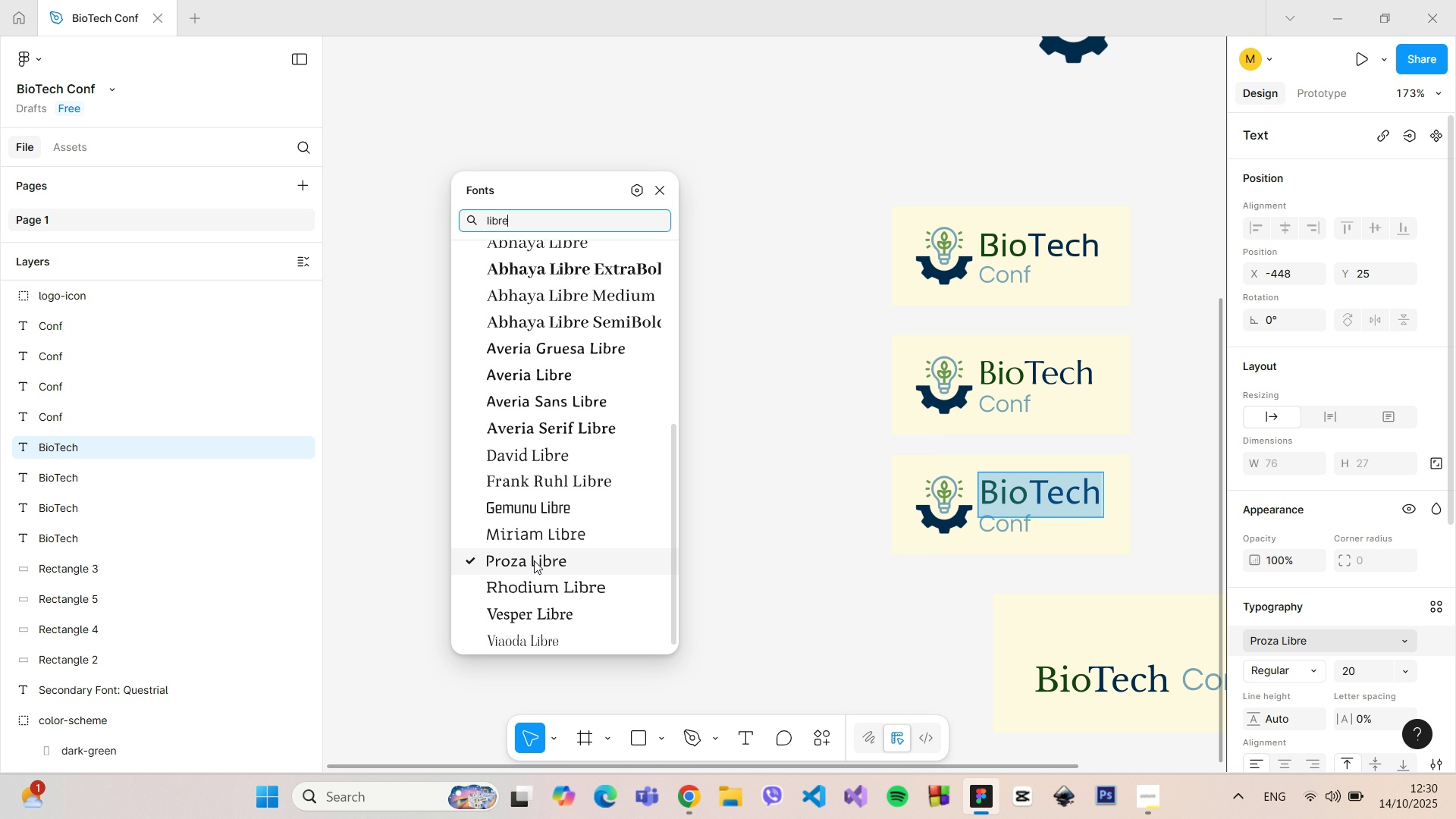 
left_click([534, 560])
 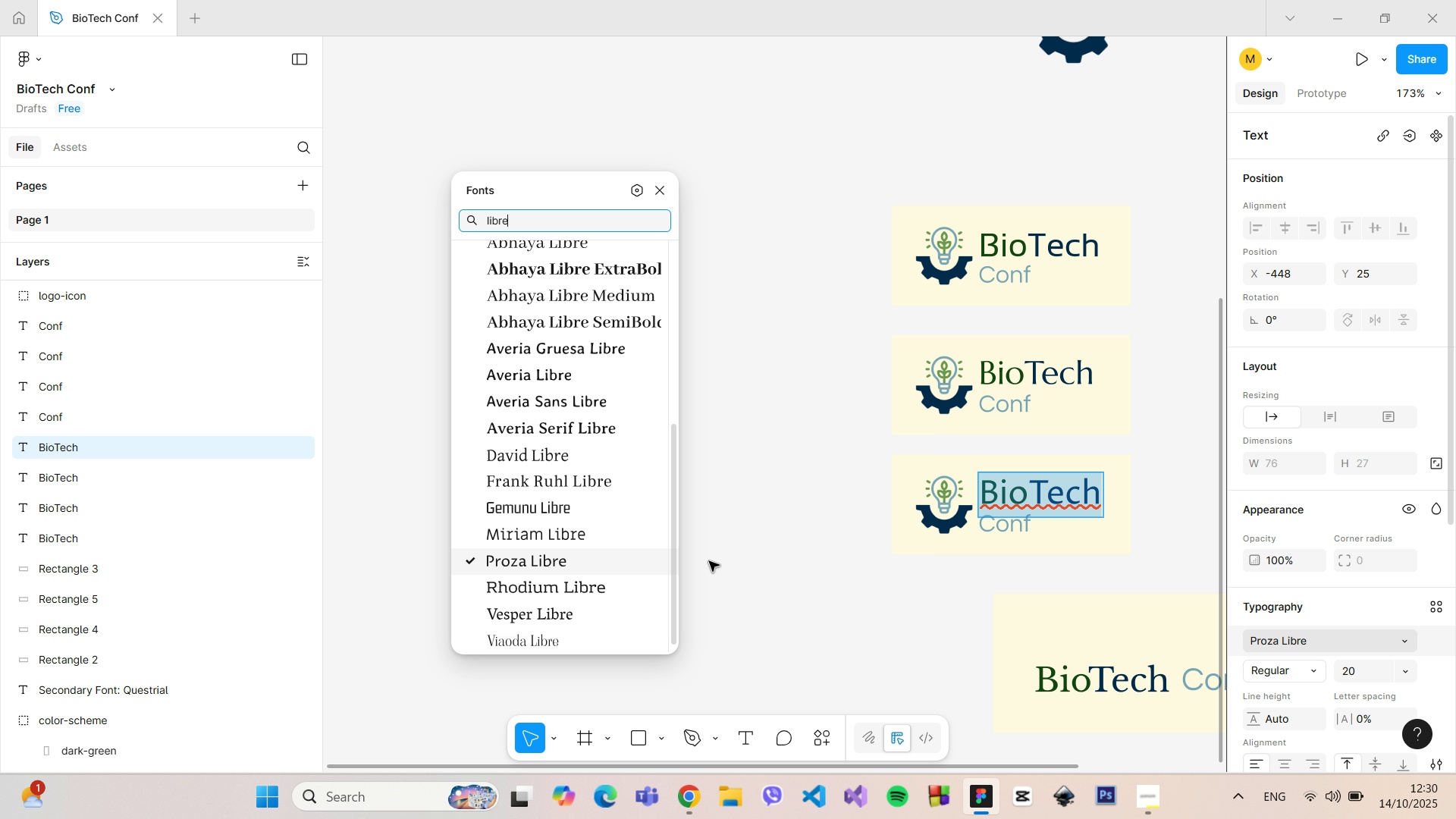 
left_click([745, 560])
 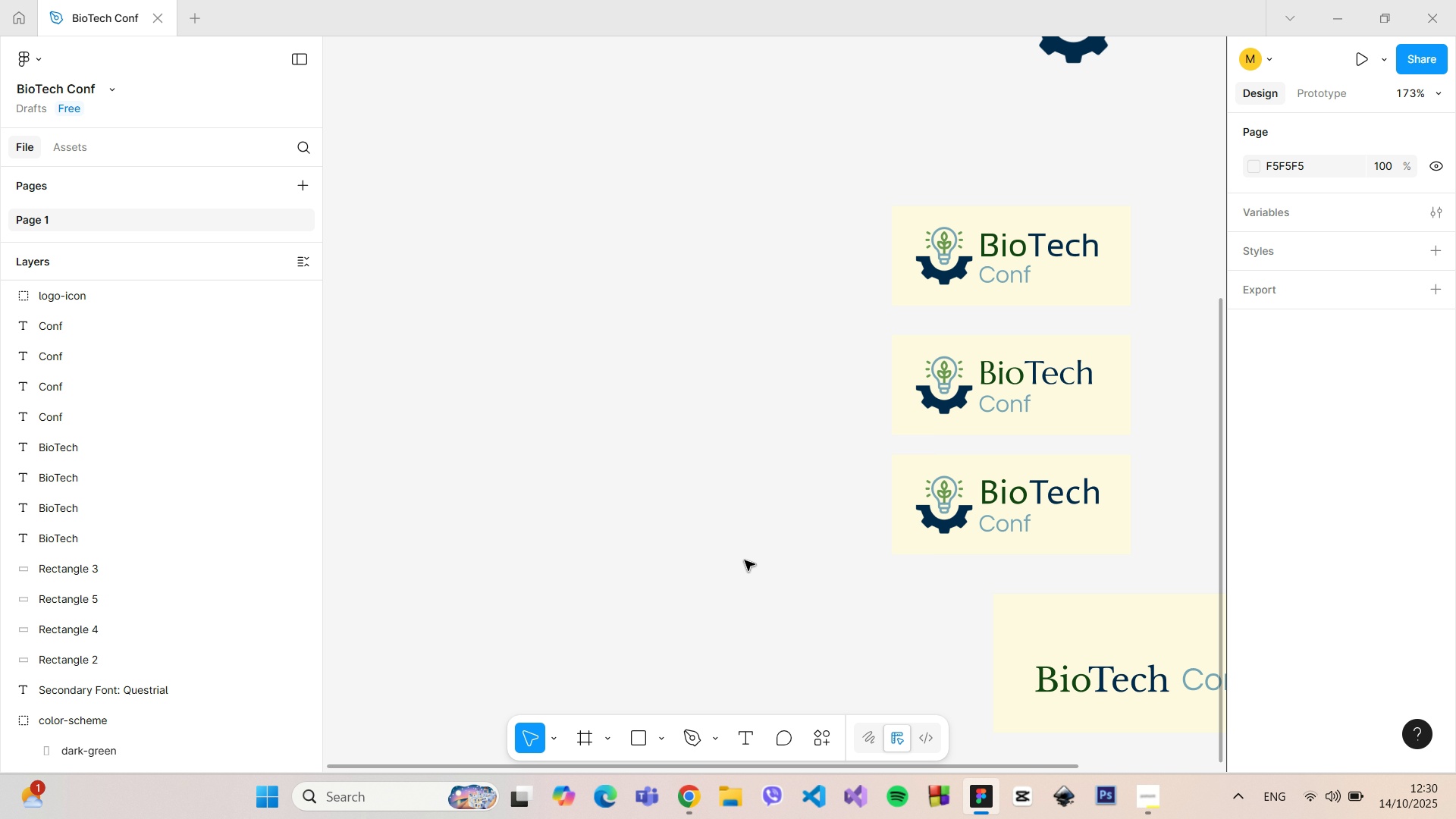 
left_click([745, 560])
 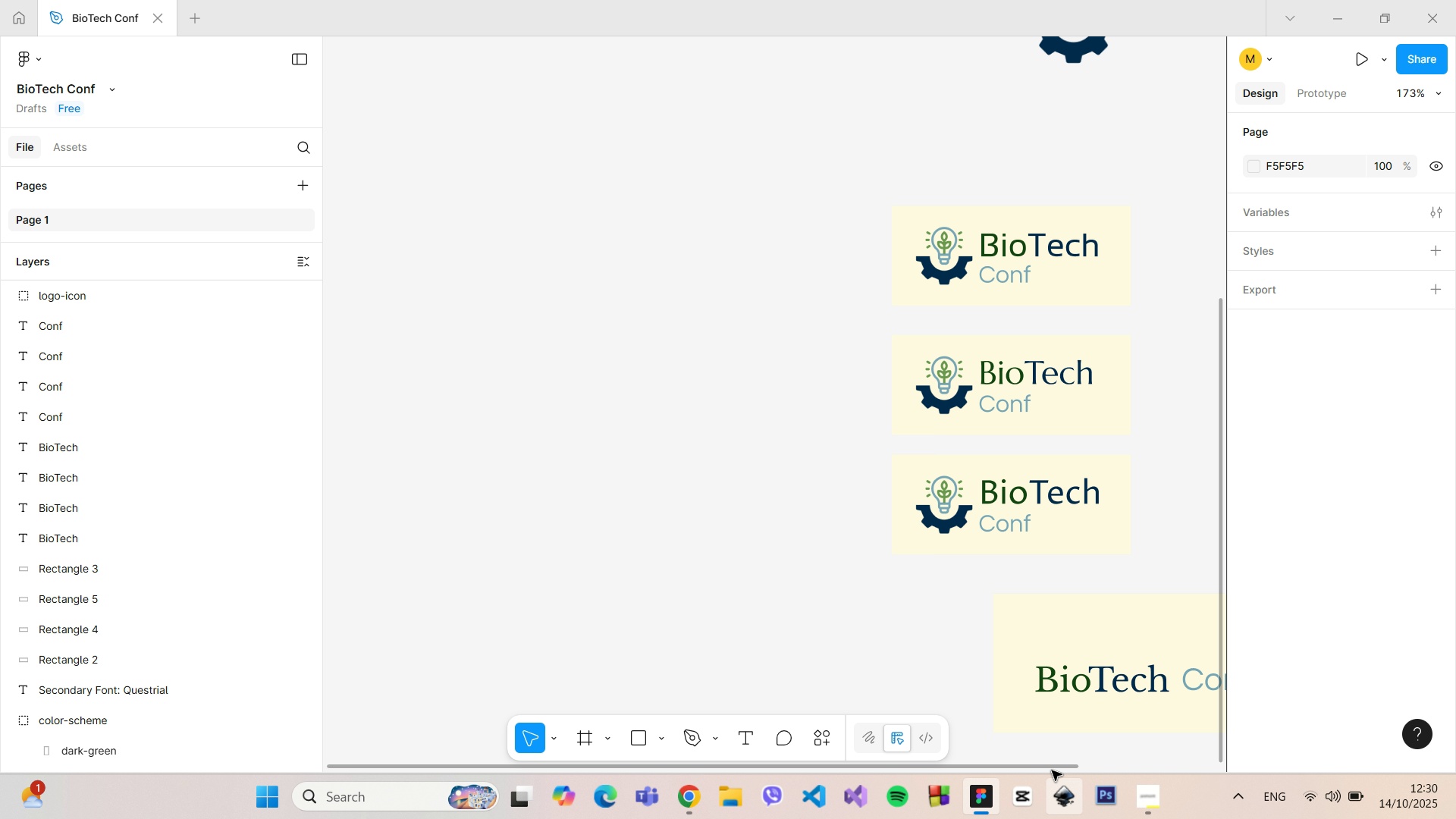 
left_click_drag(start_coordinate=[1047, 767], to_coordinate=[1255, 748])
 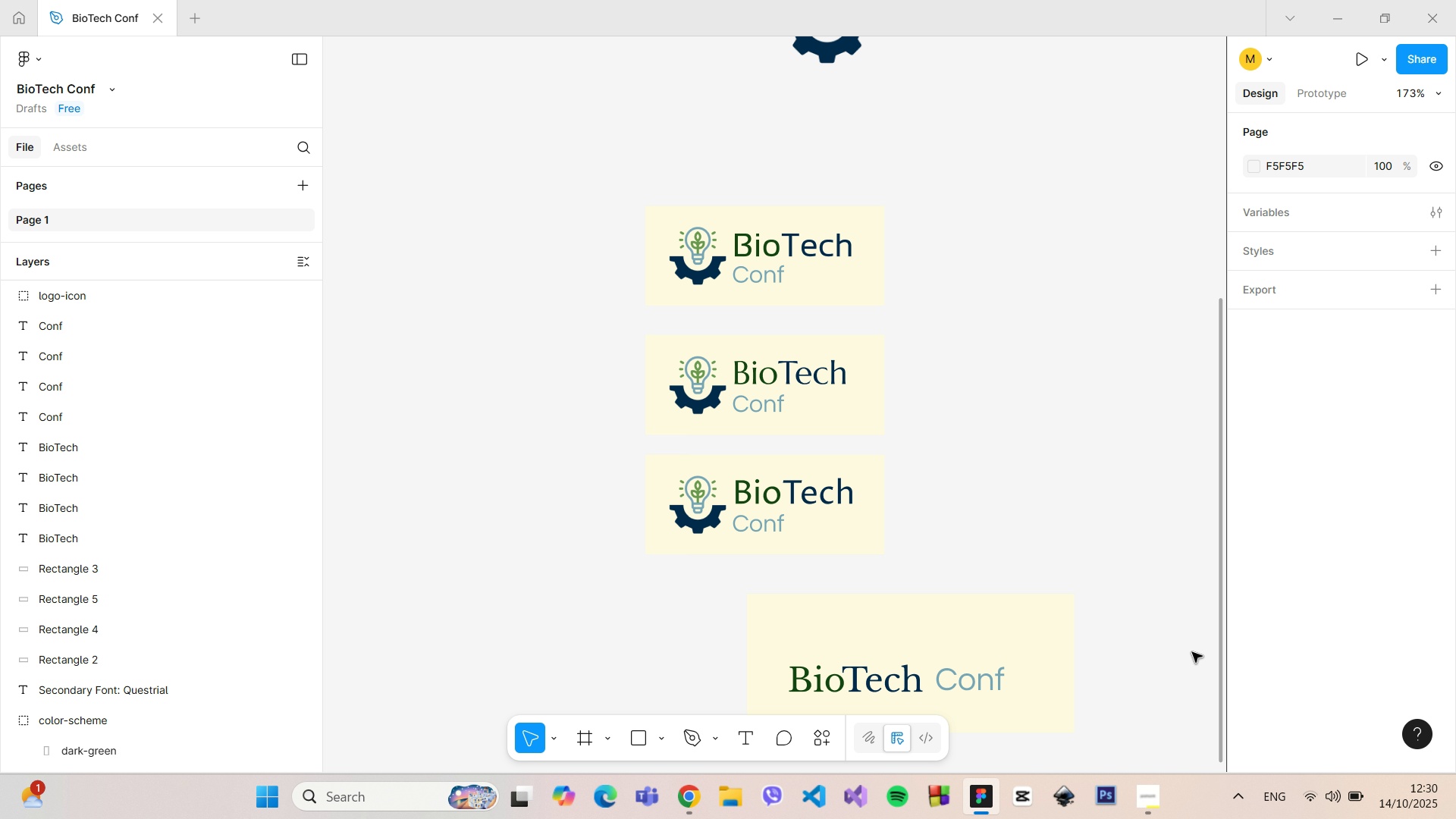 
left_click_drag(start_coordinate=[1192, 654], to_coordinate=[682, 601])
 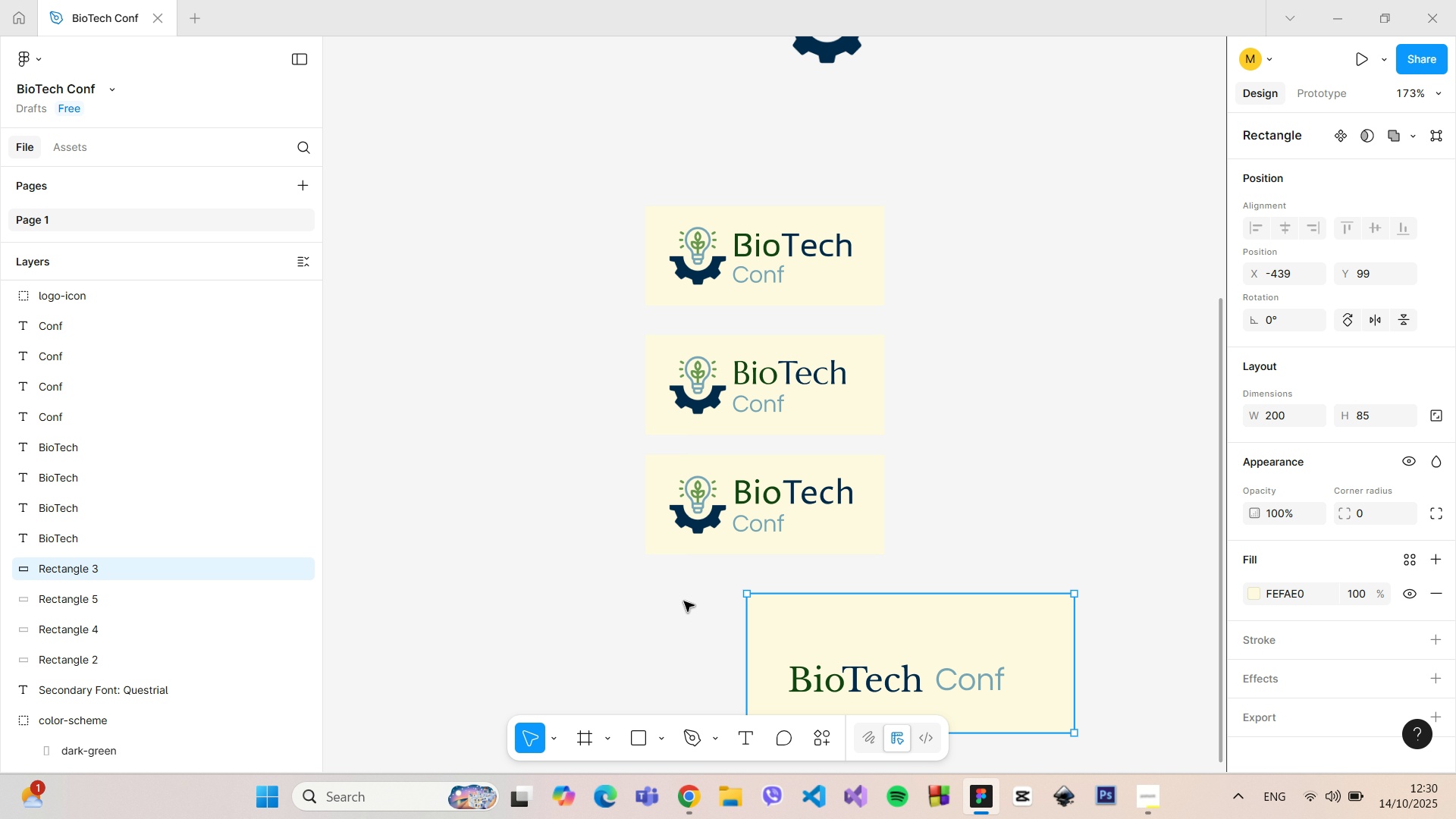 
key(ArrowLeft)
 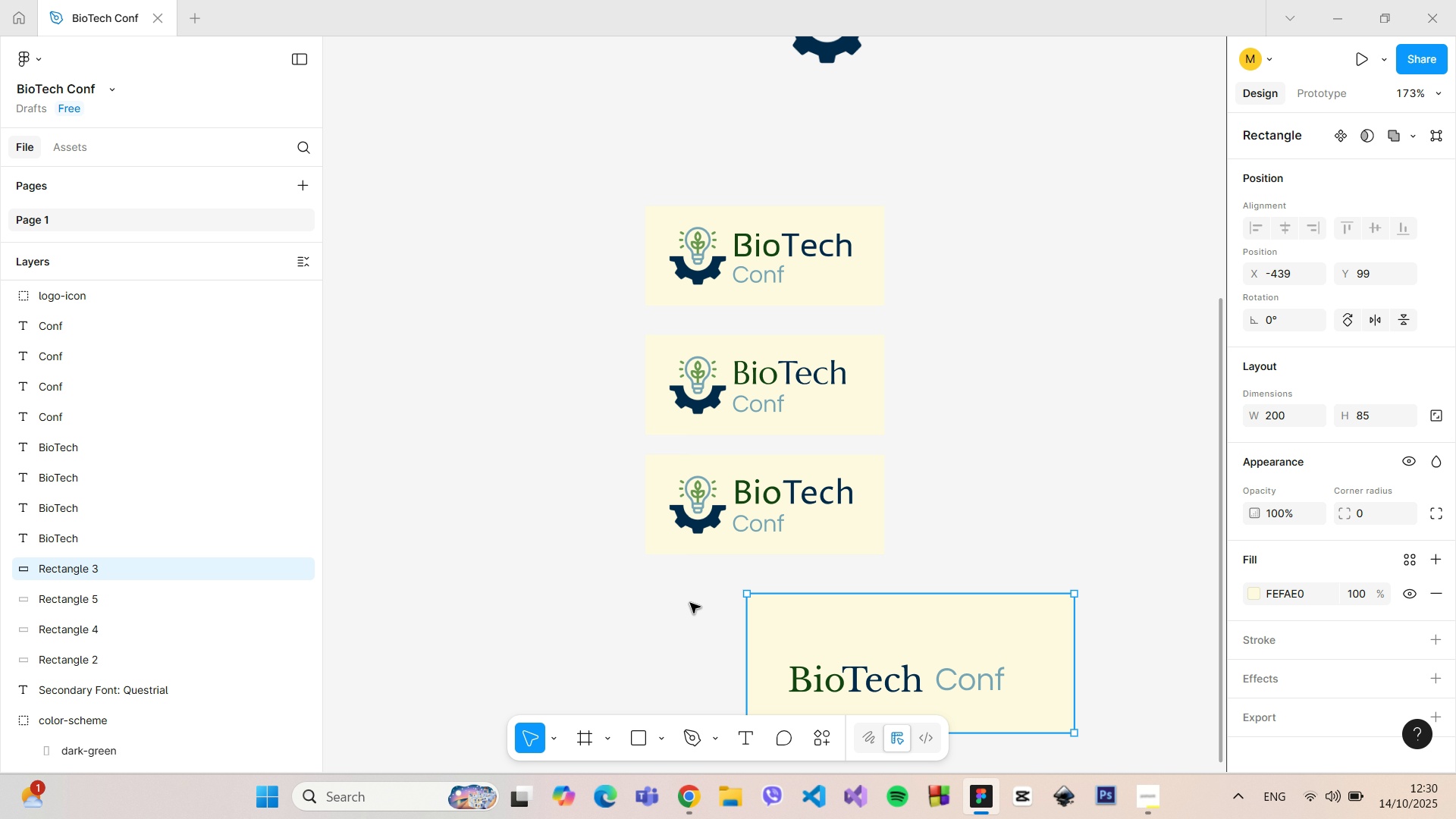 
key(Backspace)
 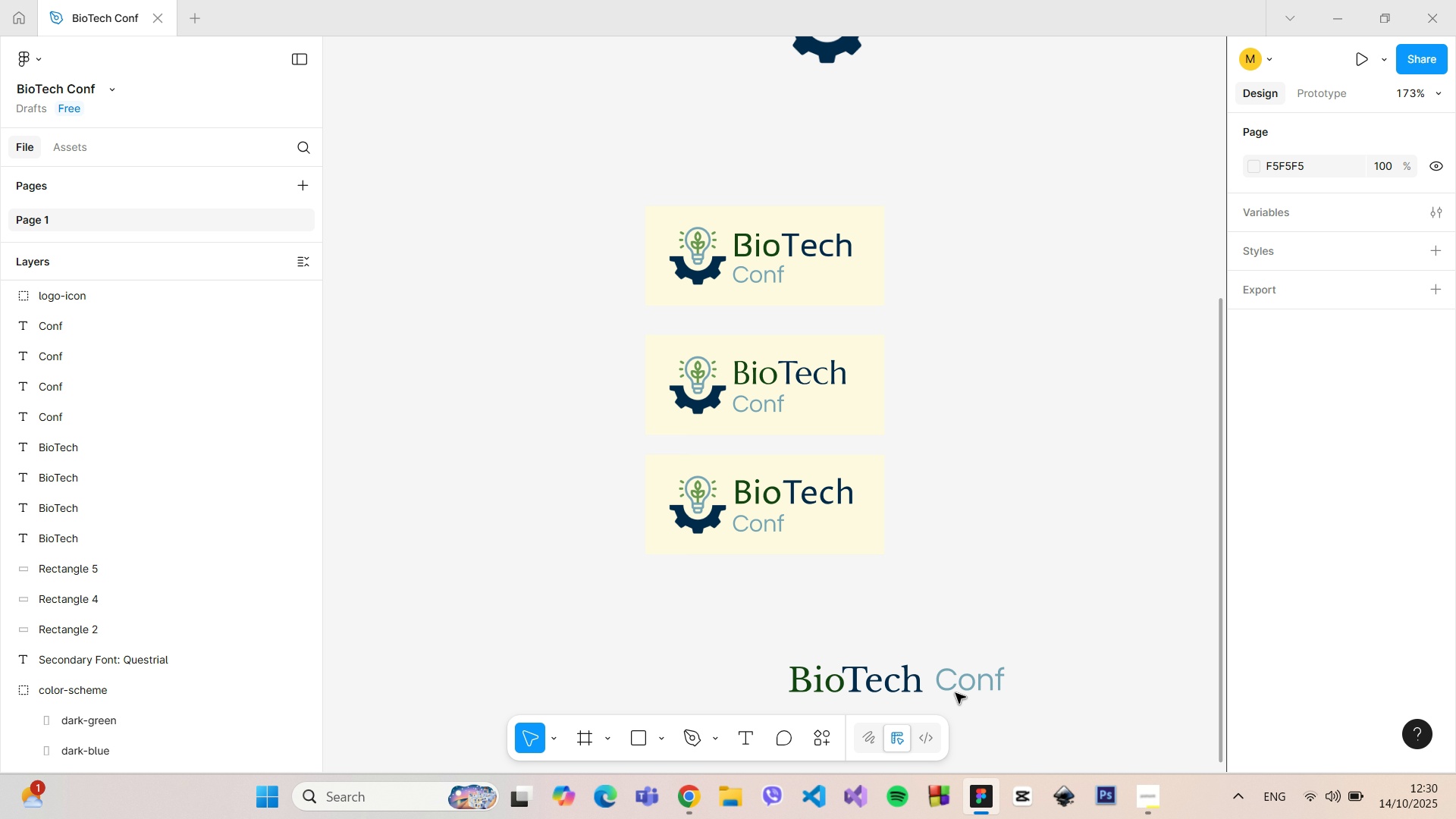 
left_click([955, 685])
 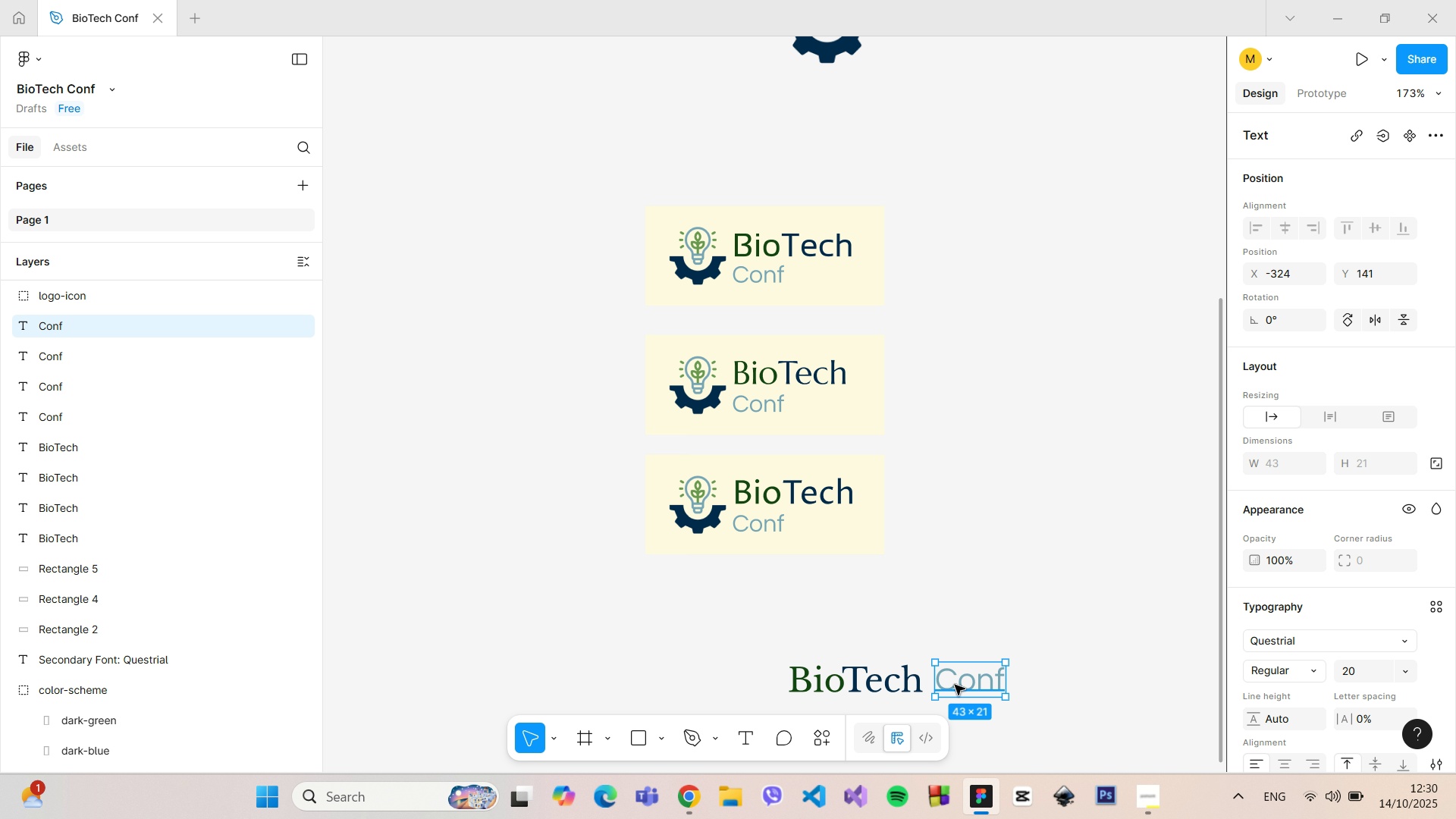 
key(Backspace)
 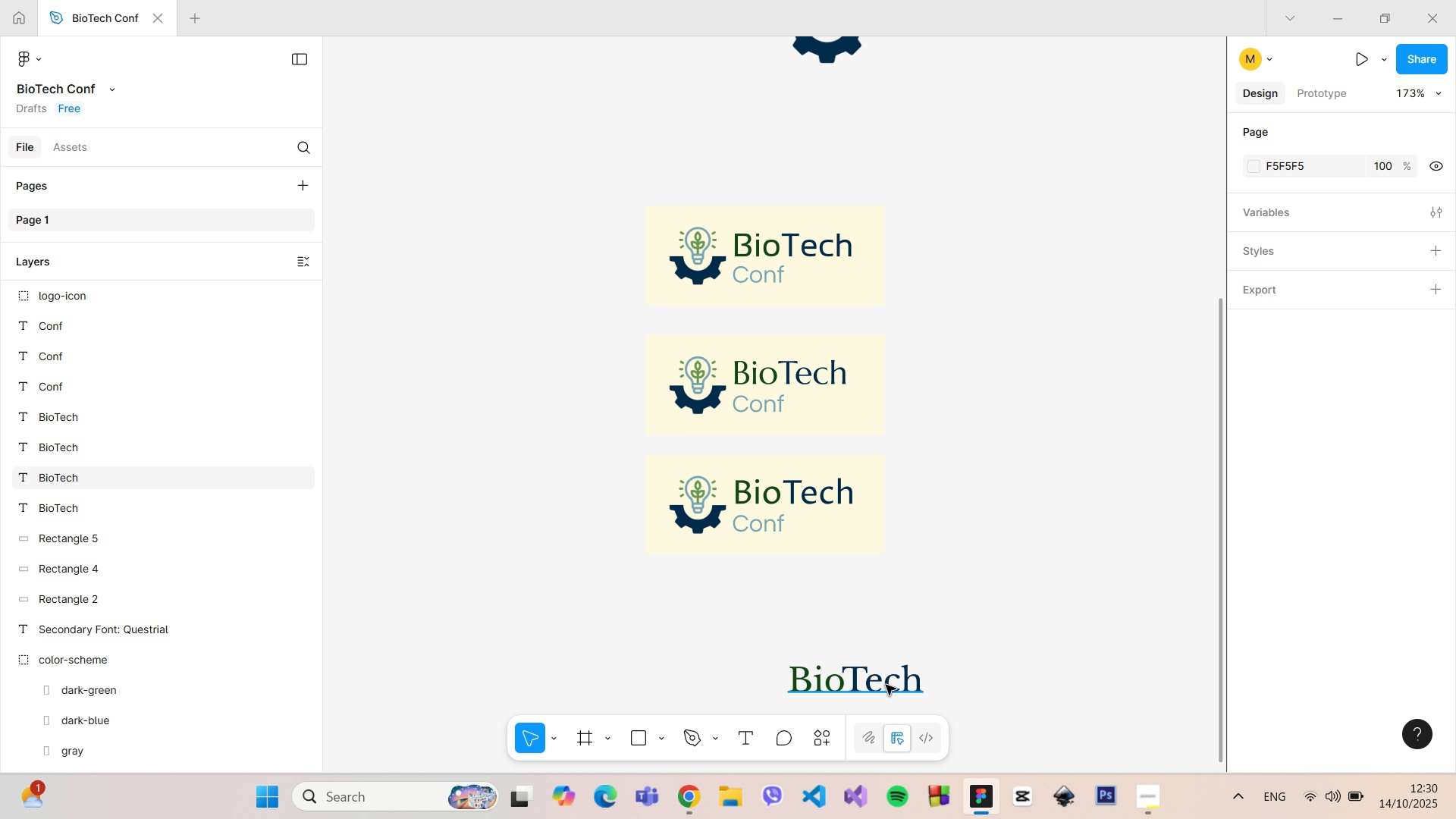 
left_click([886, 685])
 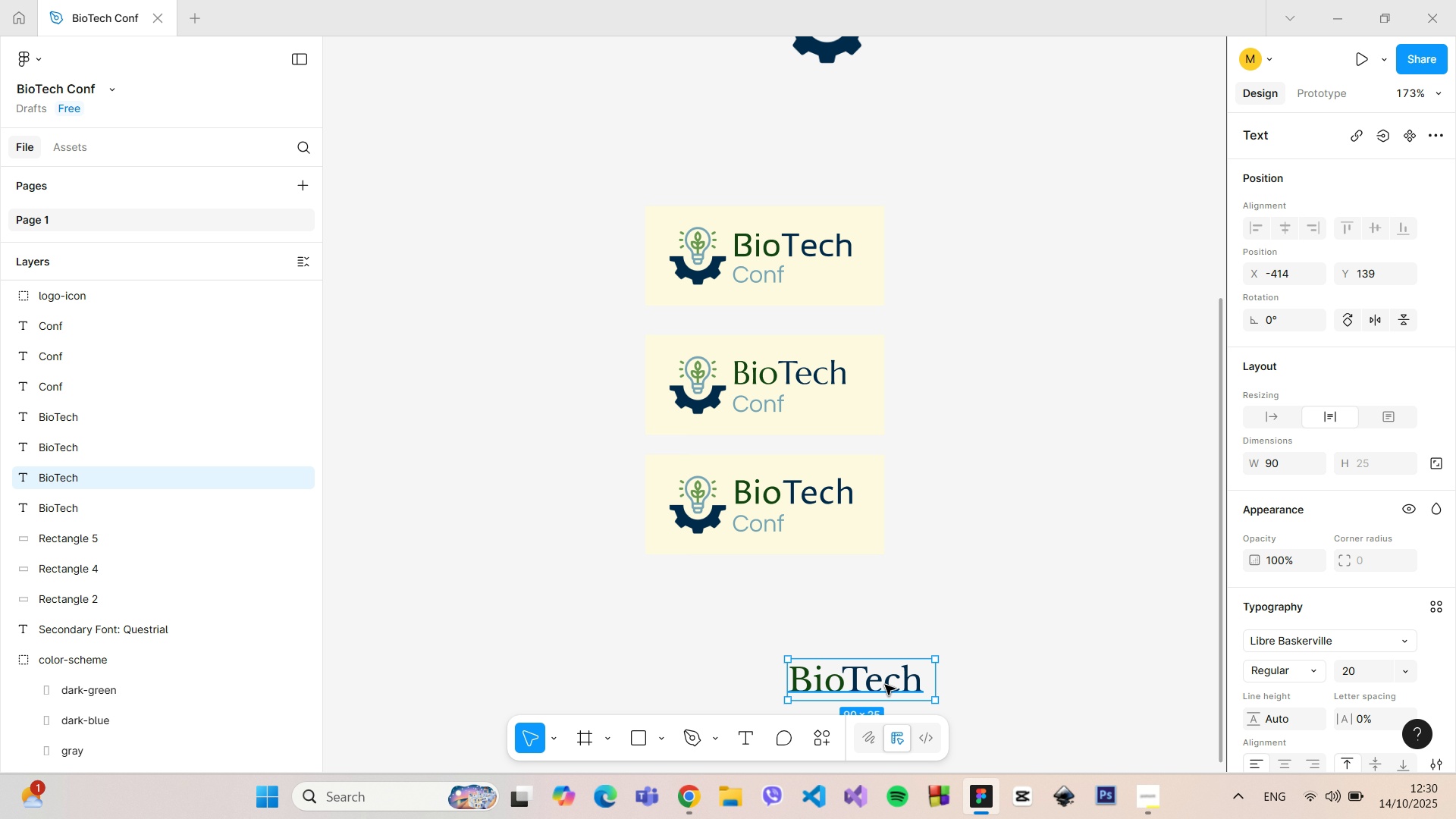 
key(Backspace)
 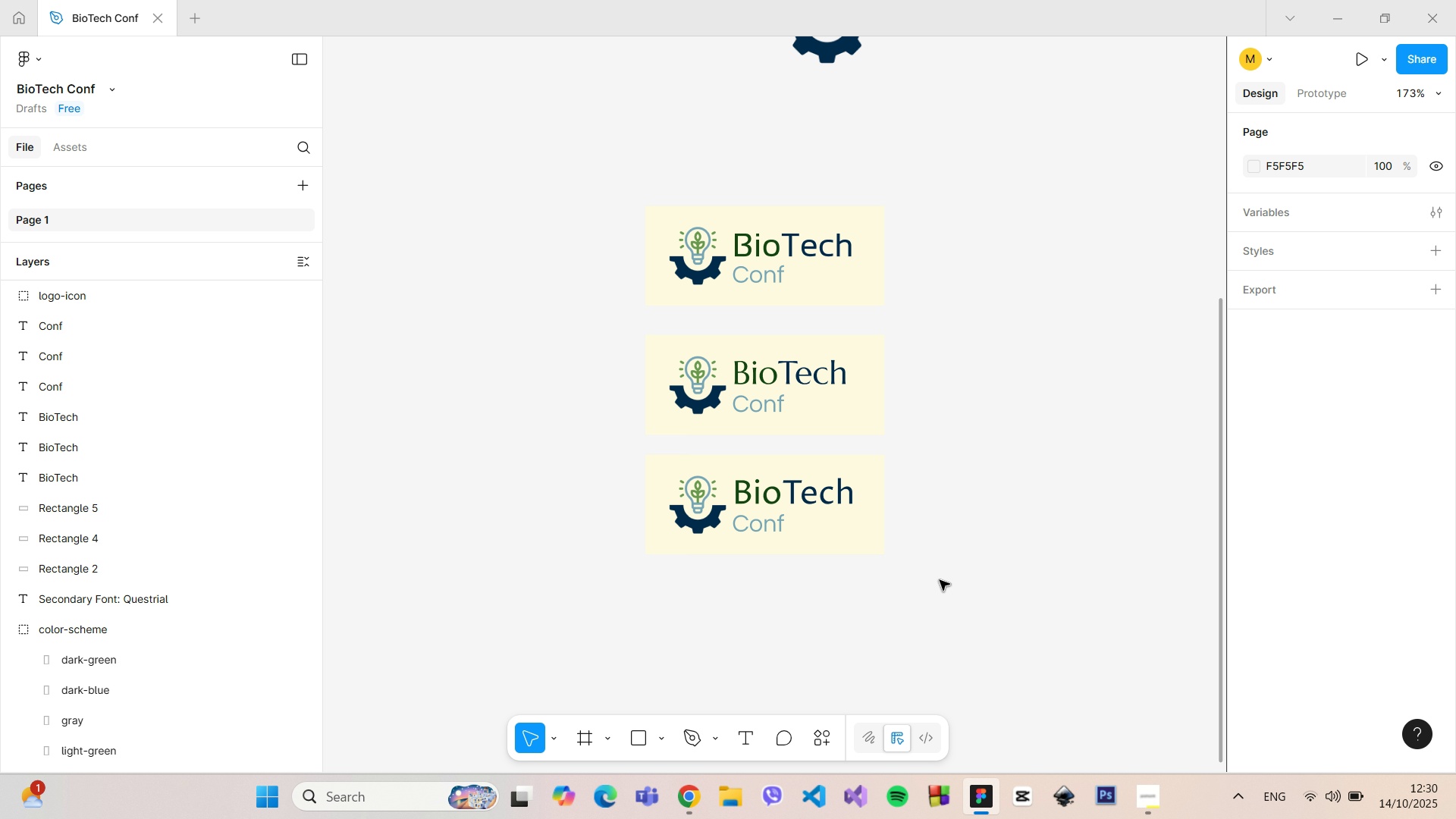 
left_click_drag(start_coordinate=[956, 582], to_coordinate=[627, 445])
 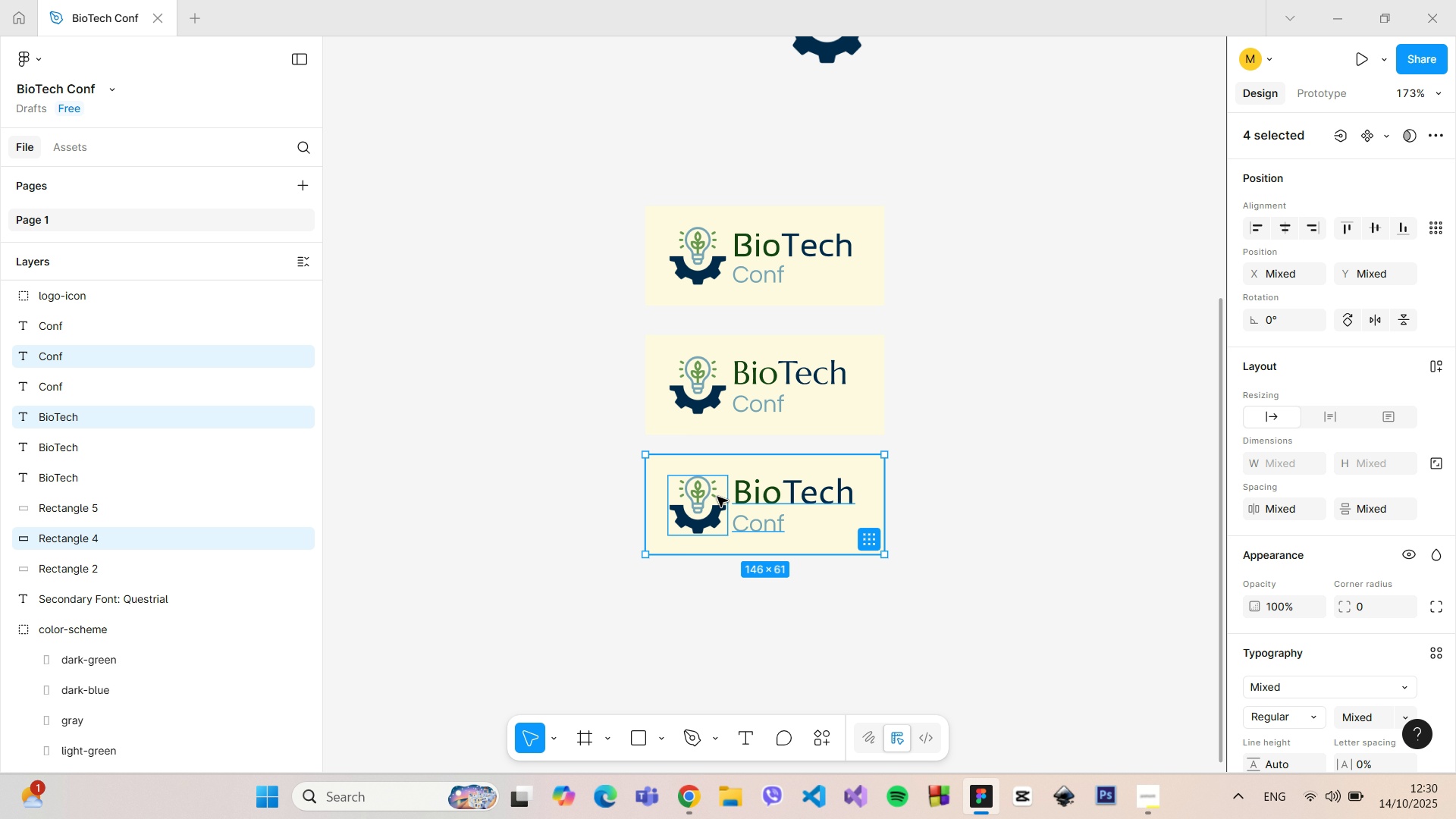 
hold_key(key=AltLeft, duration=1.5)
left_click_drag(start_coordinate=[717, 495], to_coordinate=[717, 613])
 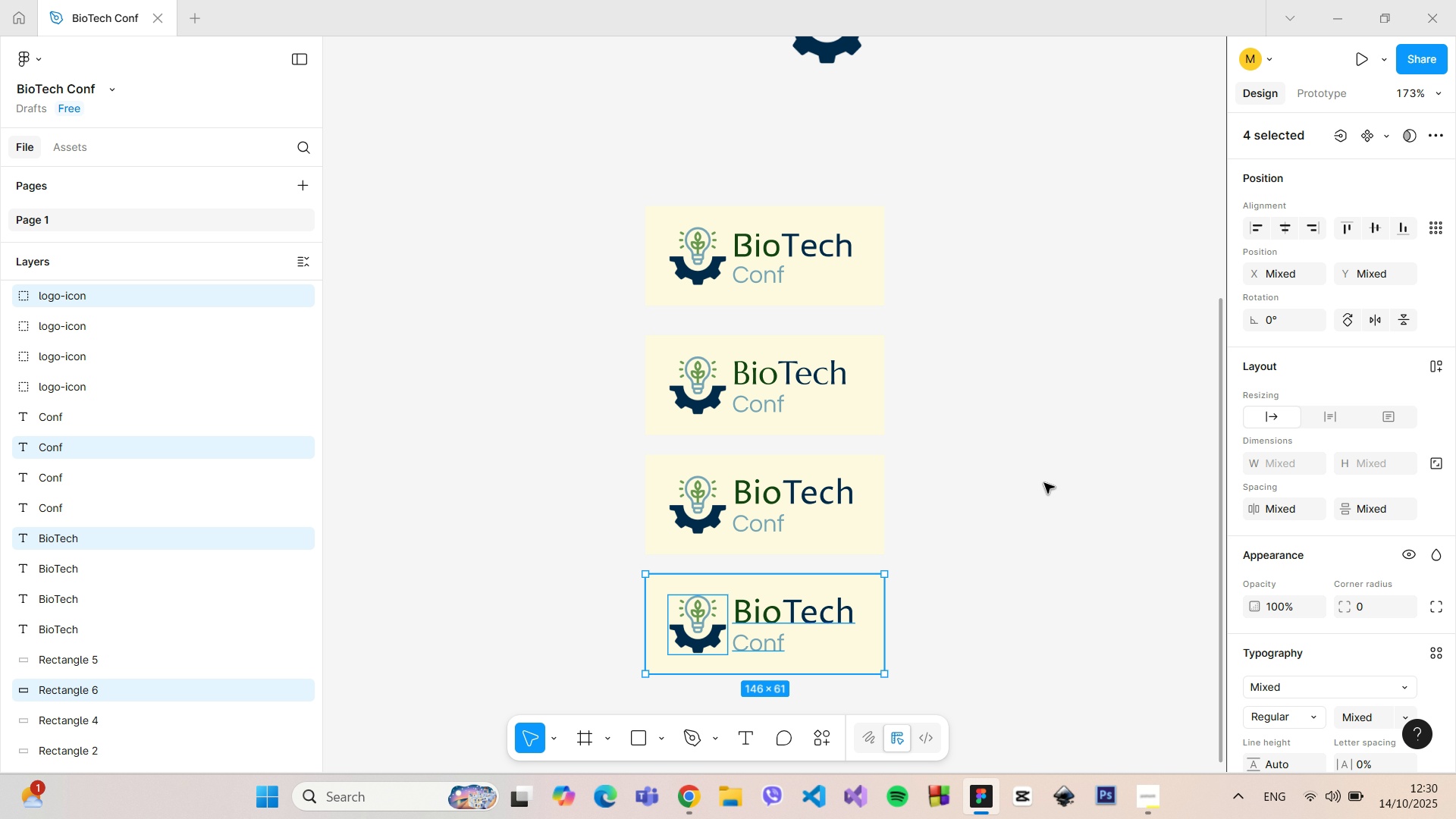 
left_click([1044, 483])
 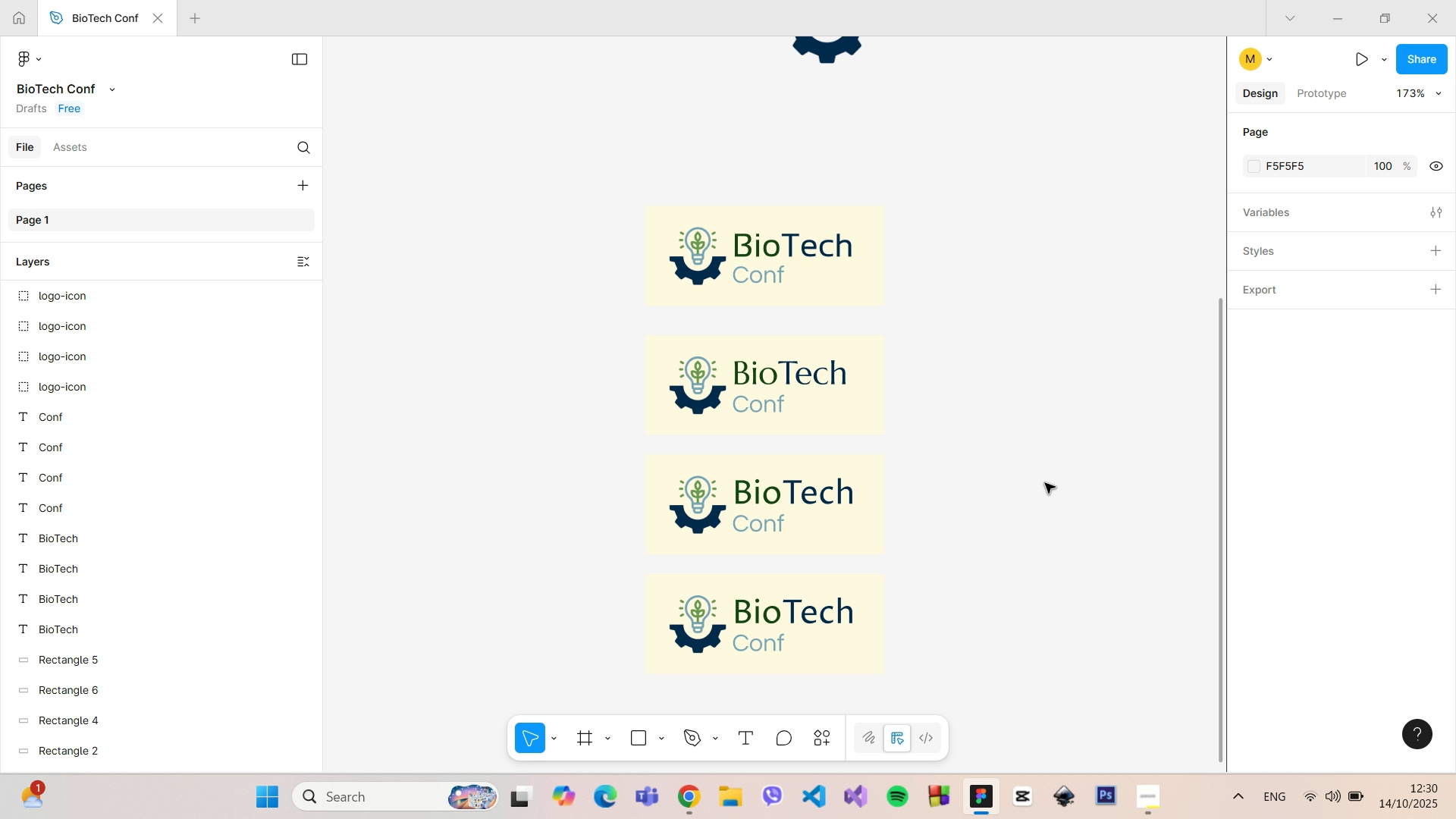 
scroll: coordinate [1045, 483], scroll_direction: down, amount: 3.0
 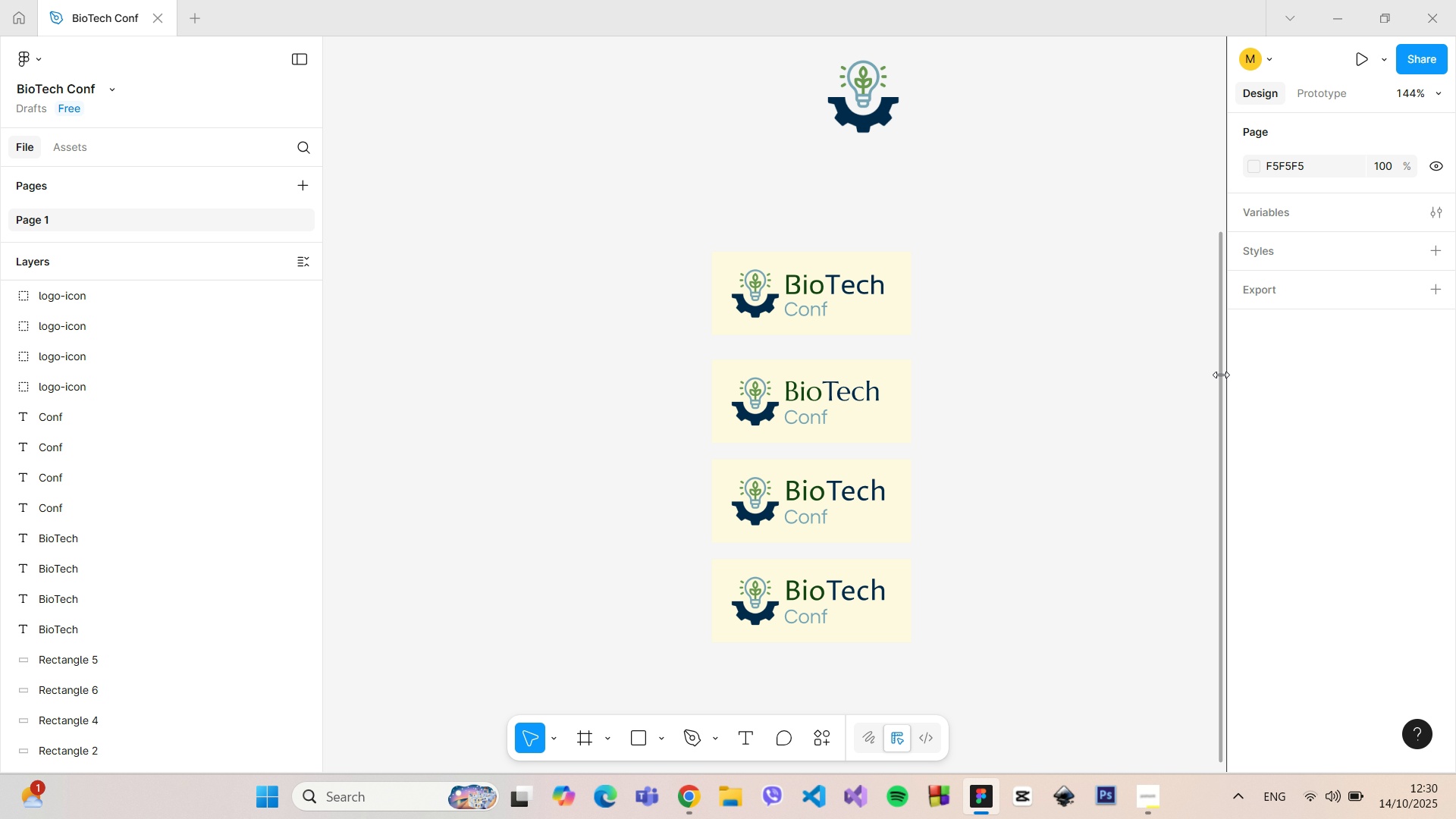 
left_click_drag(start_coordinate=[1221, 375], to_coordinate=[1217, 404])
 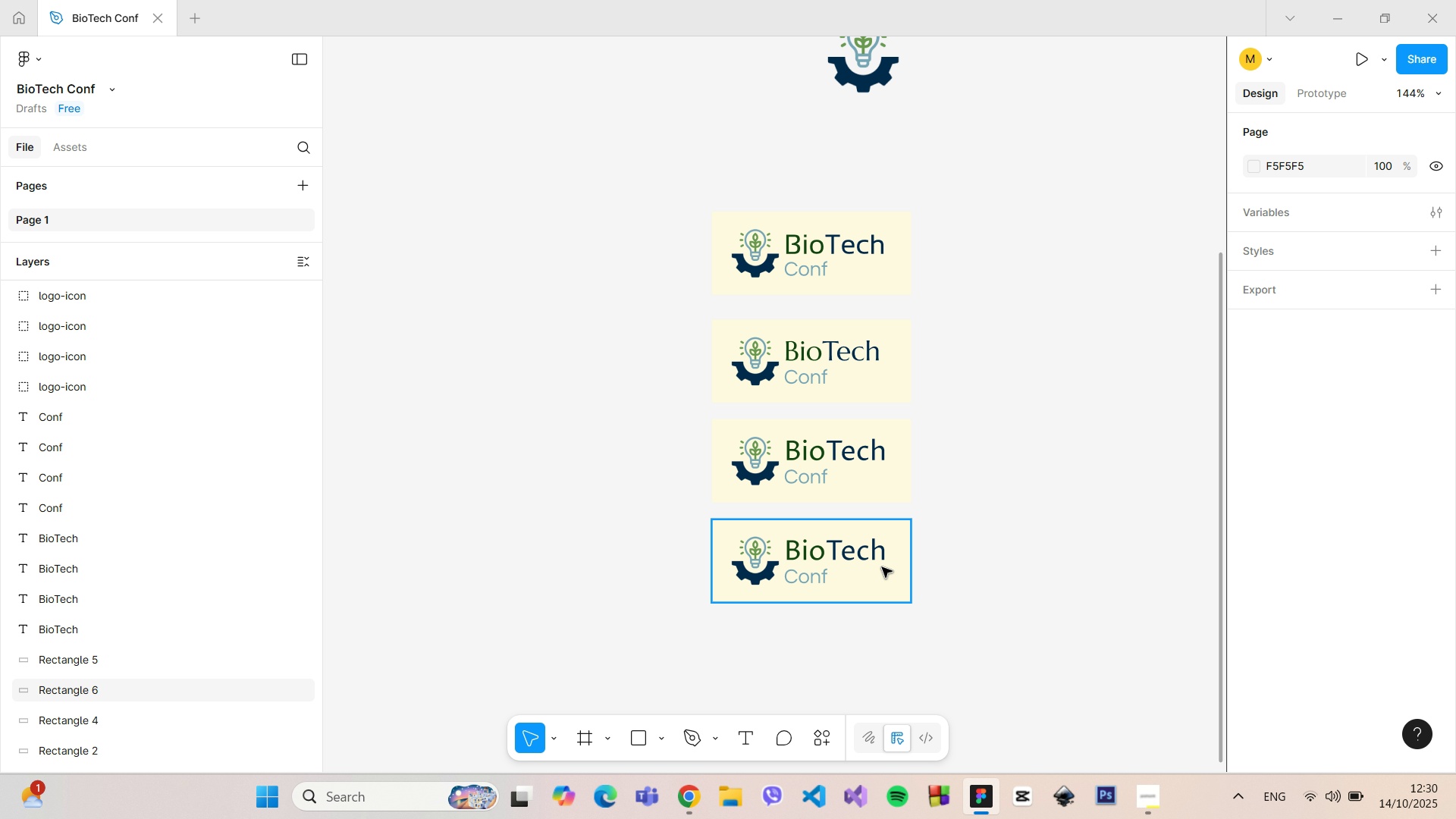 
left_click([864, 557])
 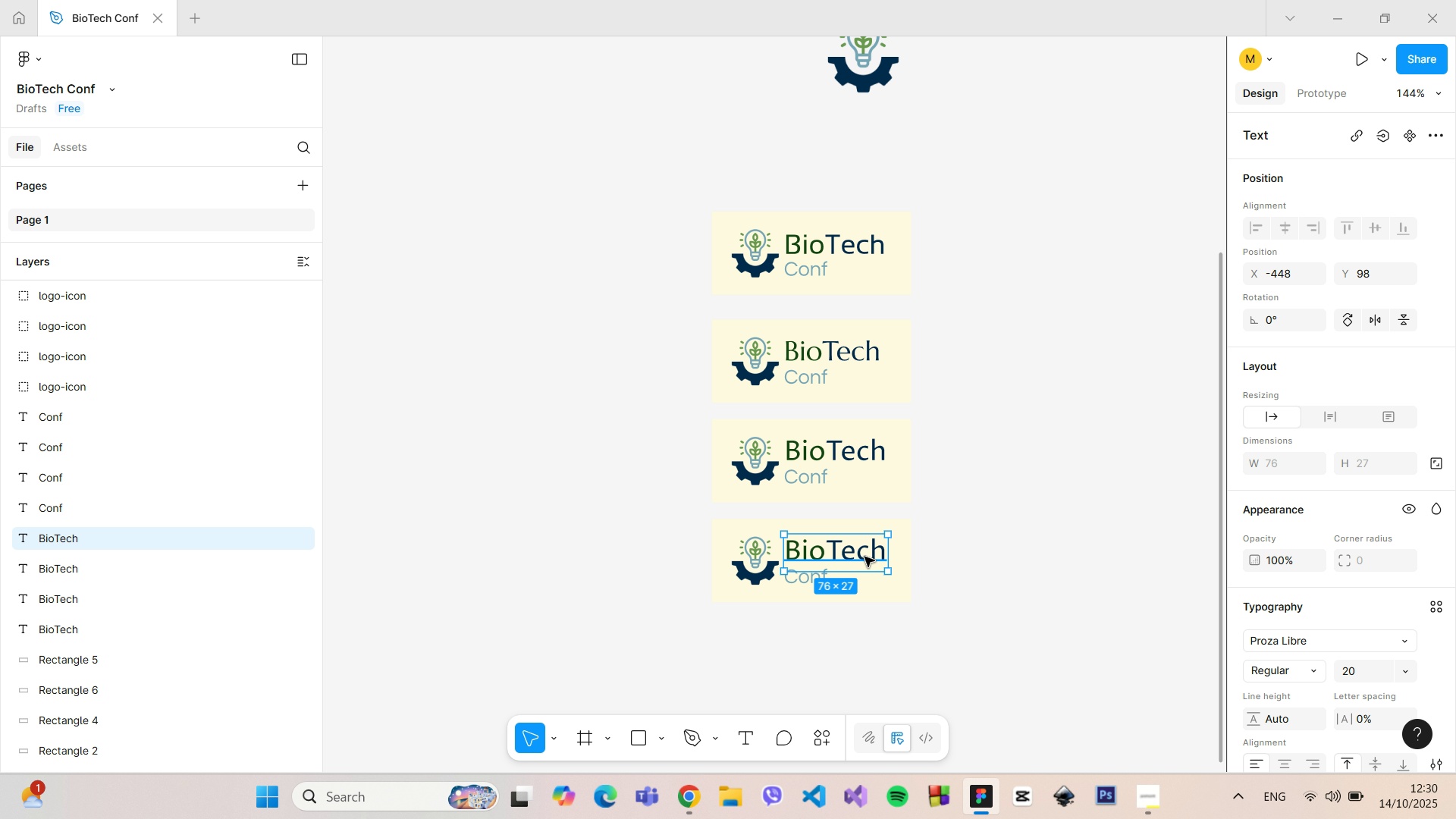 
double_click([864, 557])
 